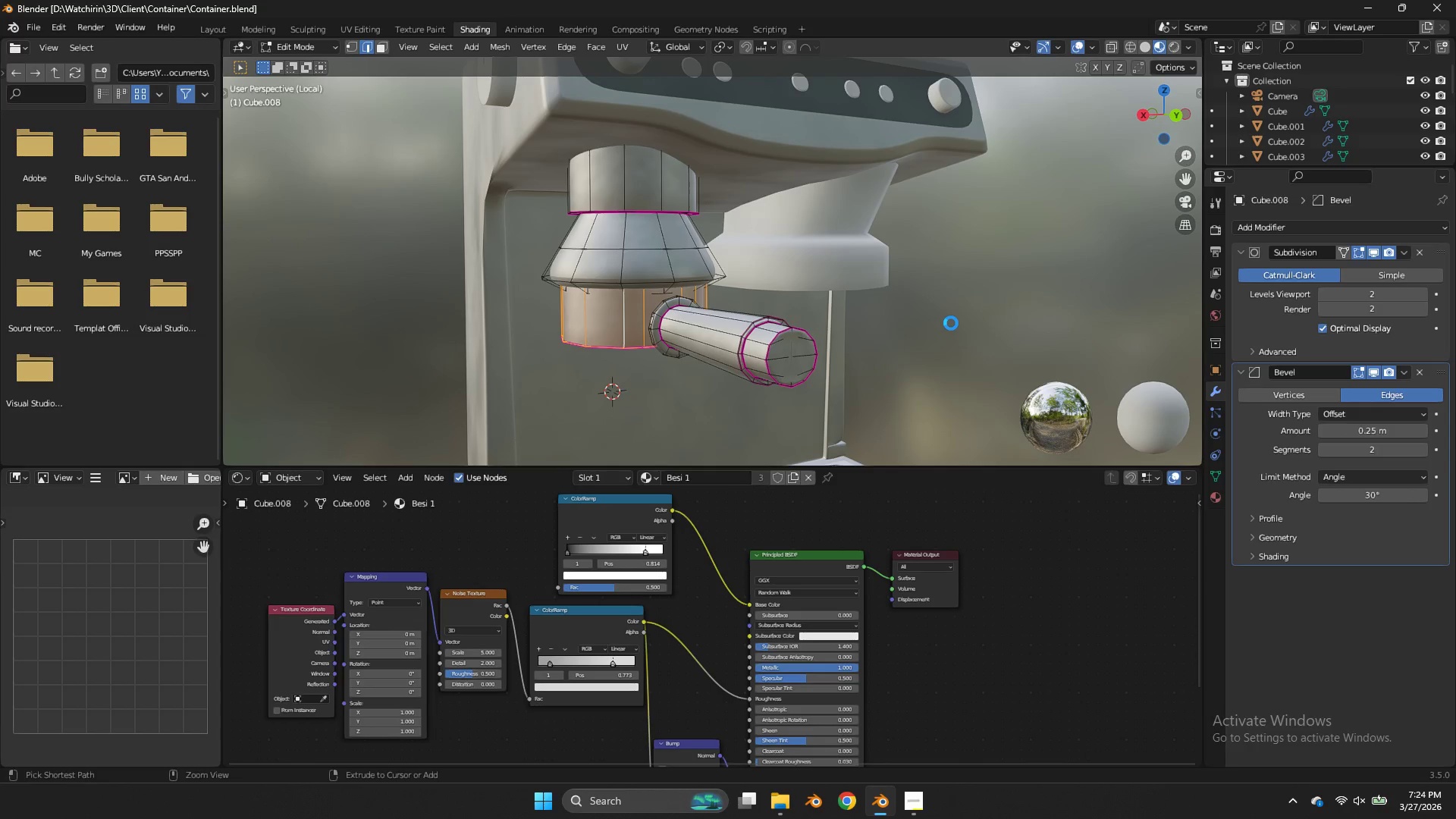 
key(Control+S)
 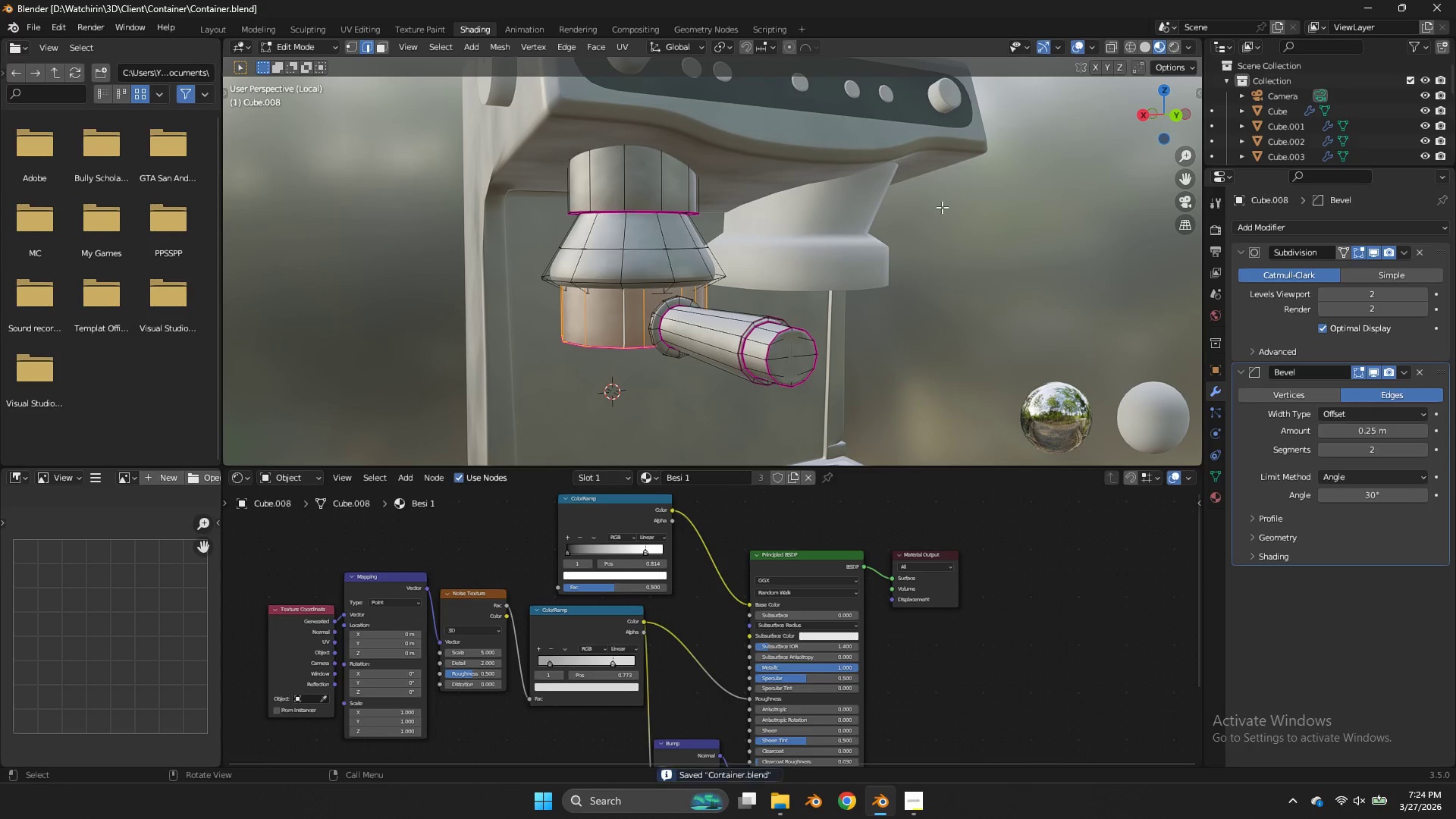 
key(Tab)
 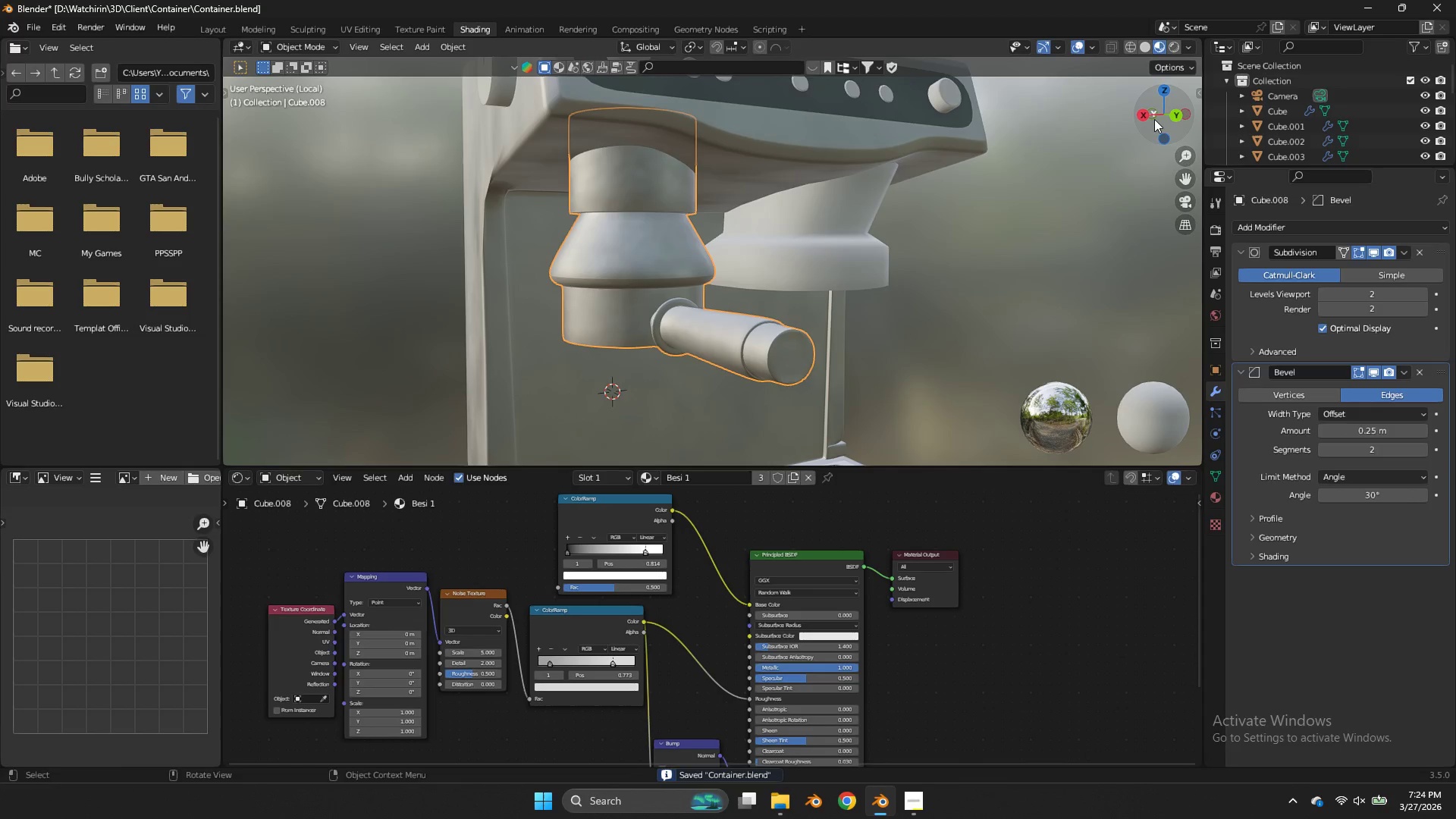 
left_click_drag(start_coordinate=[1156, 119], to_coordinate=[253, 130])
 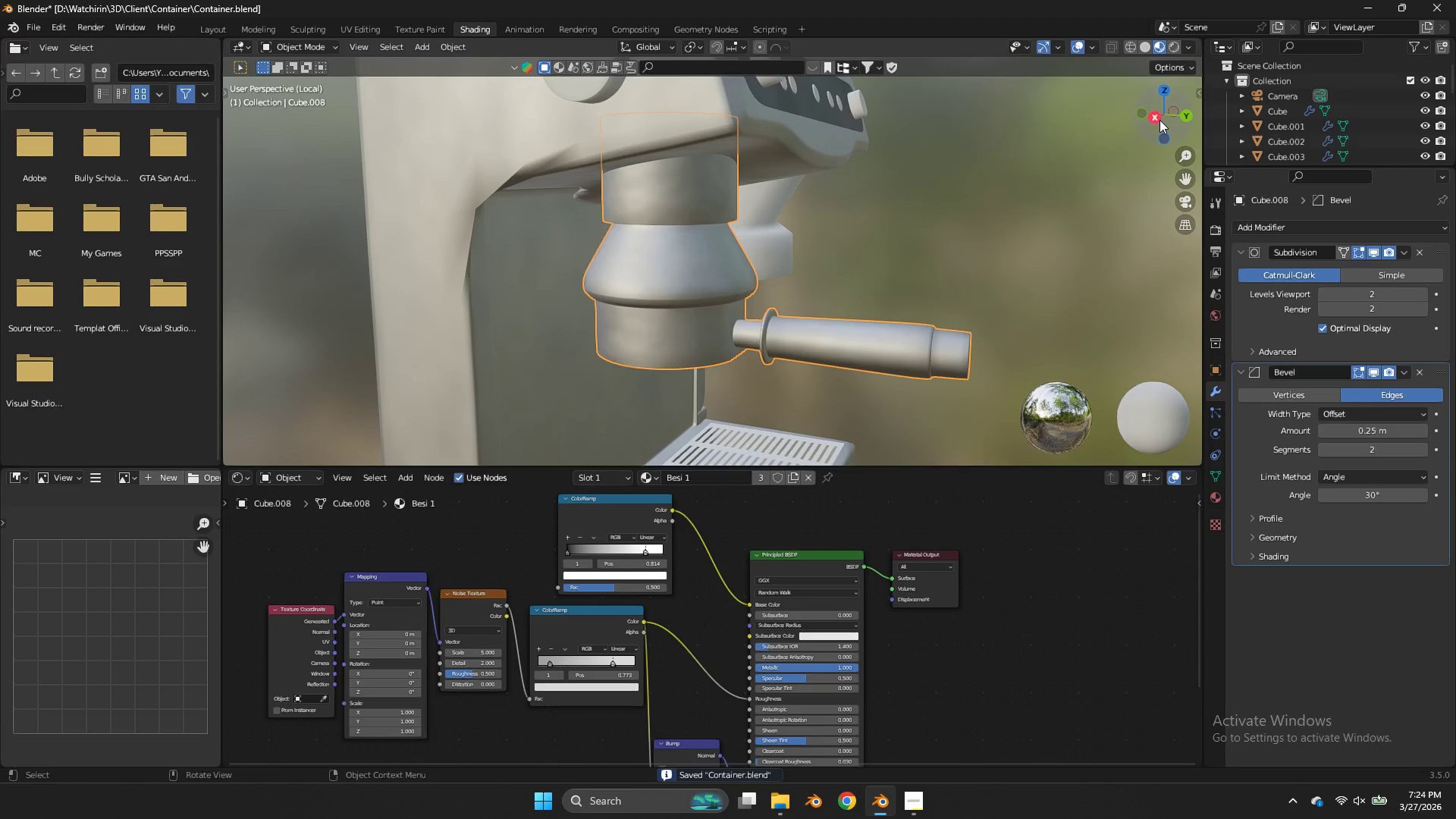 
key(Tab)
 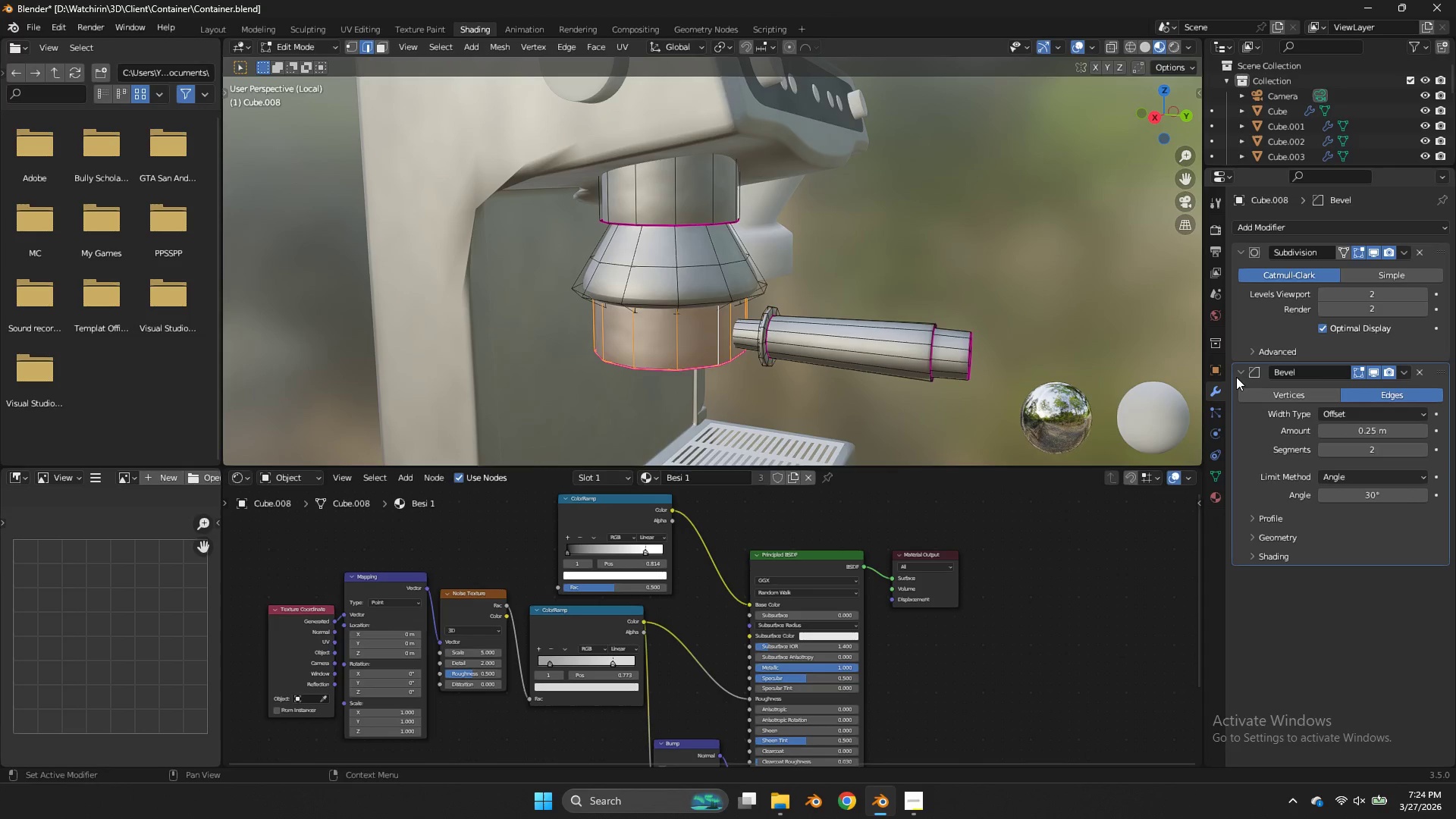 
wait(6.49)
 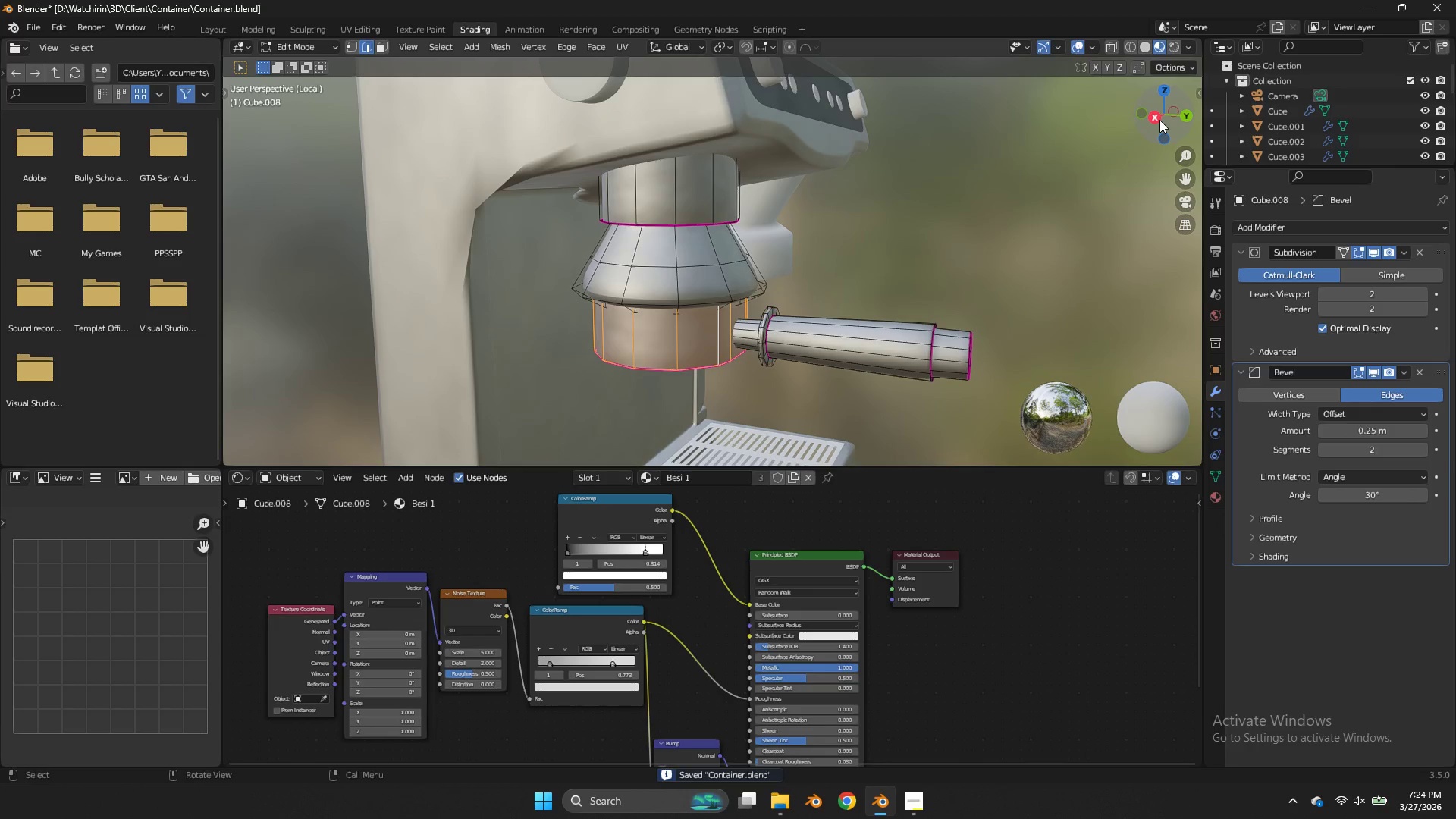 
key(Tab)
 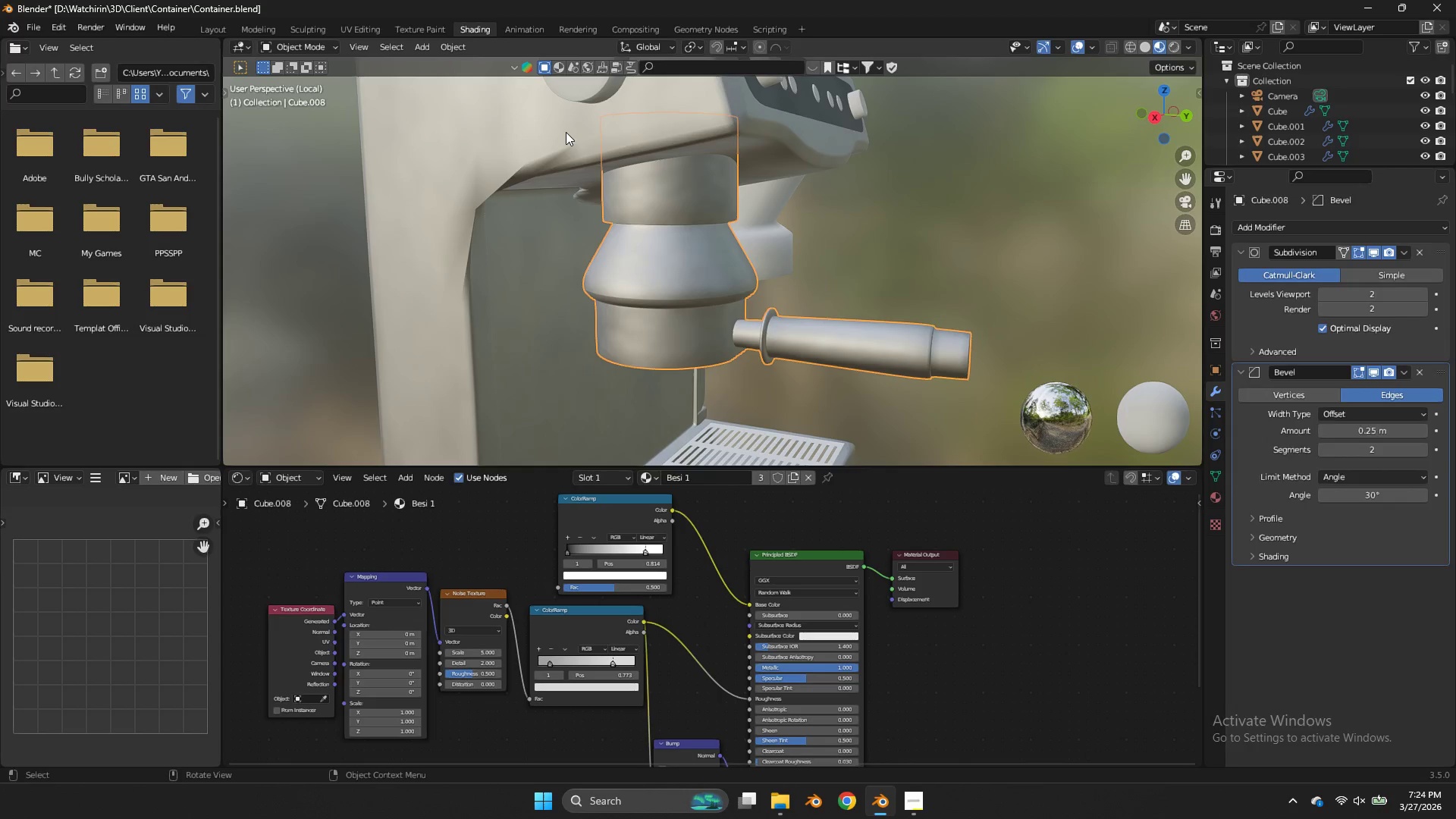 
left_click([566, 132])
 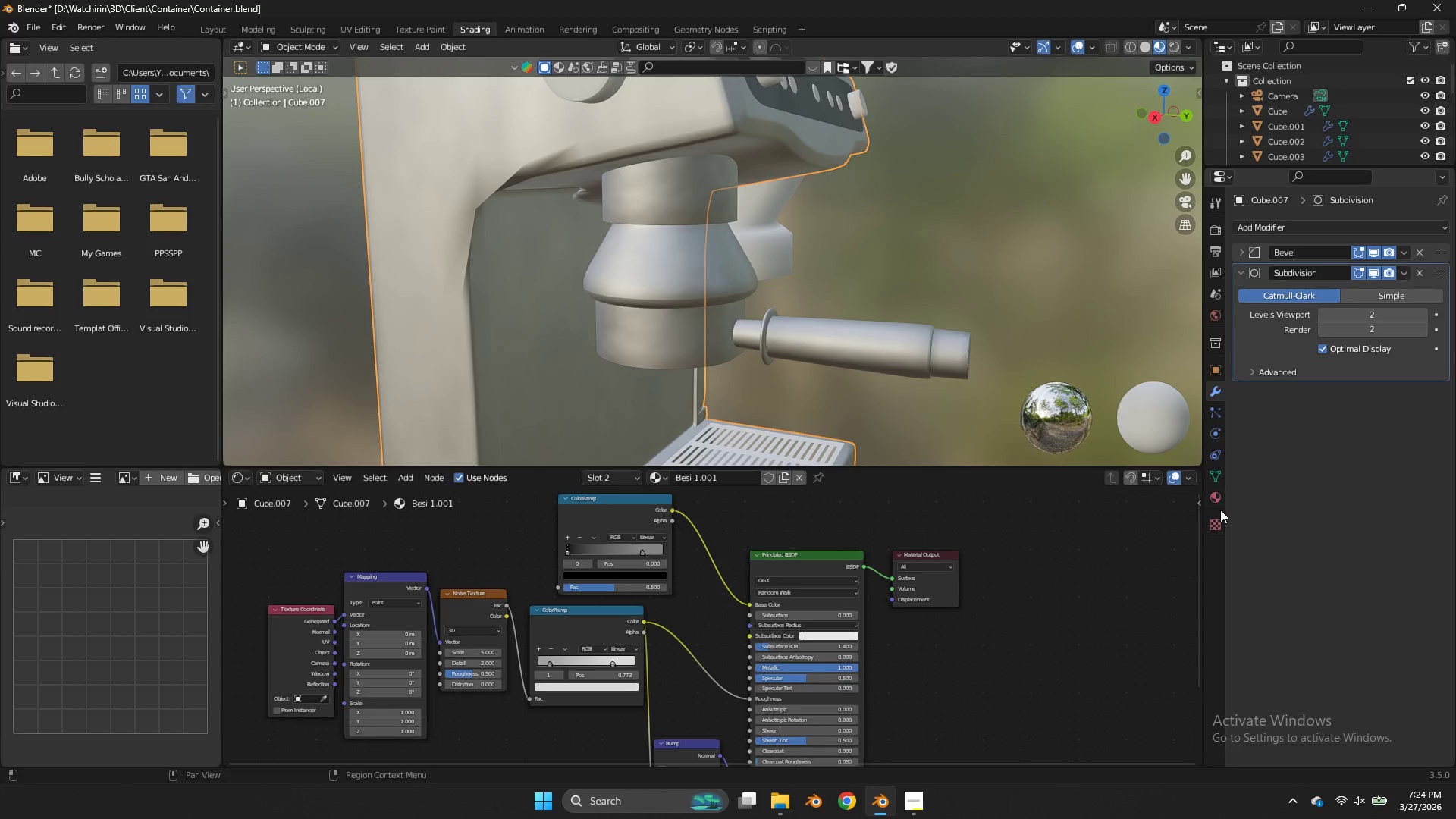 
left_click([1215, 499])
 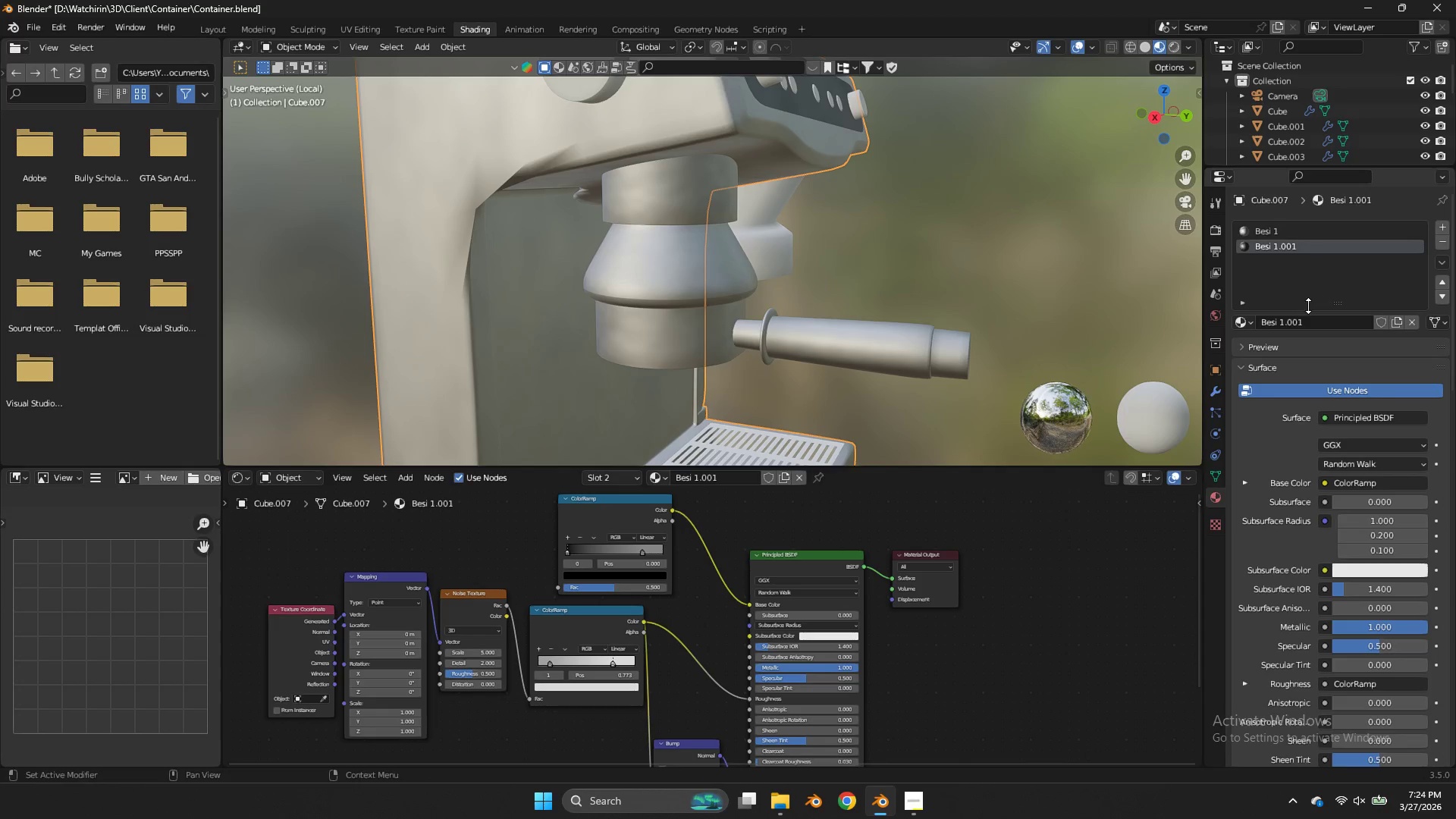 
left_click([1308, 308])
 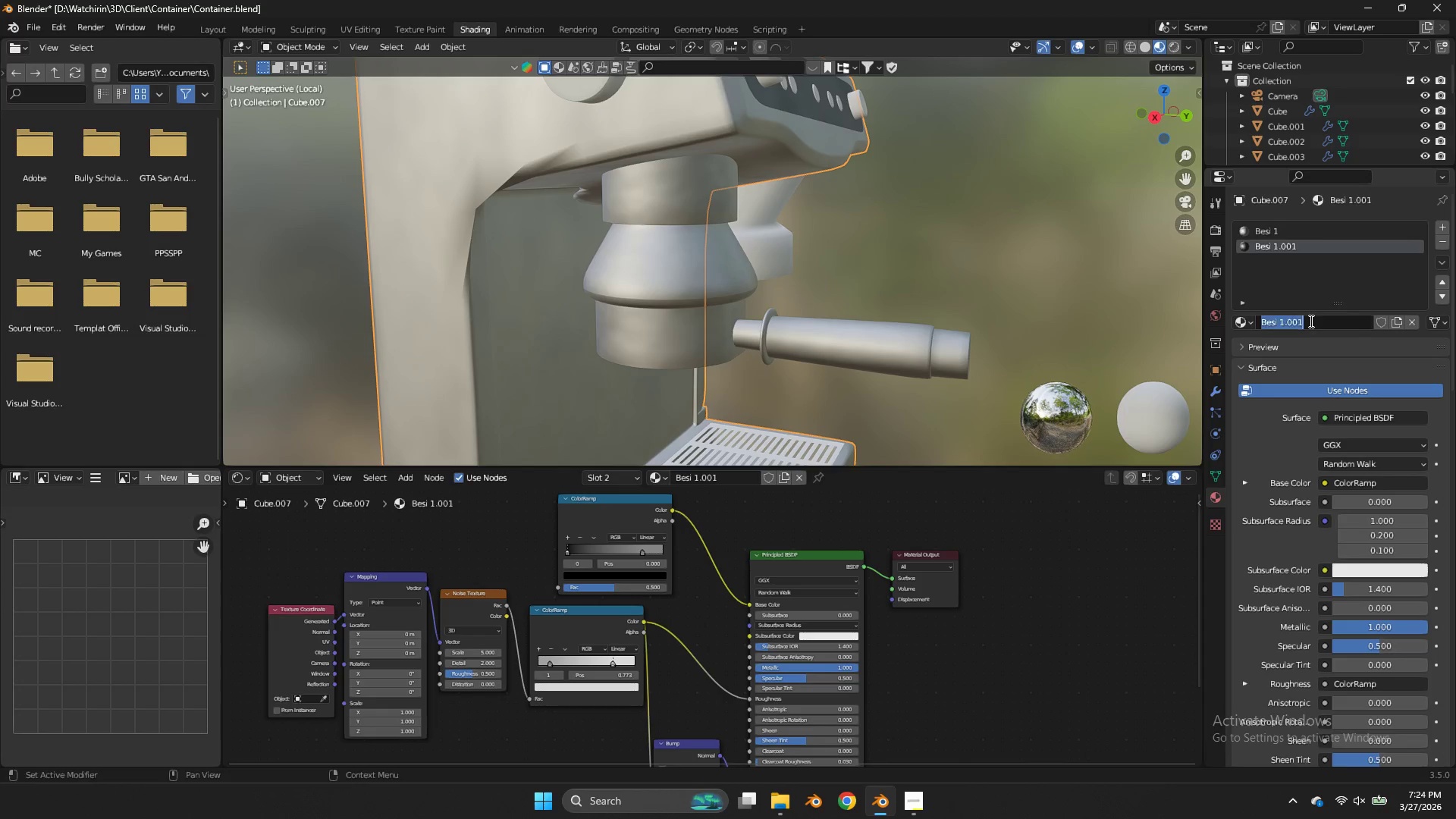 
left_click_drag(start_coordinate=[1310, 321], to_coordinate=[1294, 327])
 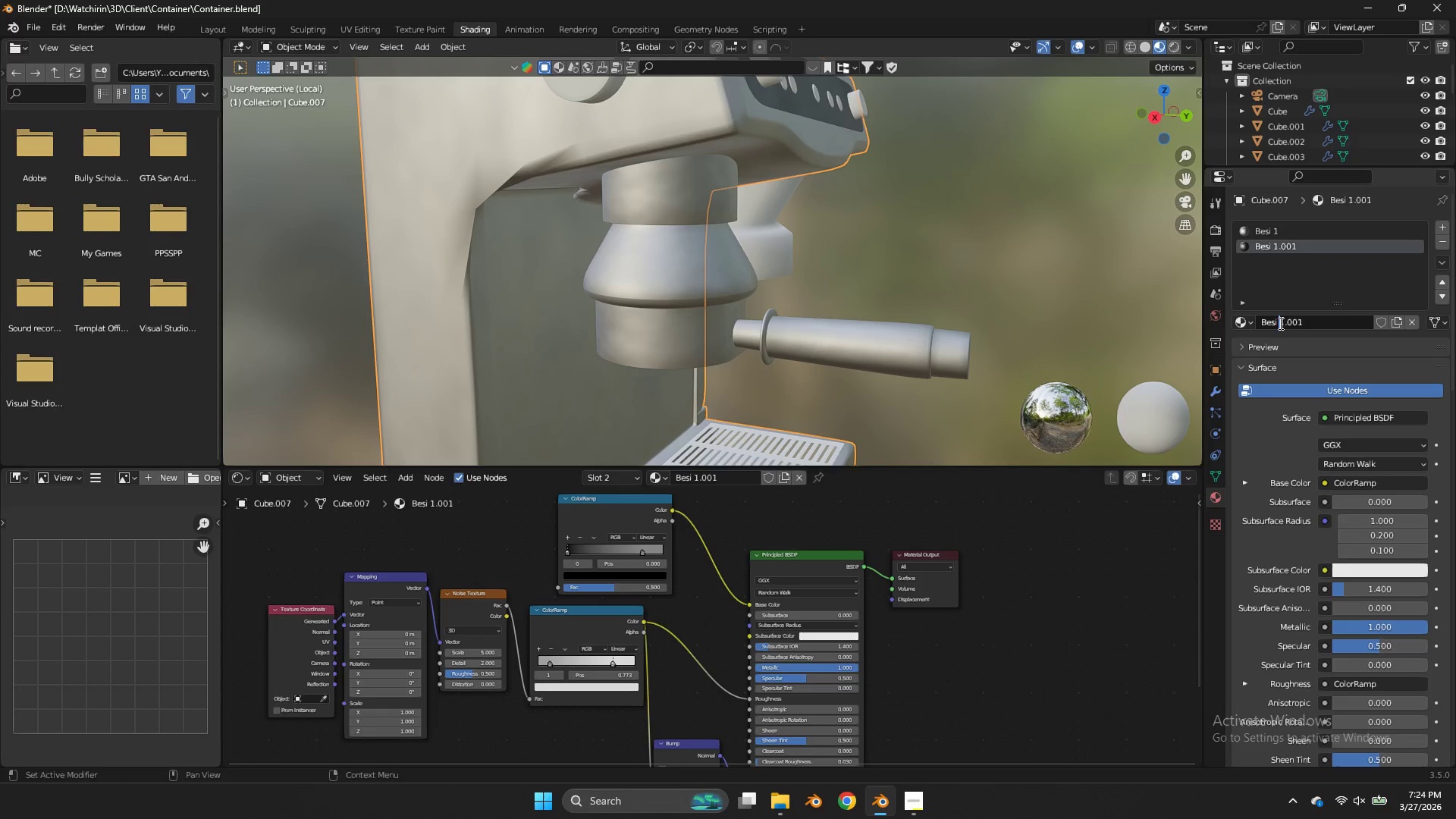 
left_click_drag(start_coordinate=[1279, 323], to_coordinate=[1314, 323])
 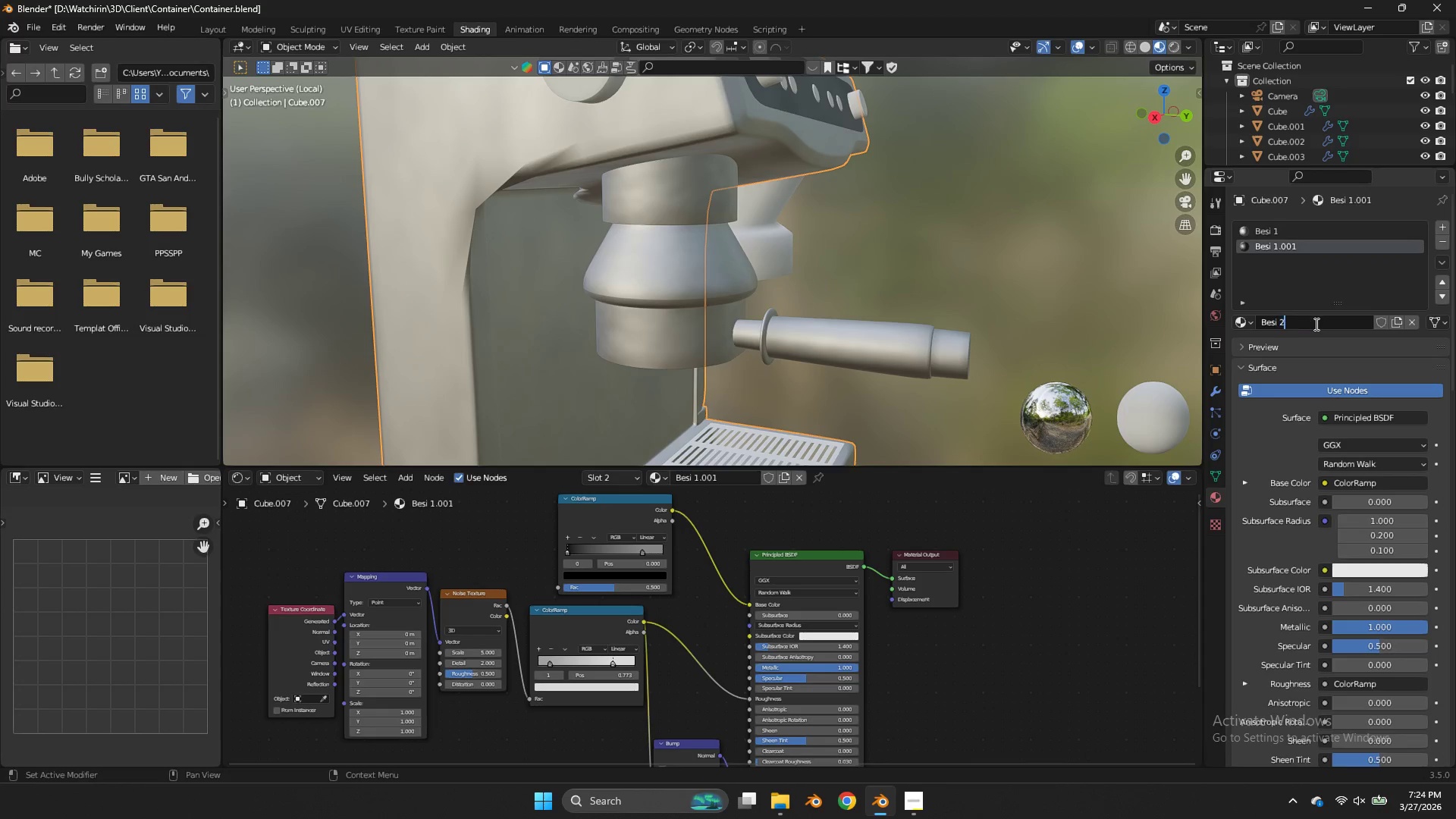 
key(2)
 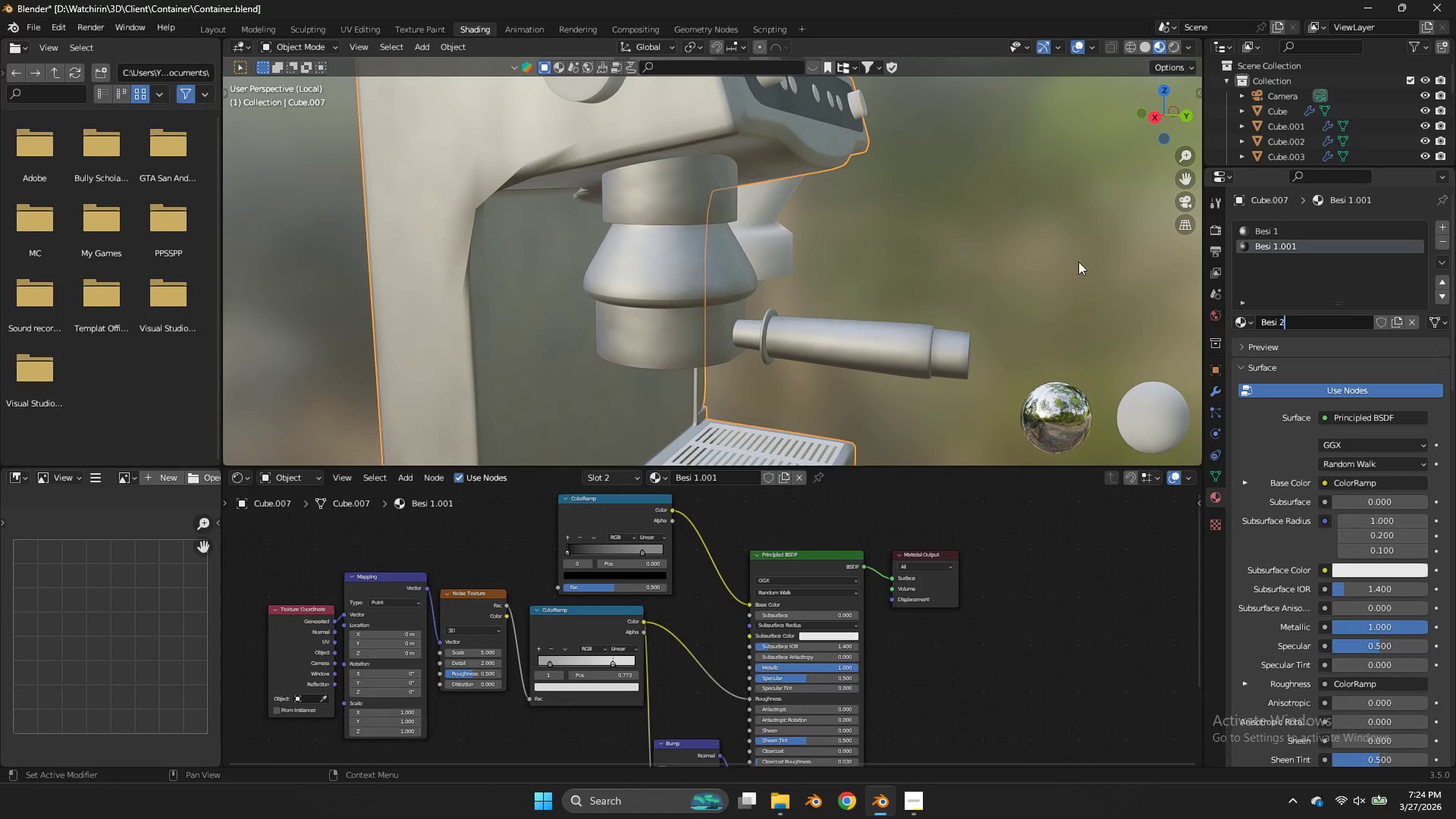 
left_click([1078, 262])
 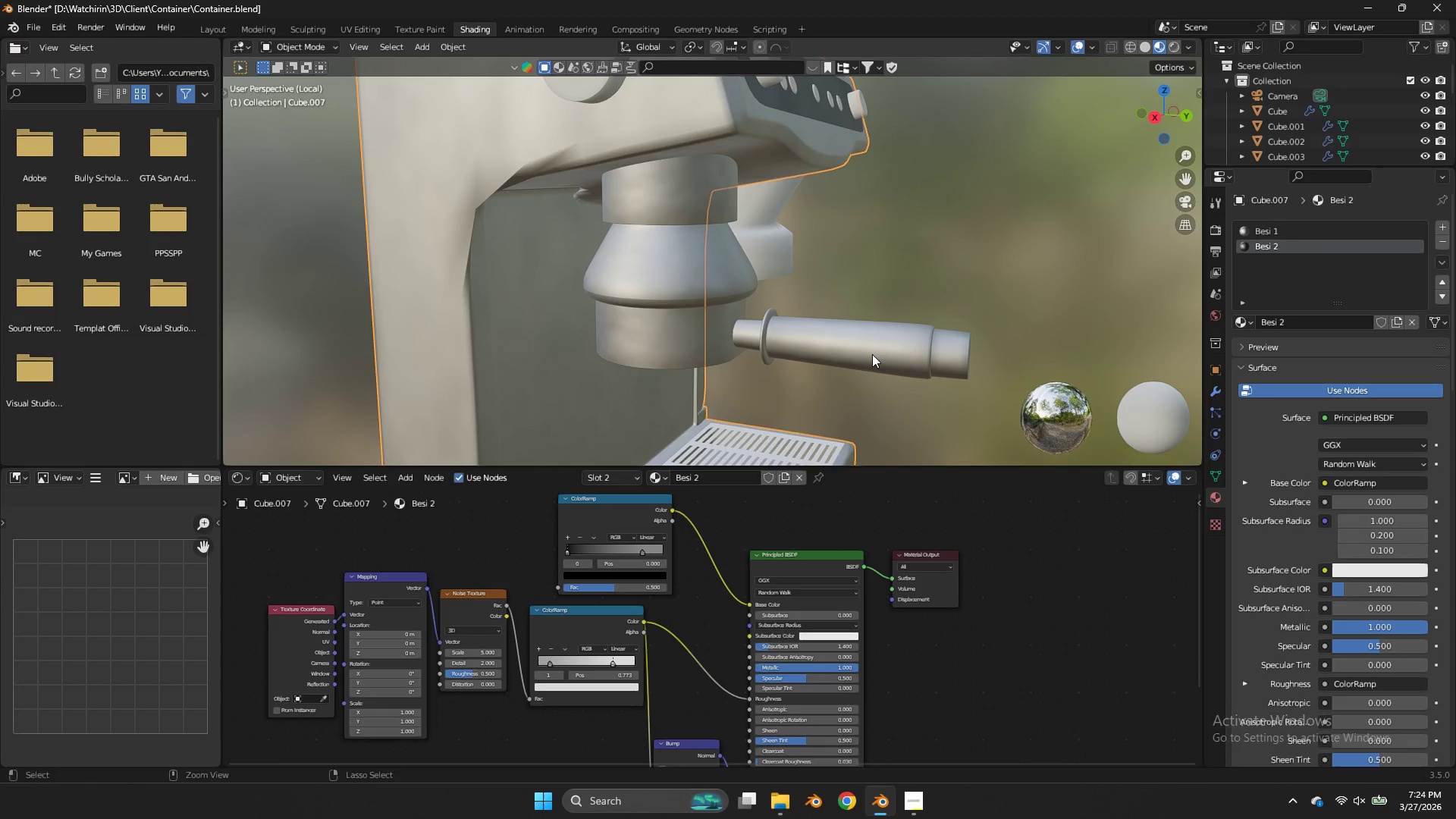 
key(Control+ControlLeft)
 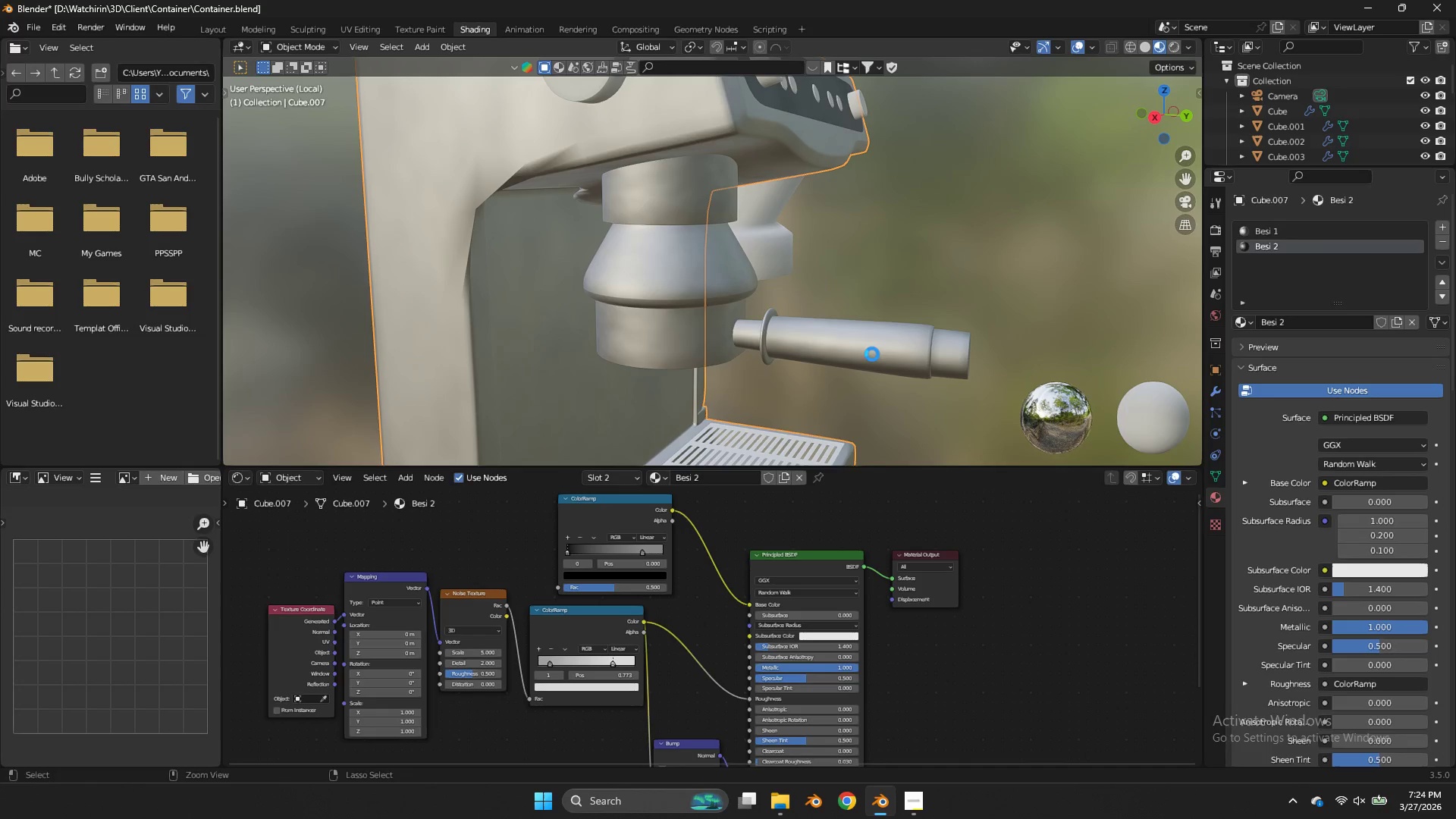 
key(Control+S)
 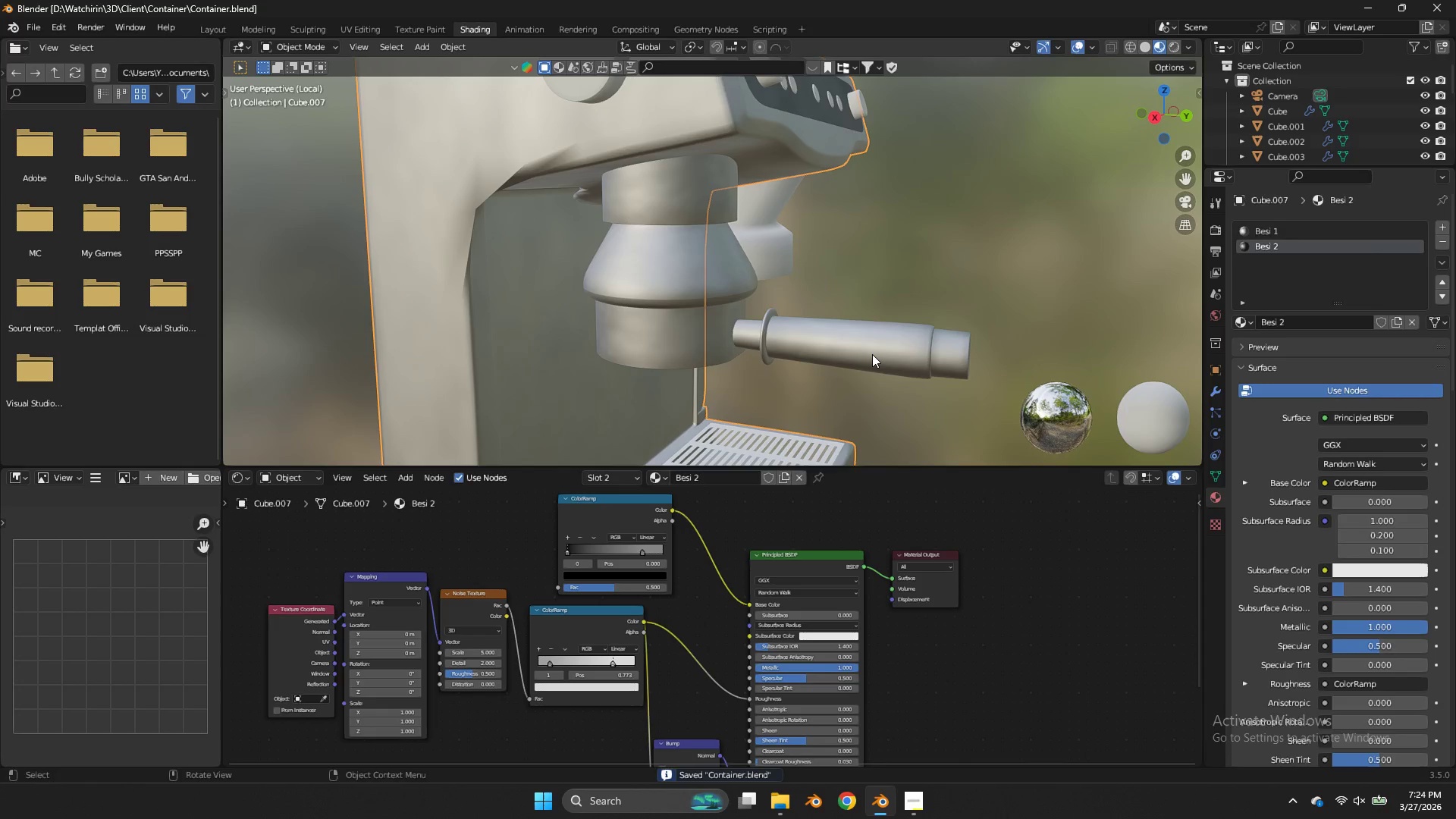 
left_click([872, 354])
 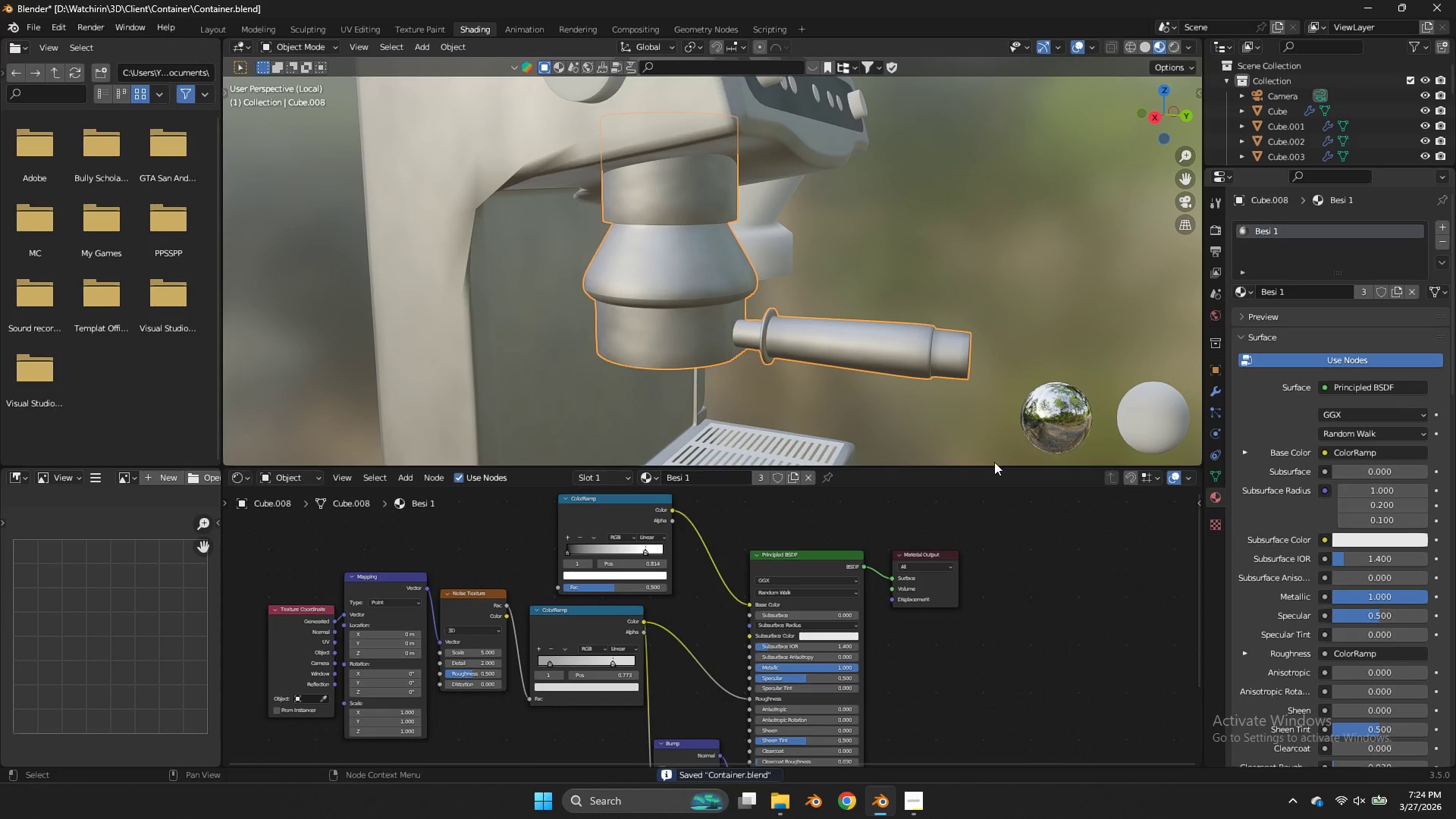 
key(Tab)
 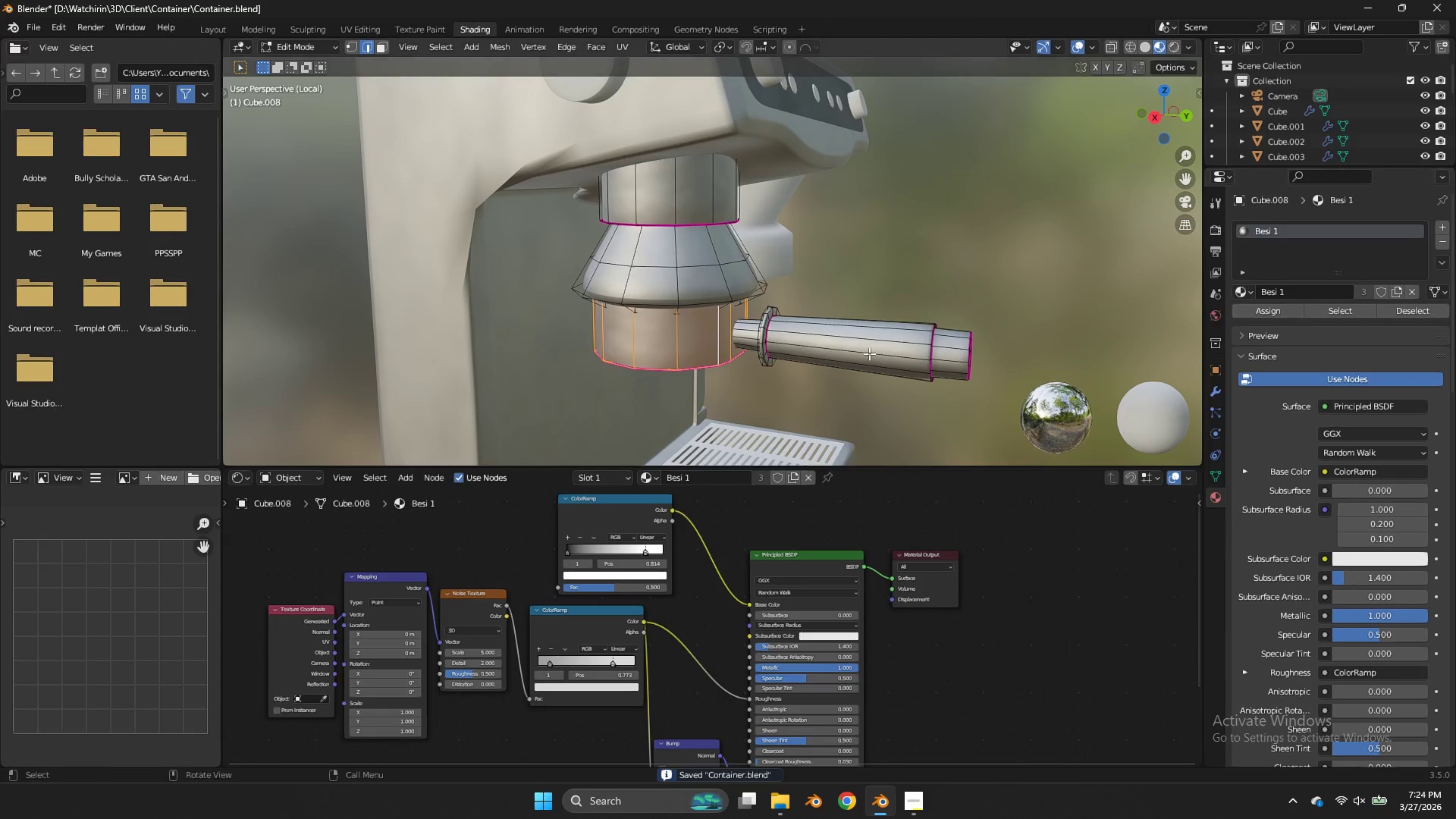 
left_click([858, 356])
 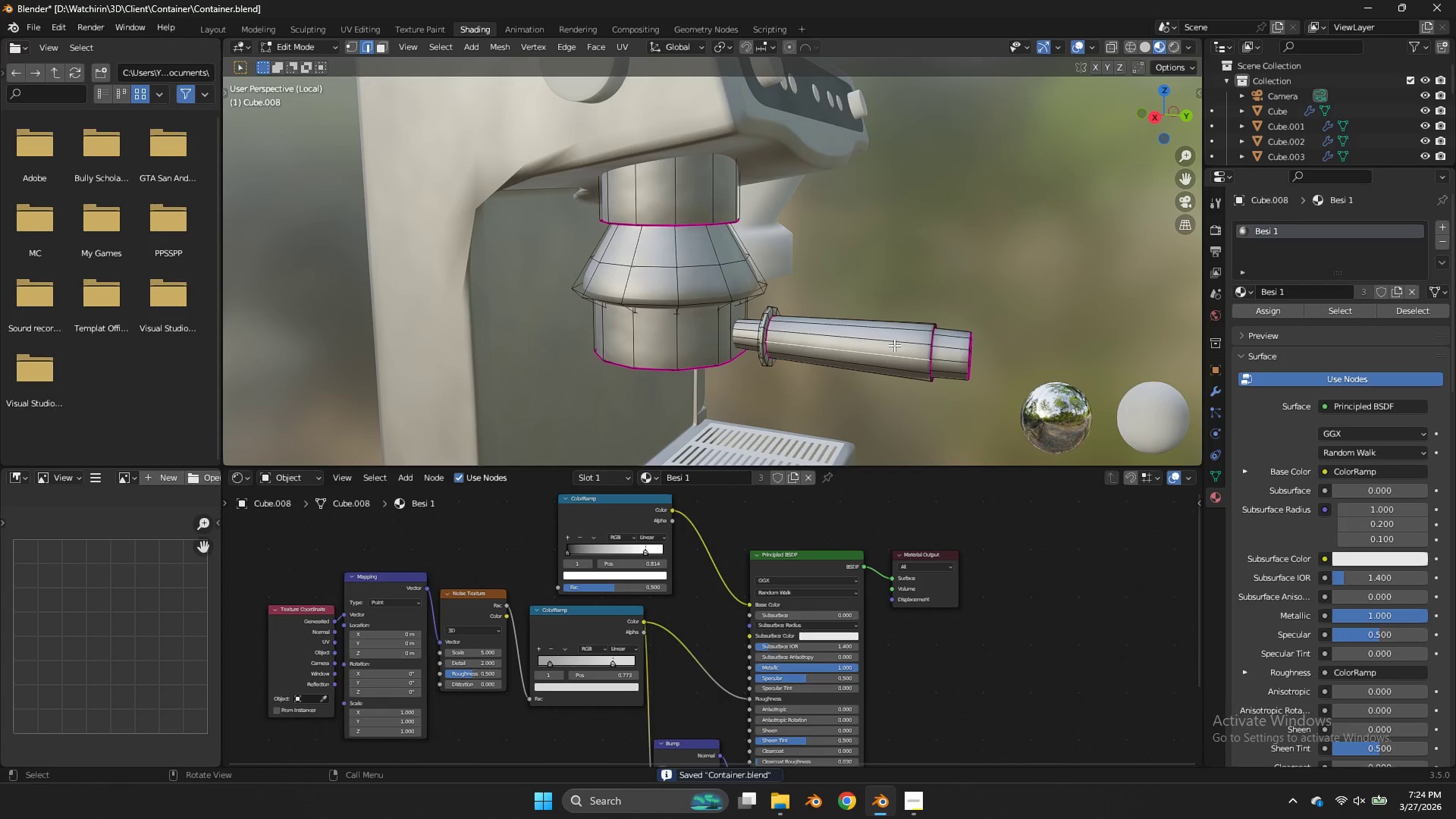 
key(L)
 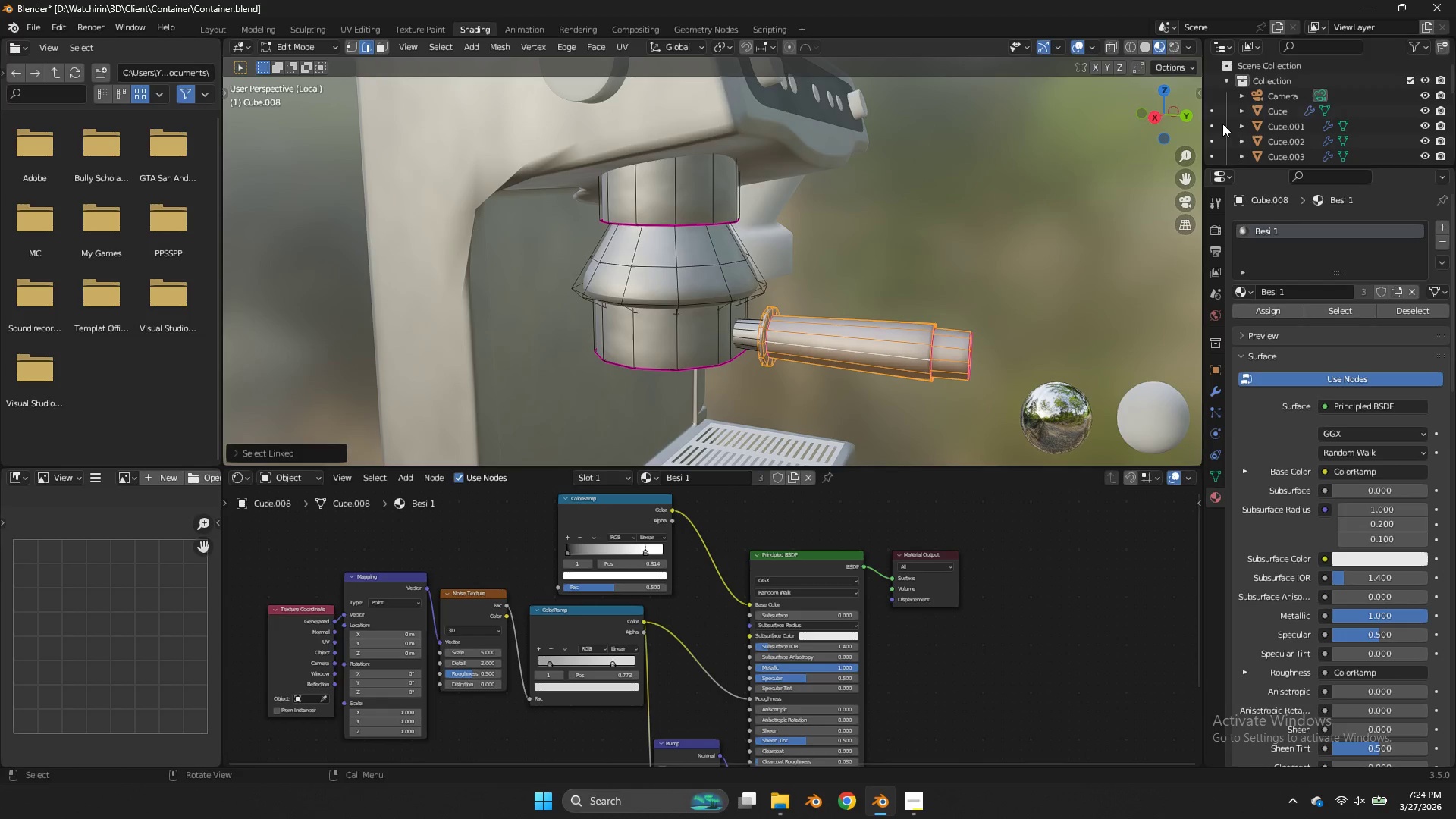 
left_click_drag(start_coordinate=[1139, 115], to_coordinate=[1147, 116])
 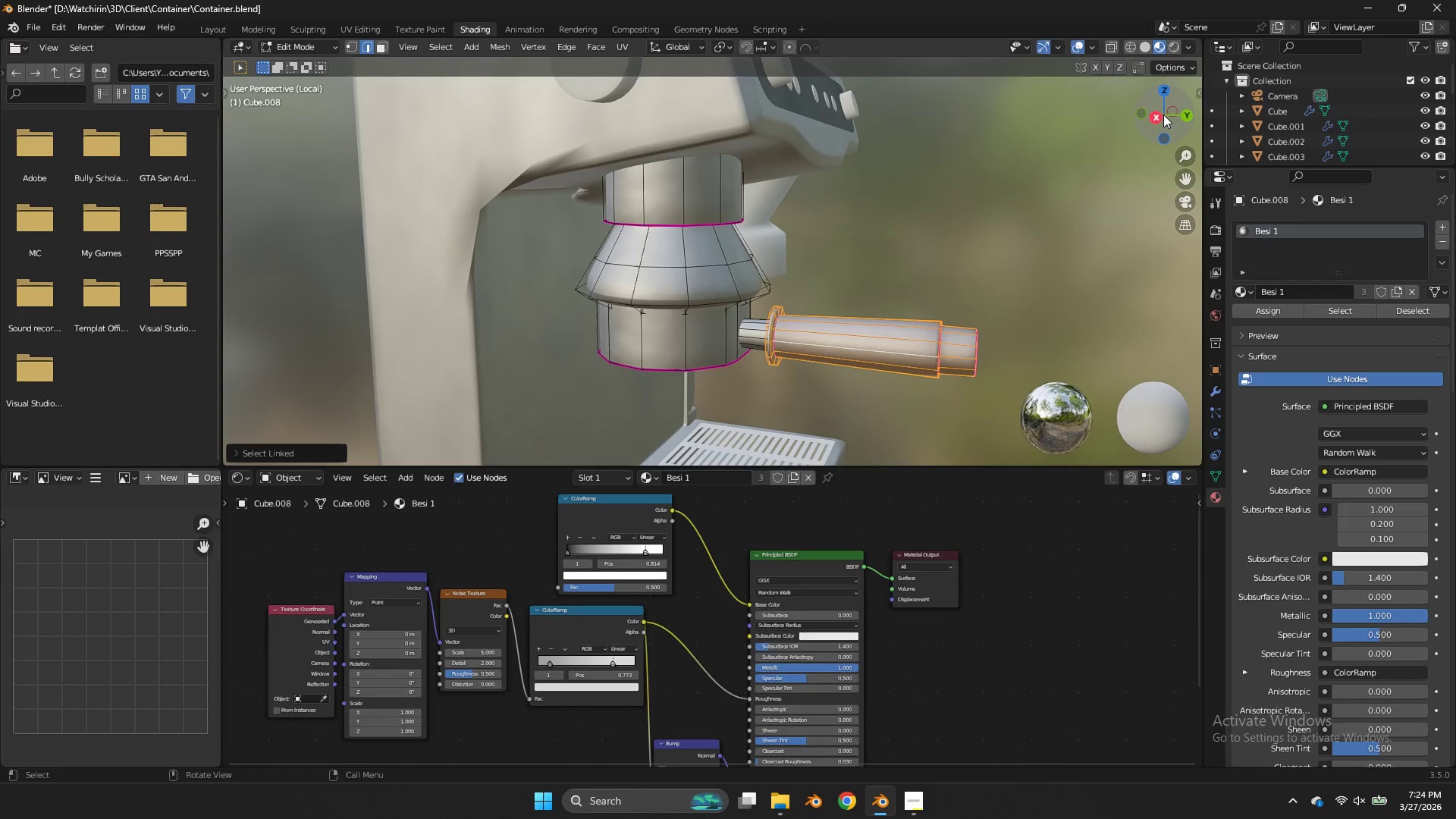 
left_click_drag(start_coordinate=[1163, 115], to_coordinate=[1100, 100])
 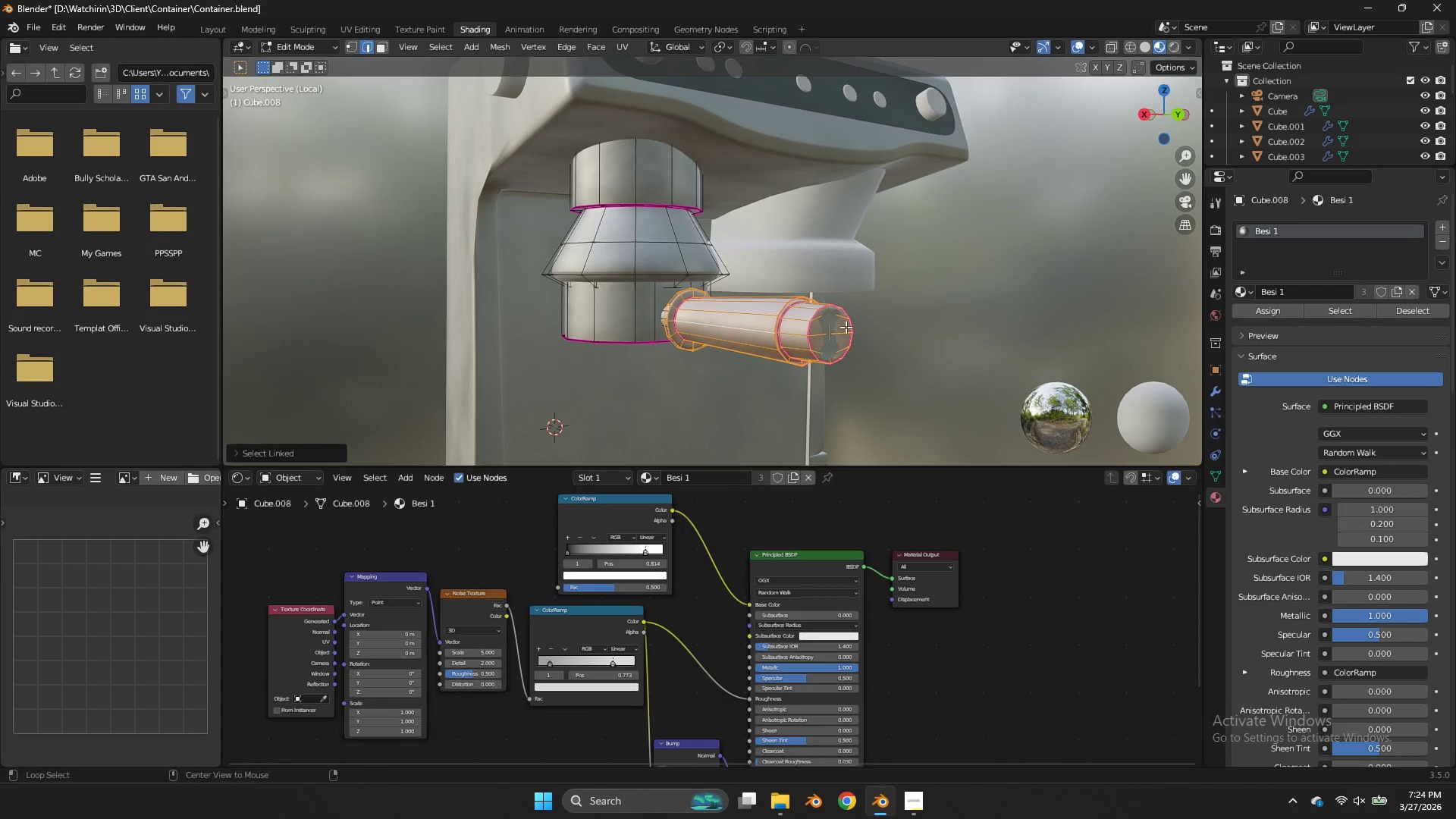 
hold_key(key=AltLeft, duration=1.69)
left_click([782, 324])
 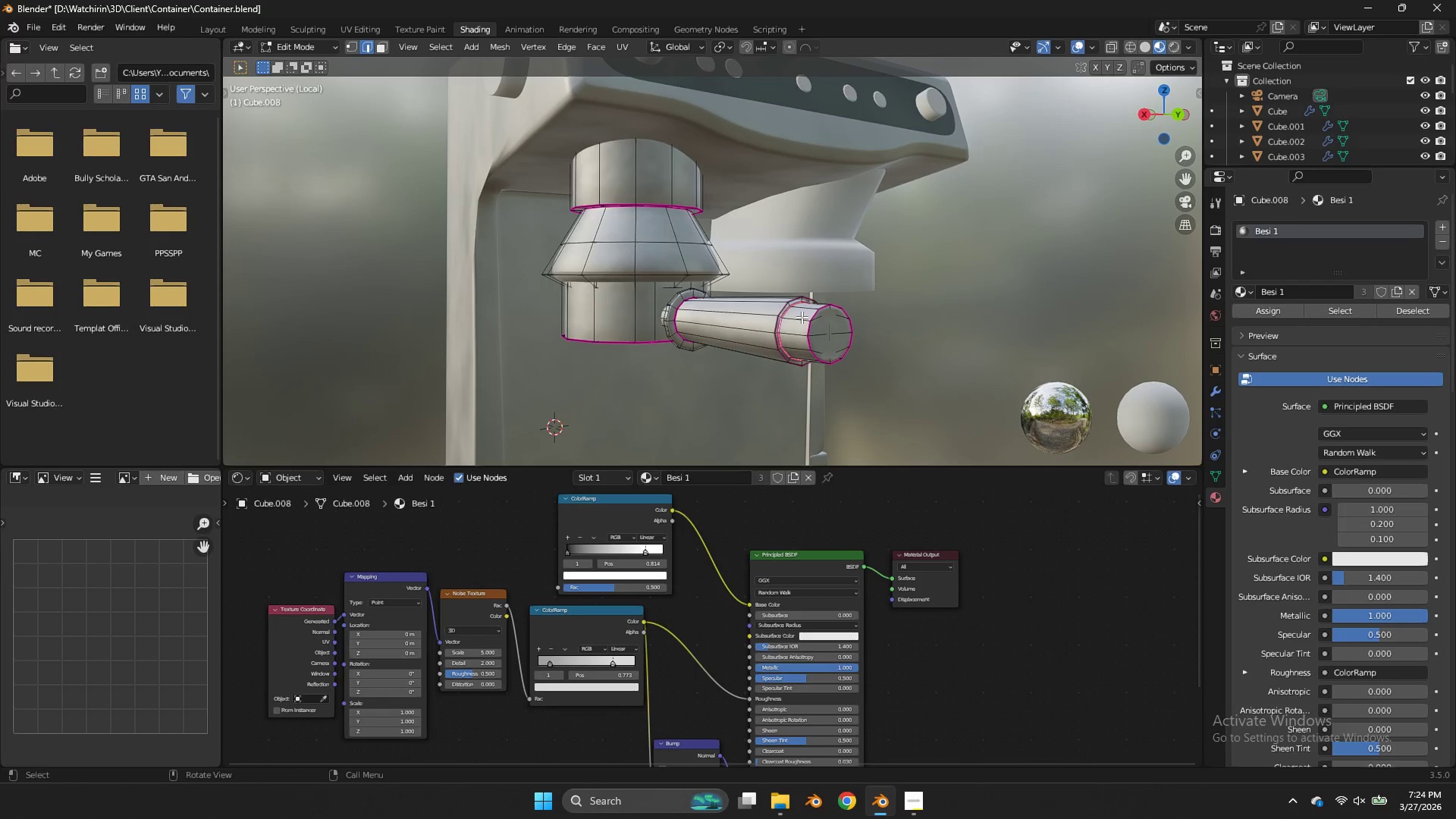 
key(U)
 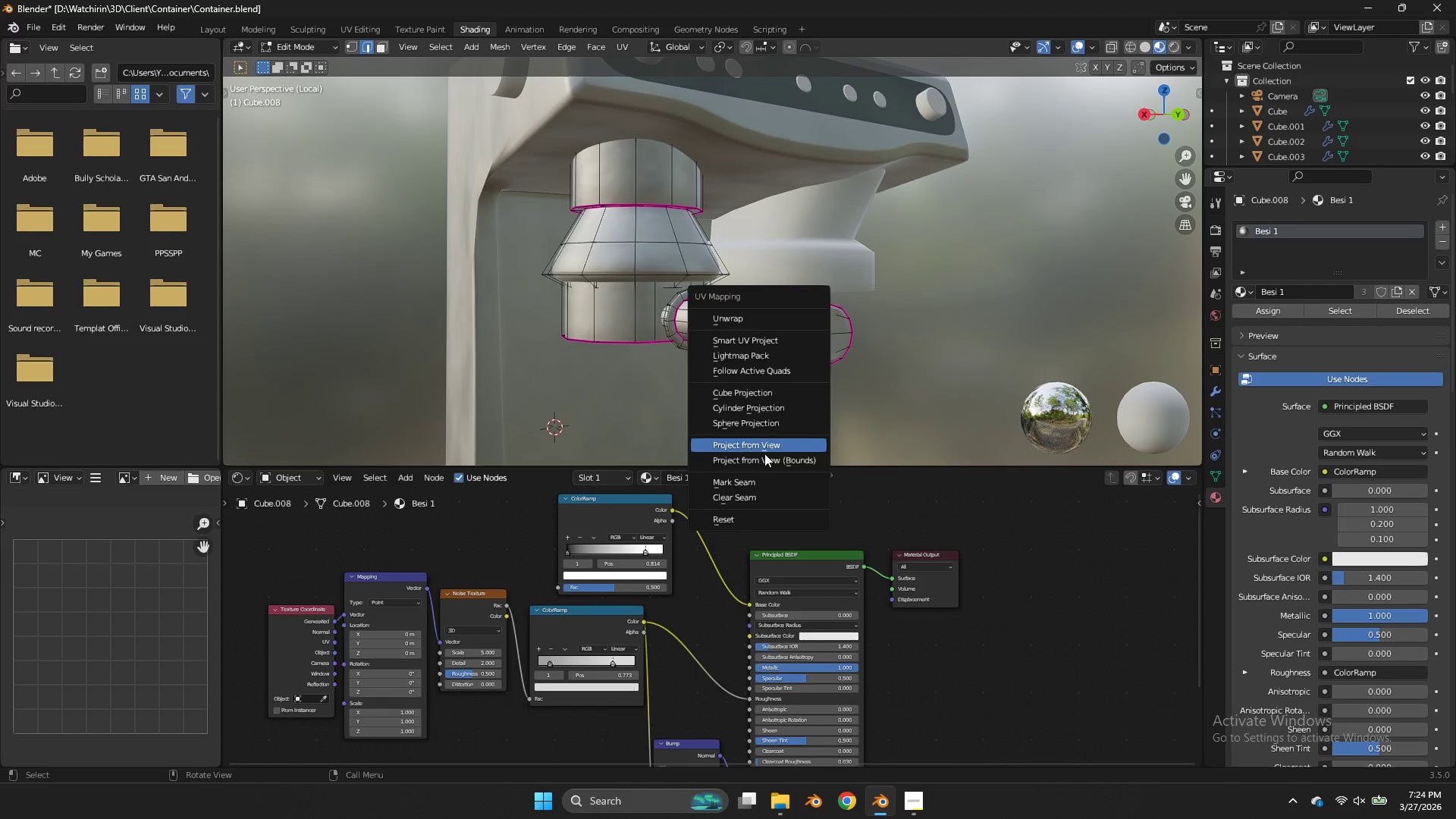 
left_click([761, 479])
 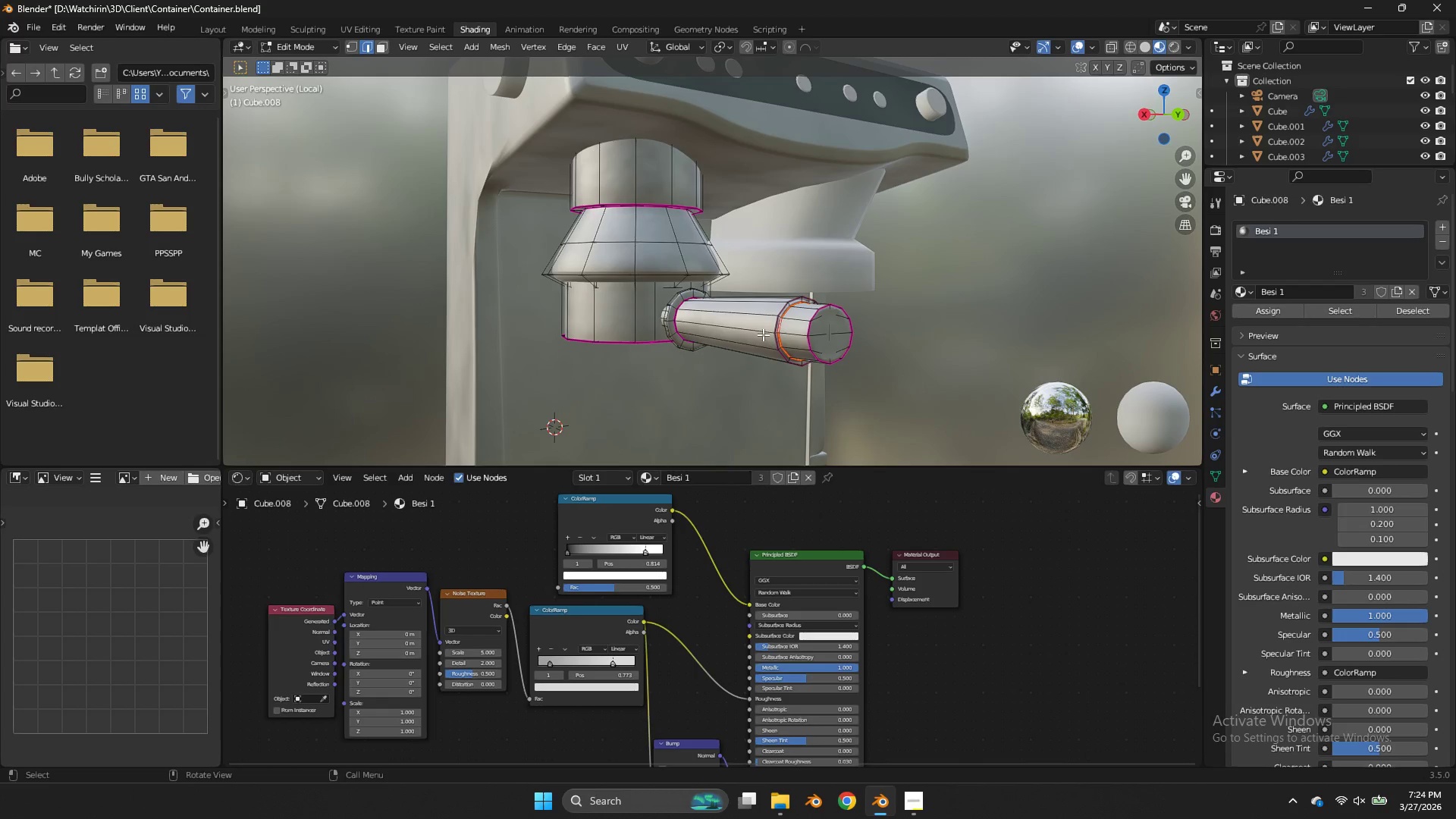 
left_click([762, 328])
 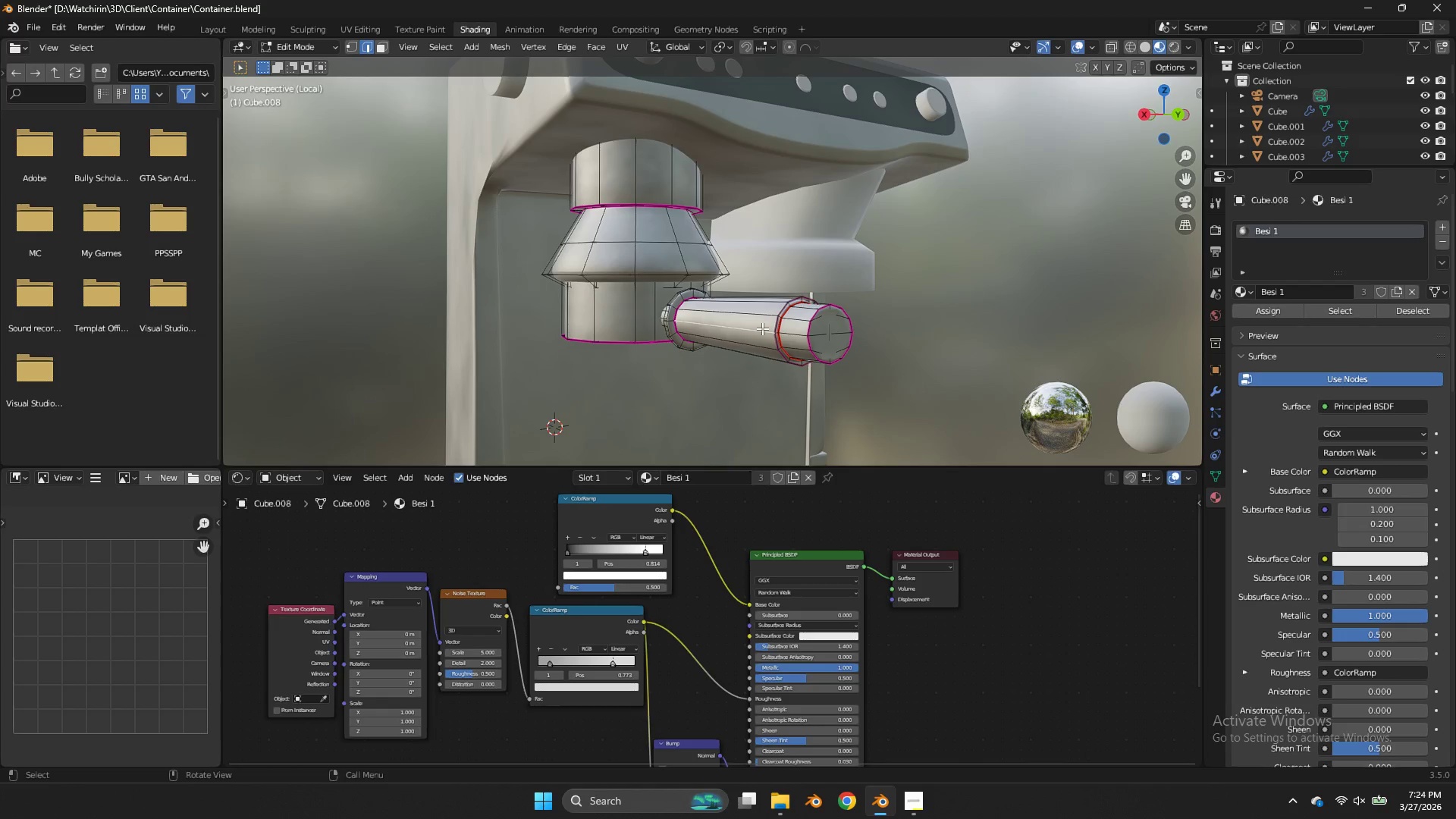 
left_click([762, 328])
 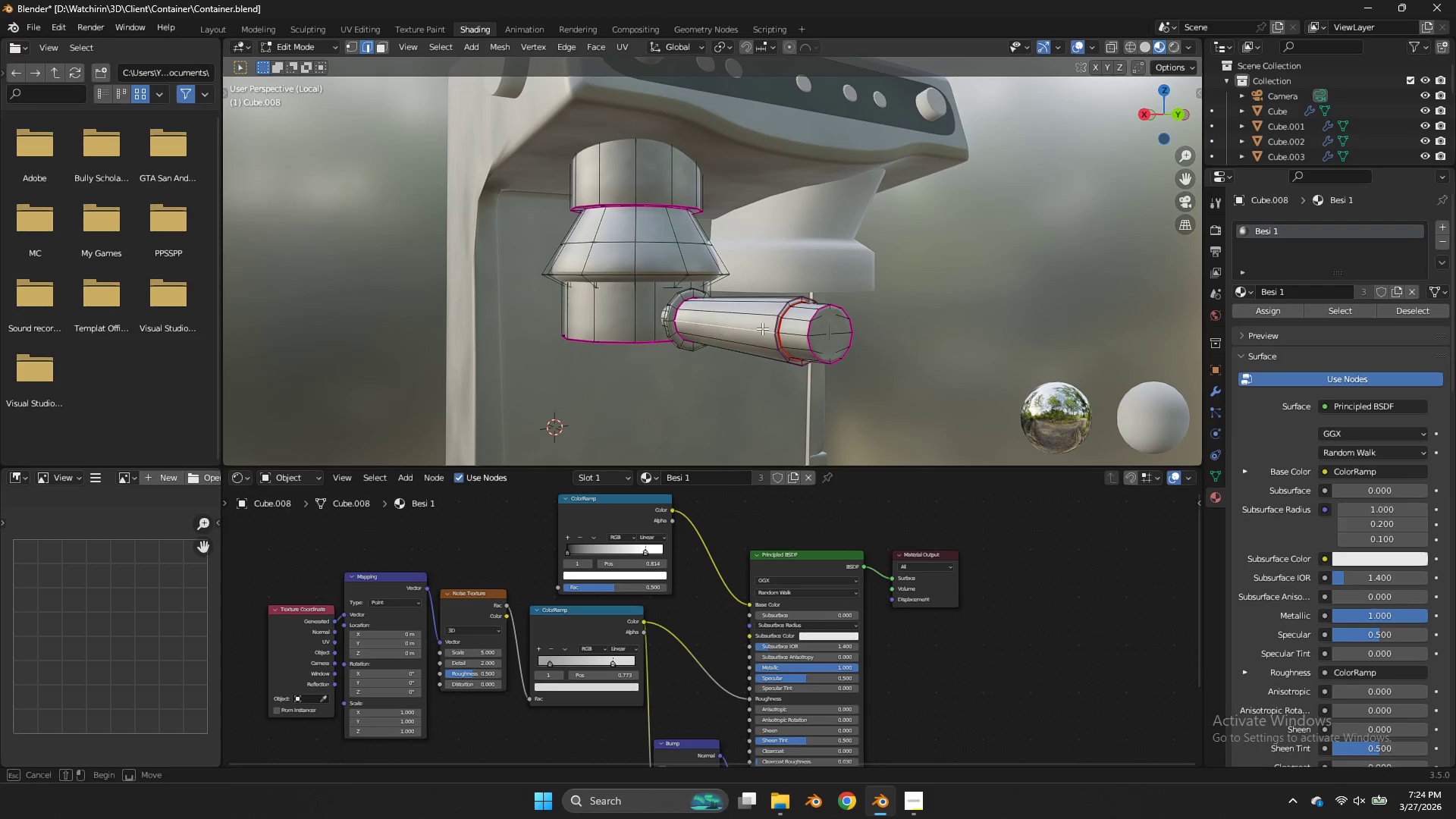 
type(ll)
 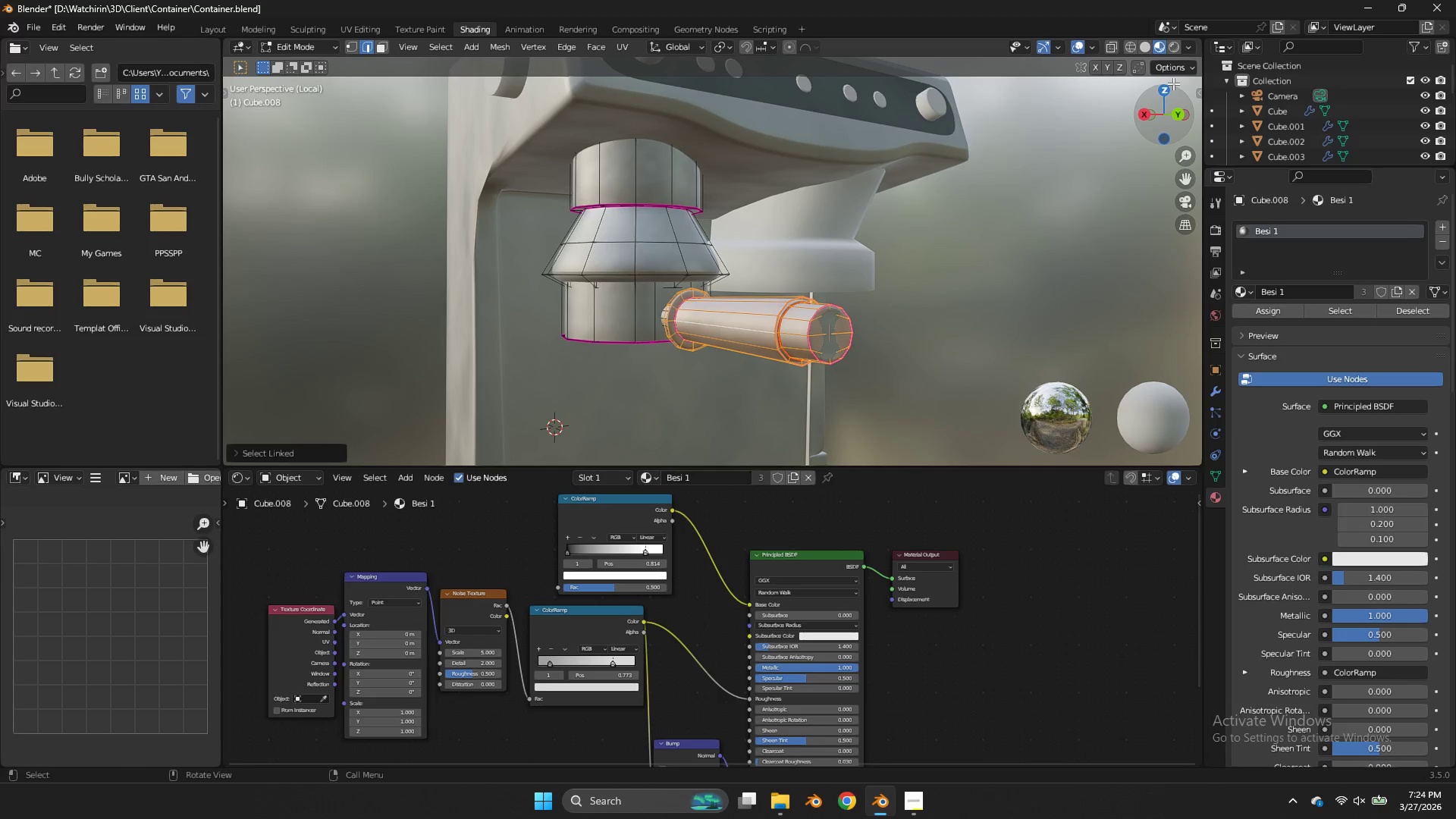 
left_click_drag(start_coordinate=[1174, 113], to_coordinate=[264, 134])
 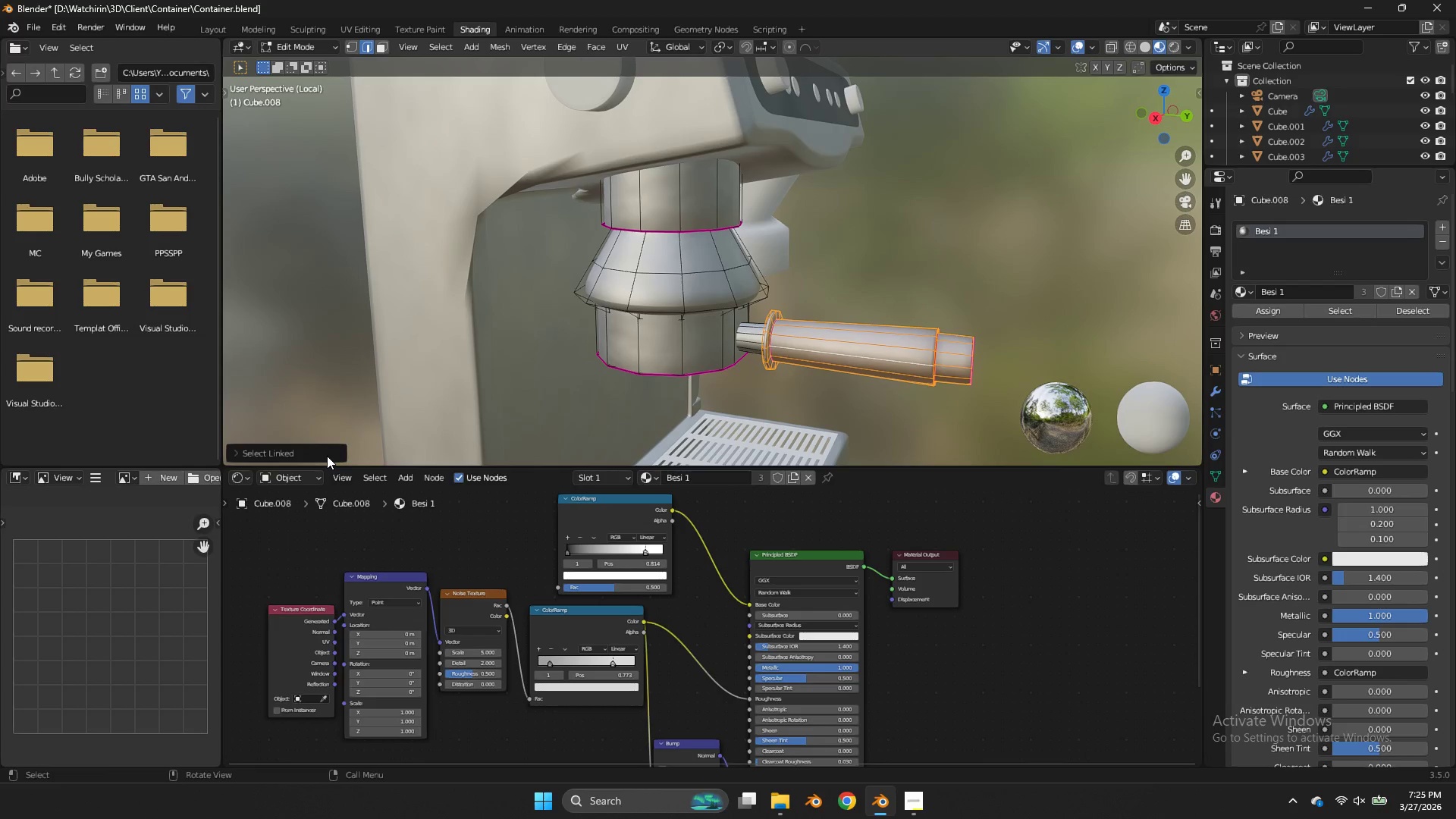 
double_click([327, 456])
 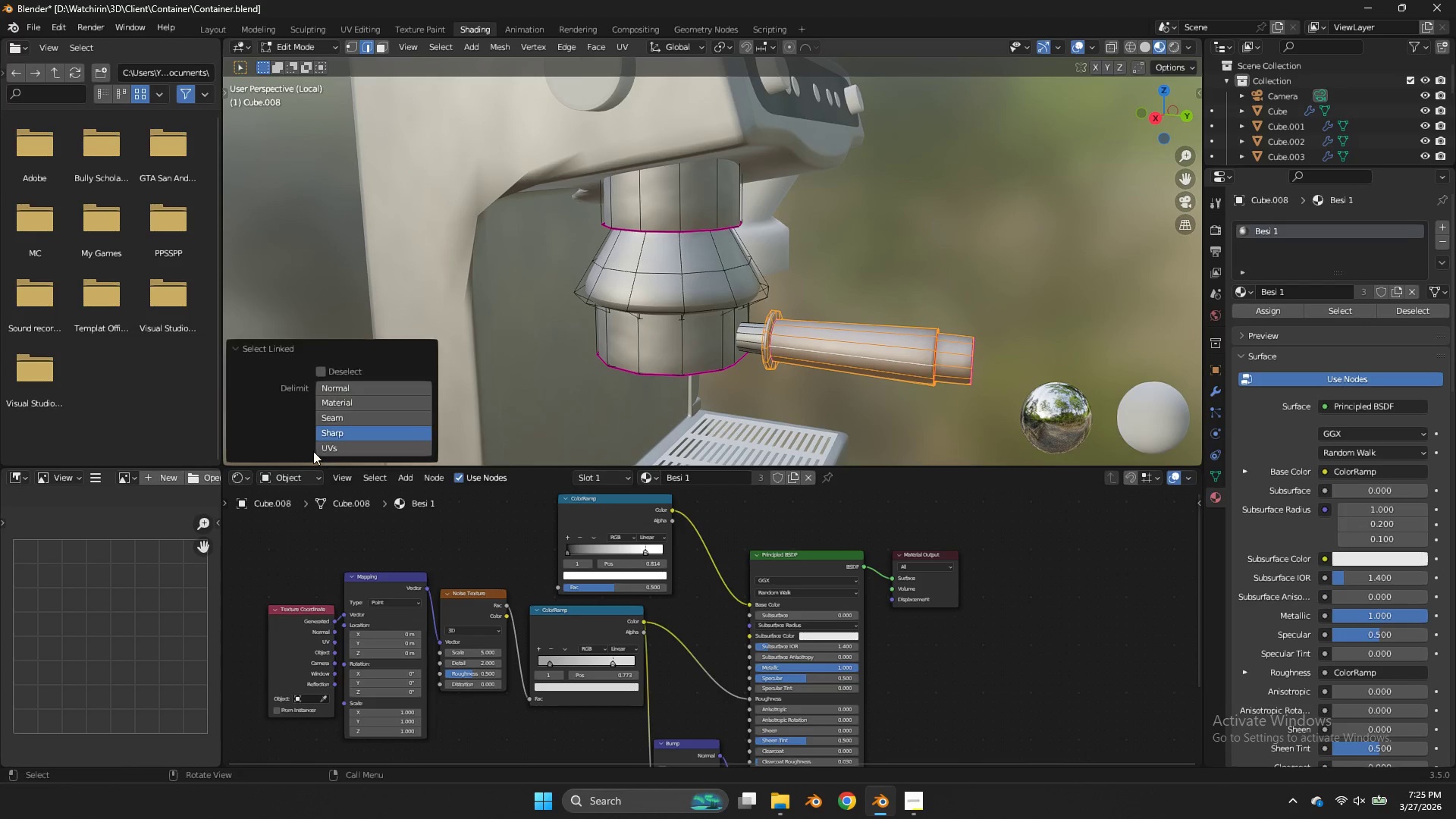 
triple_click([313, 451])
 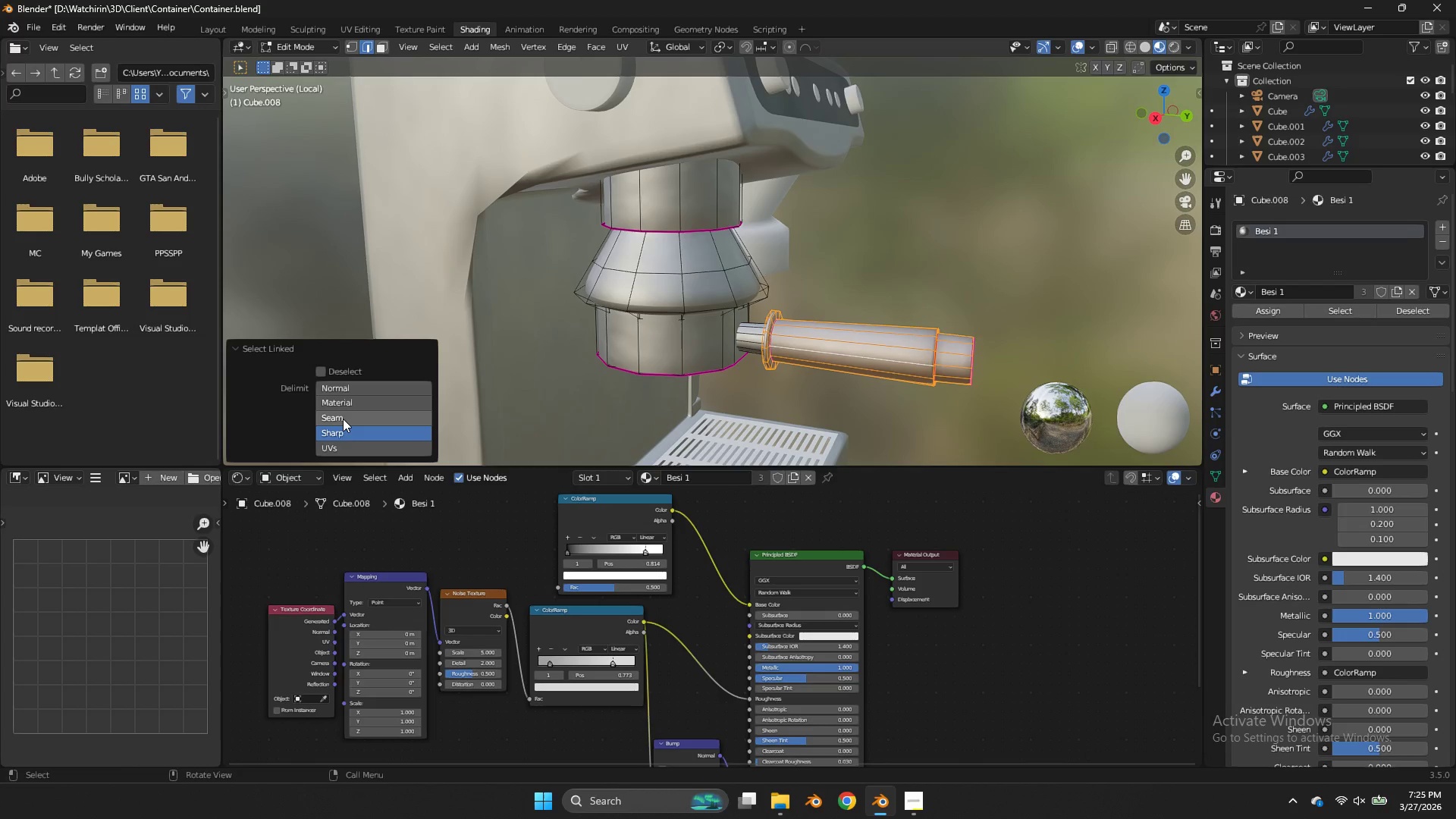 
left_click([343, 419])
 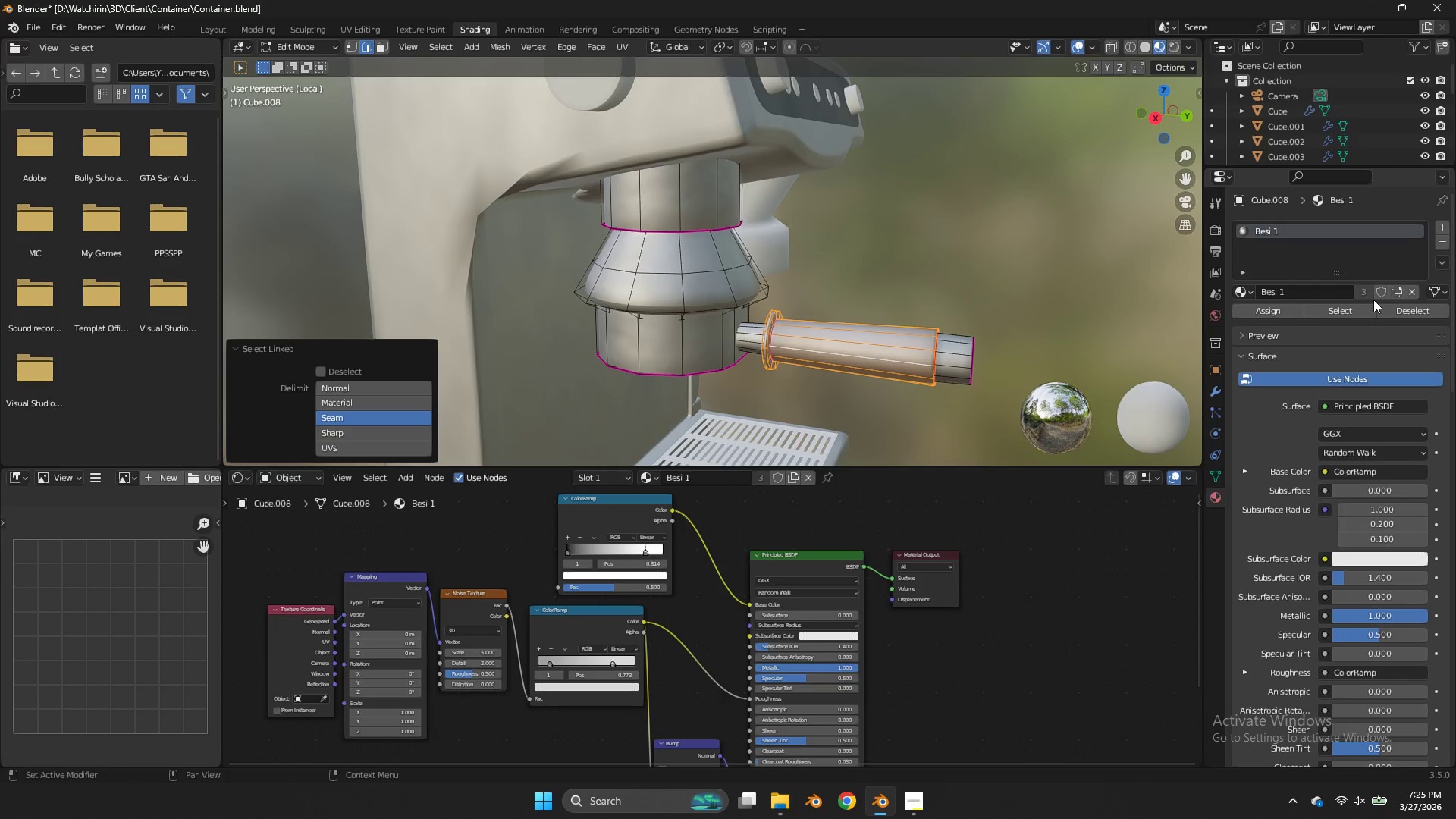 
left_click([1398, 290])
 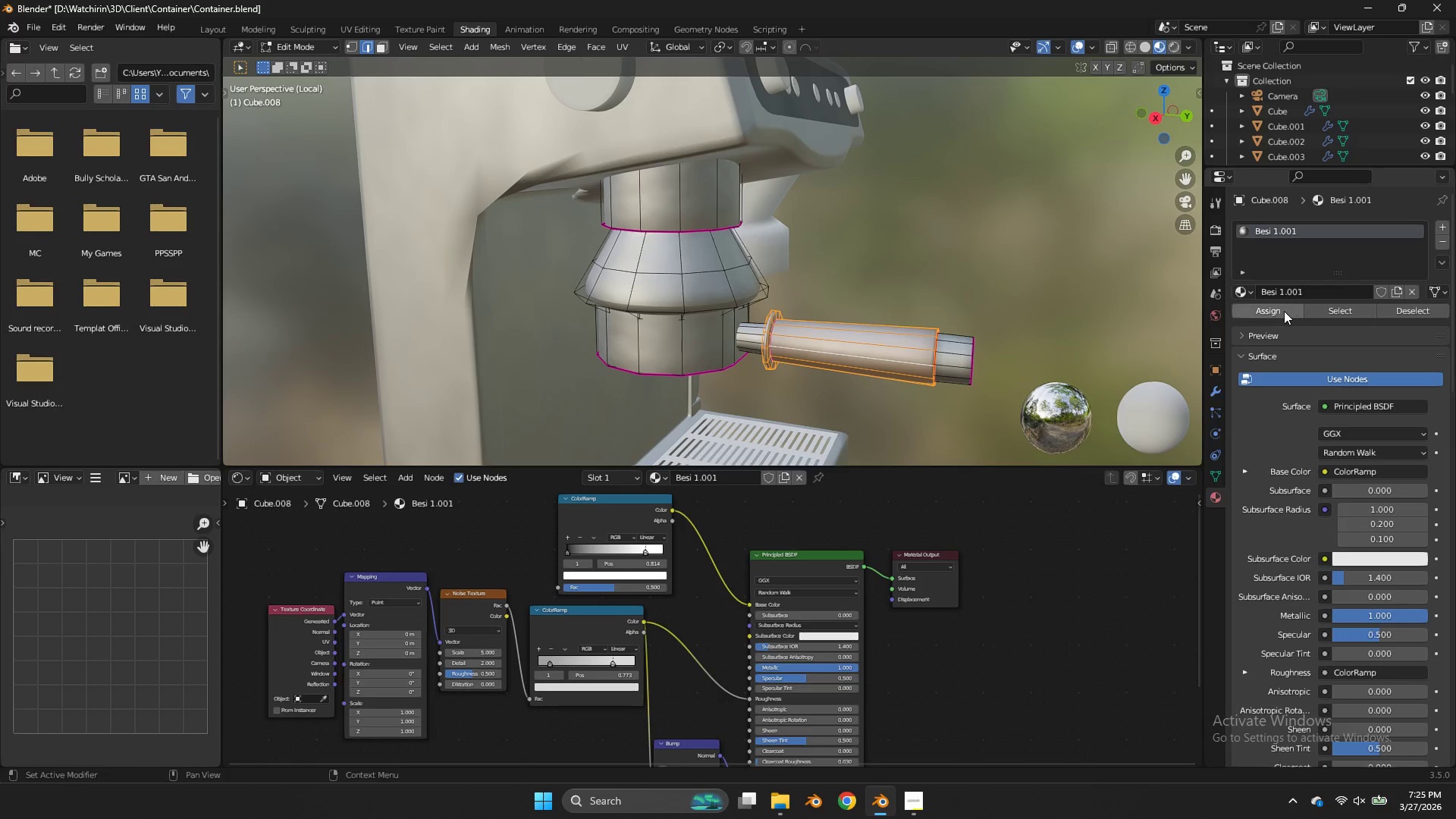 
left_click([1284, 311])
 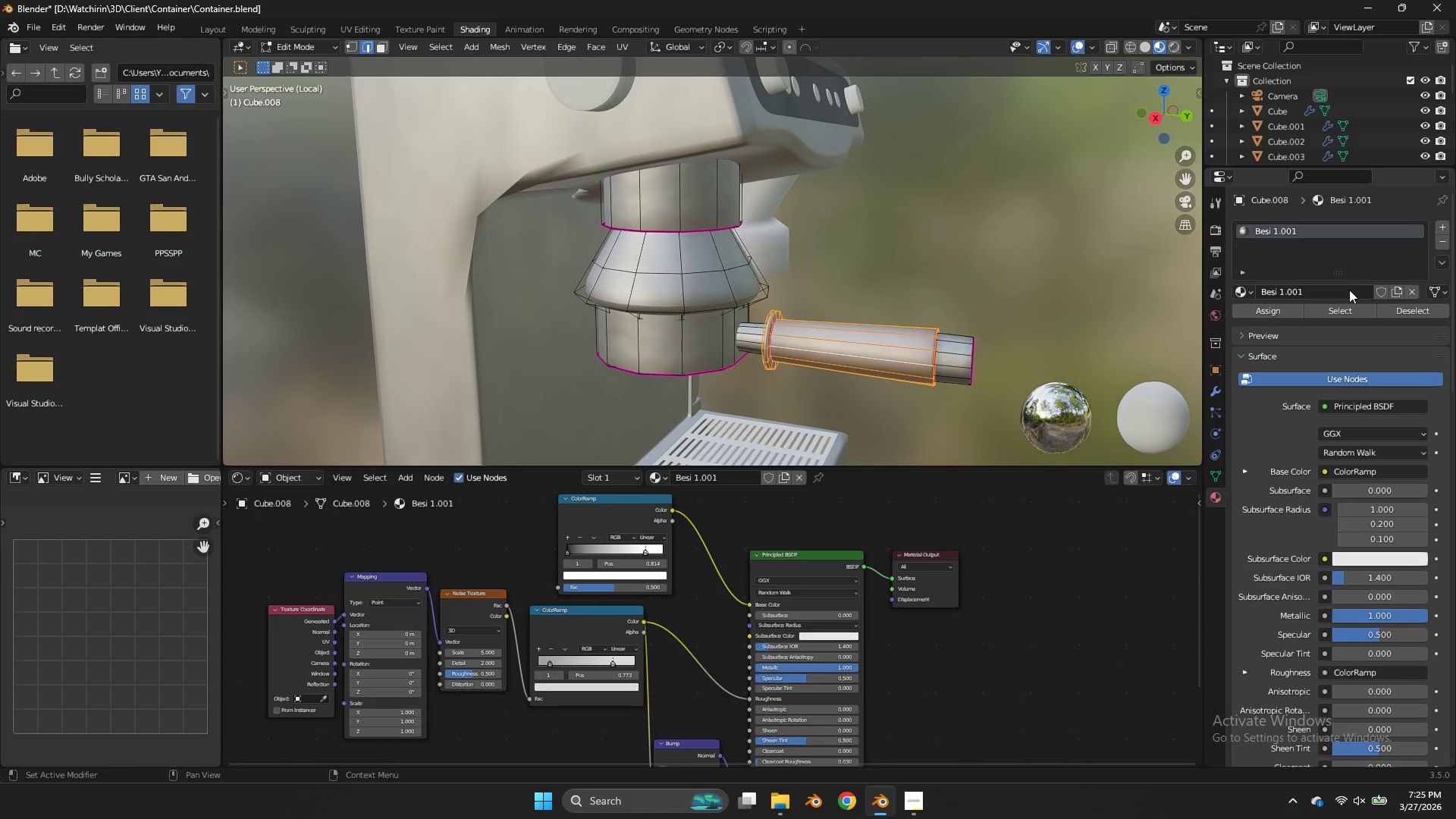 
left_click([1347, 290])
 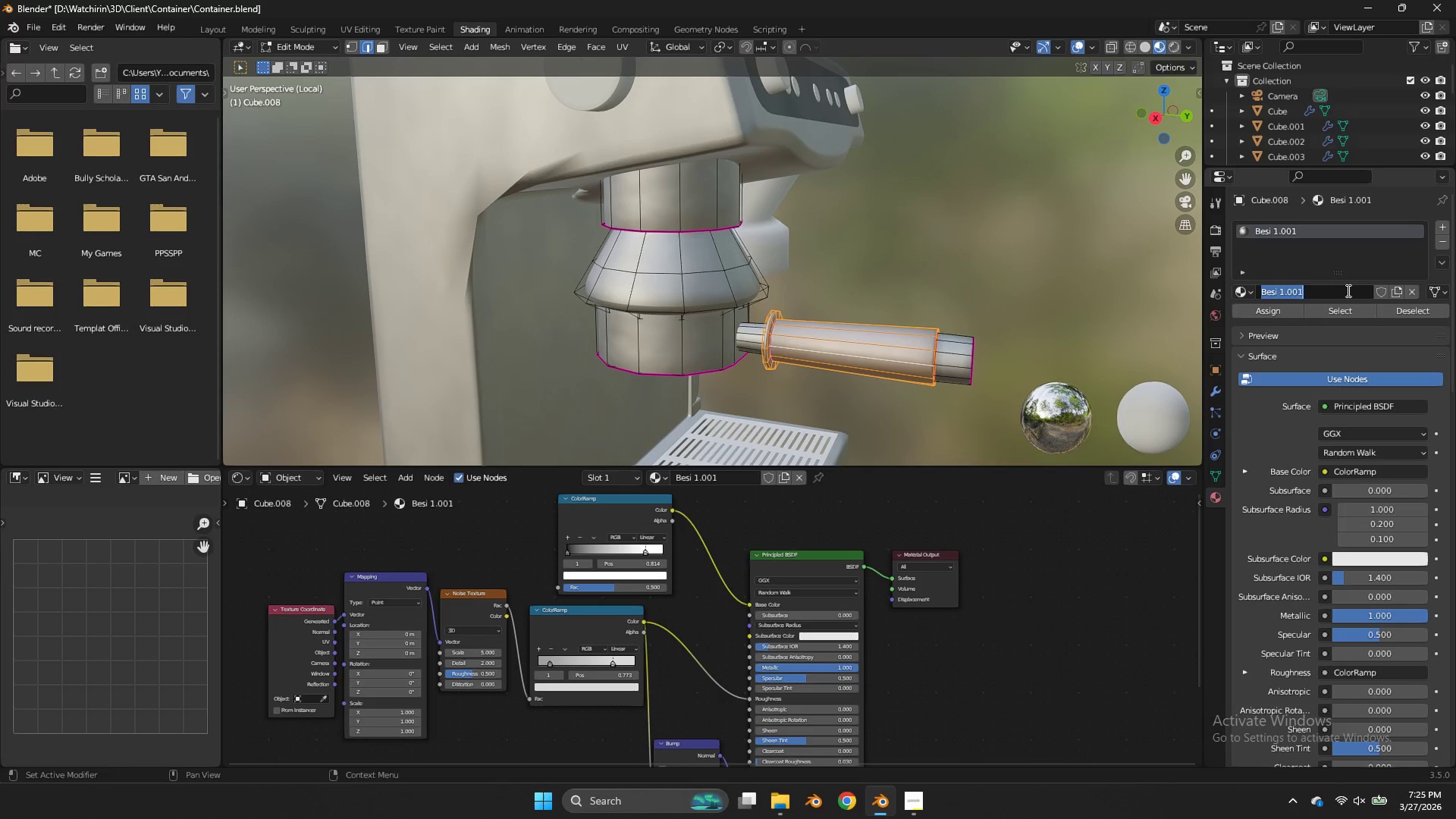 
type(Gagang)
 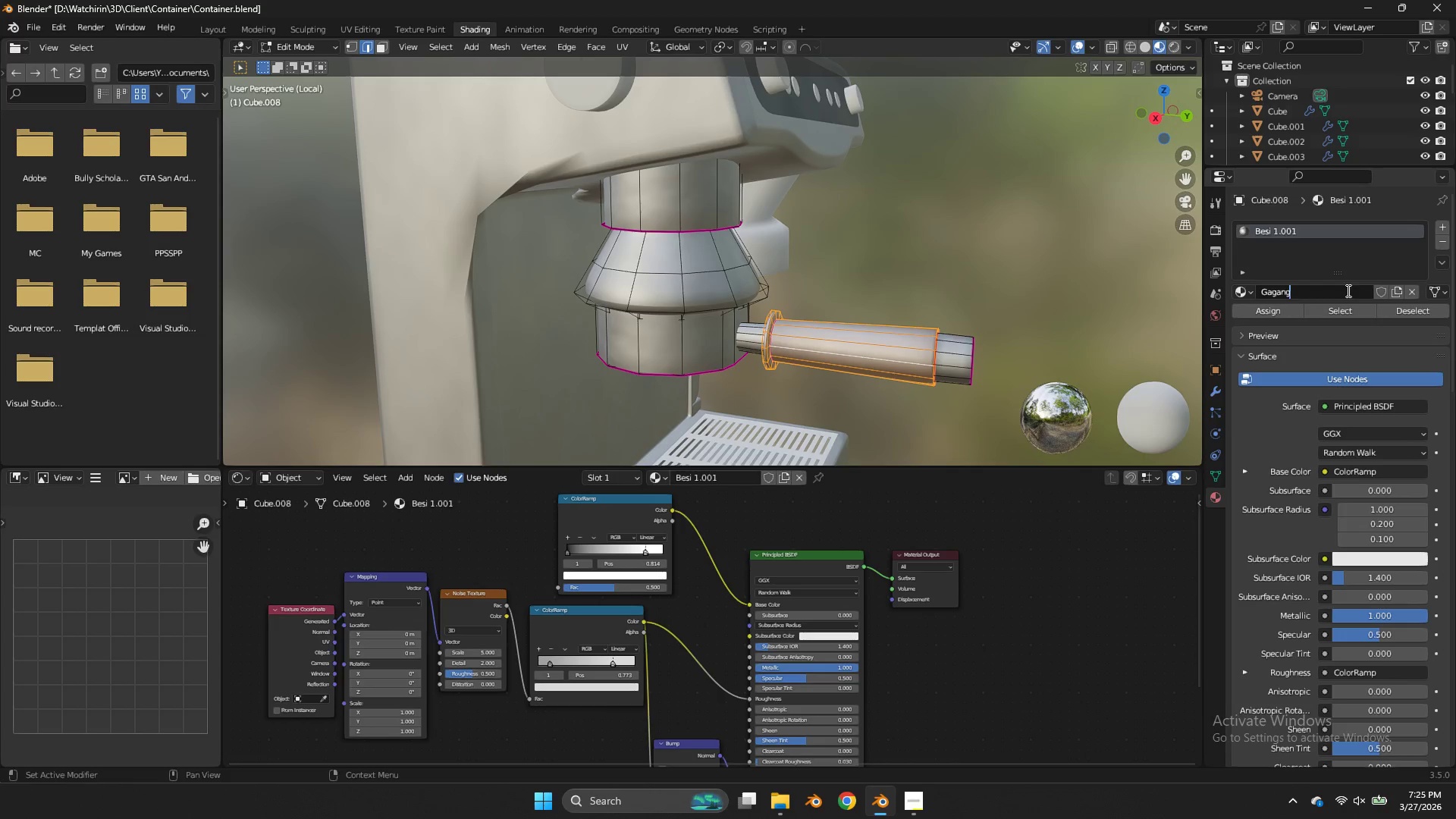 
key(Enter)
 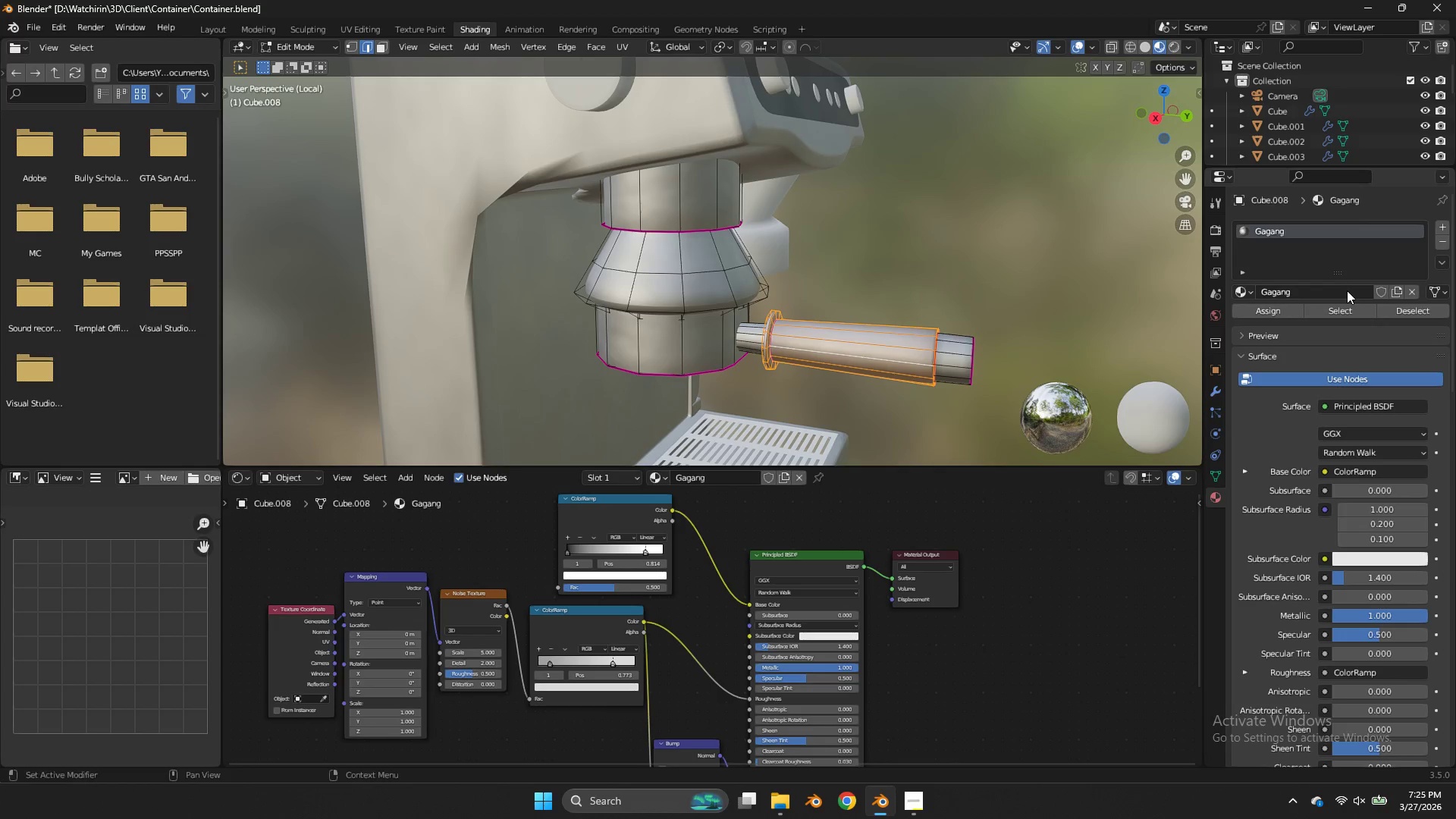 
key(Control+S)
 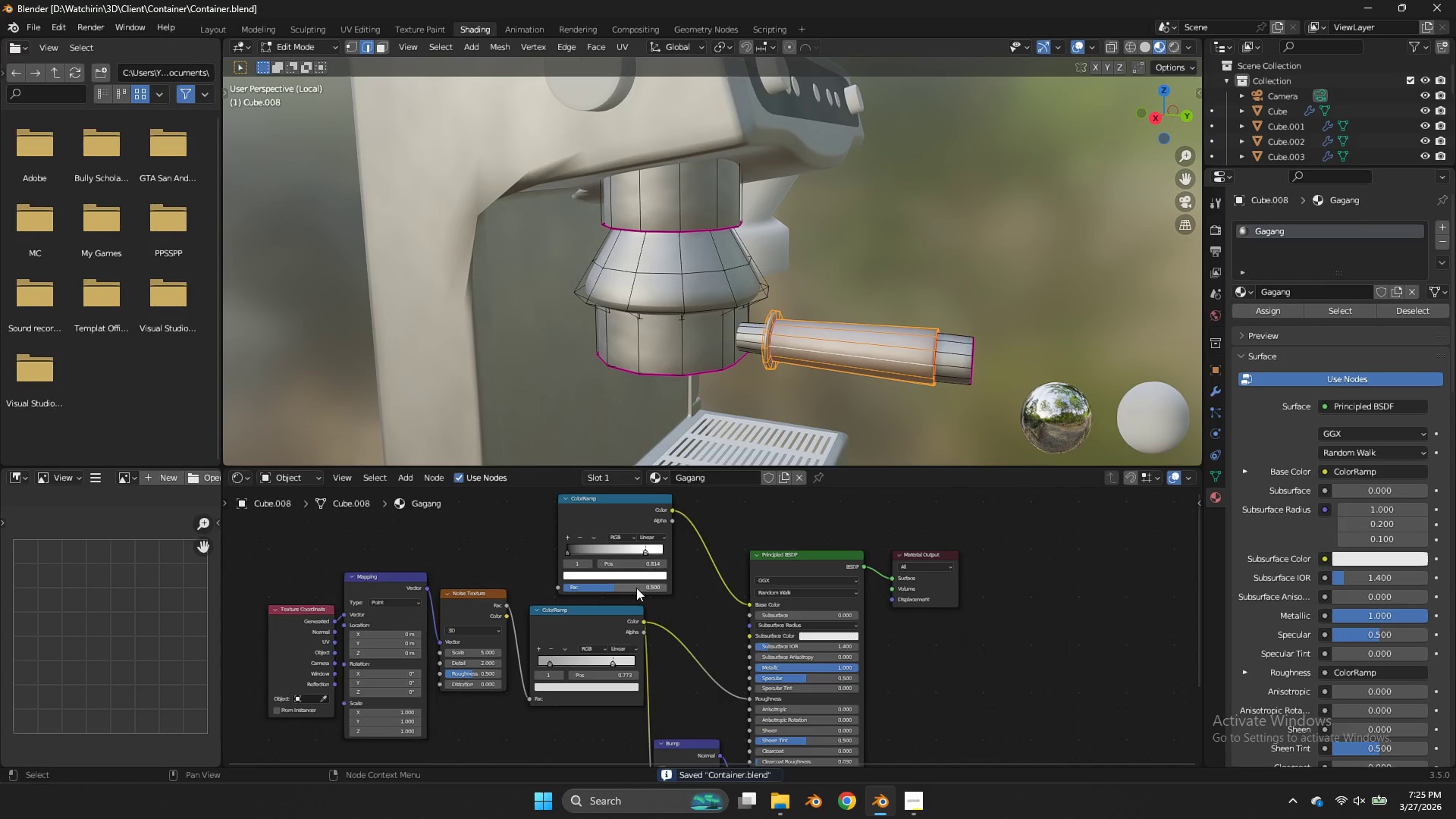 
left_click([606, 615])
 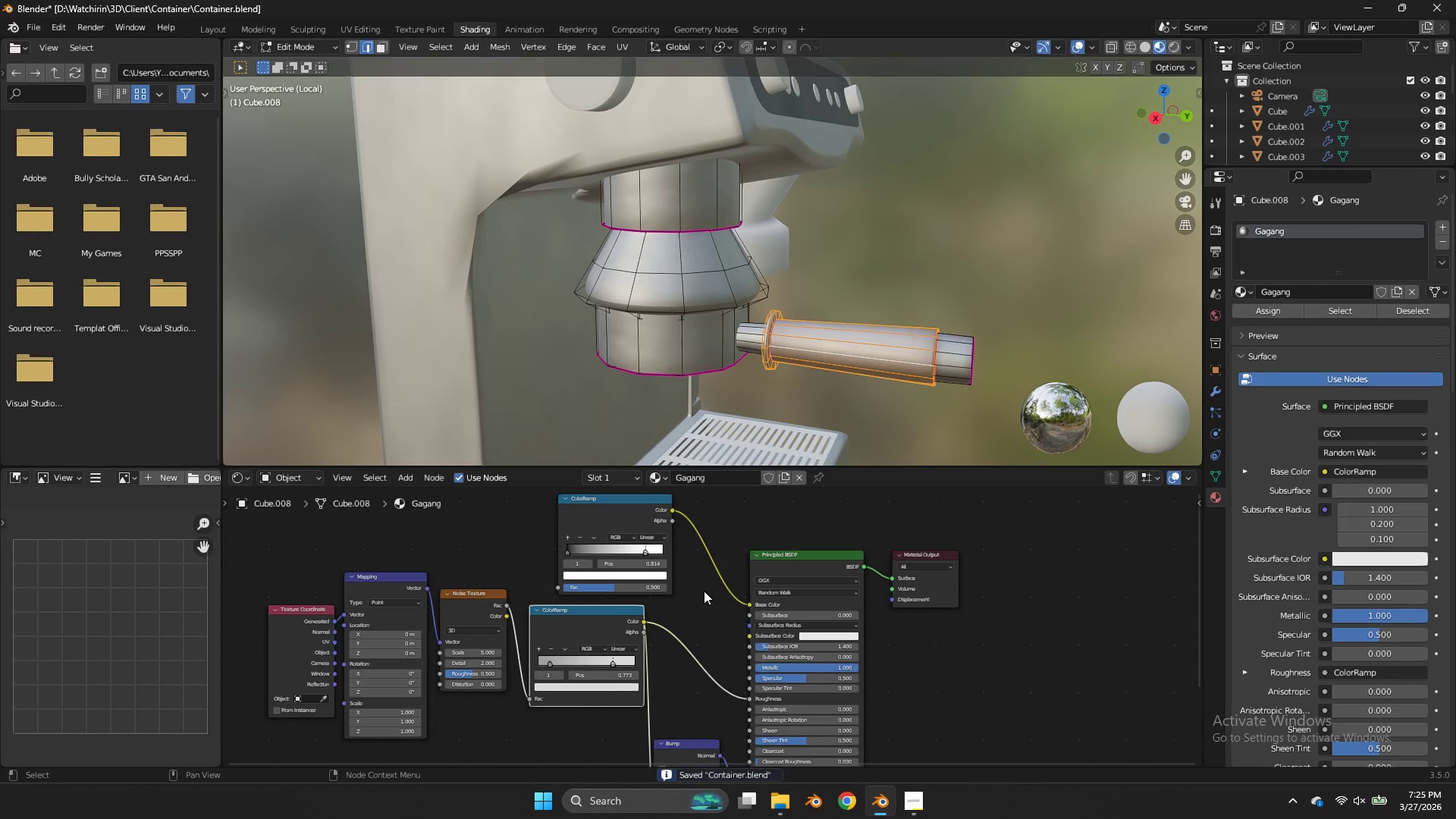 
scroll: coordinate [708, 588], scroll_direction: down, amount: 1.0
 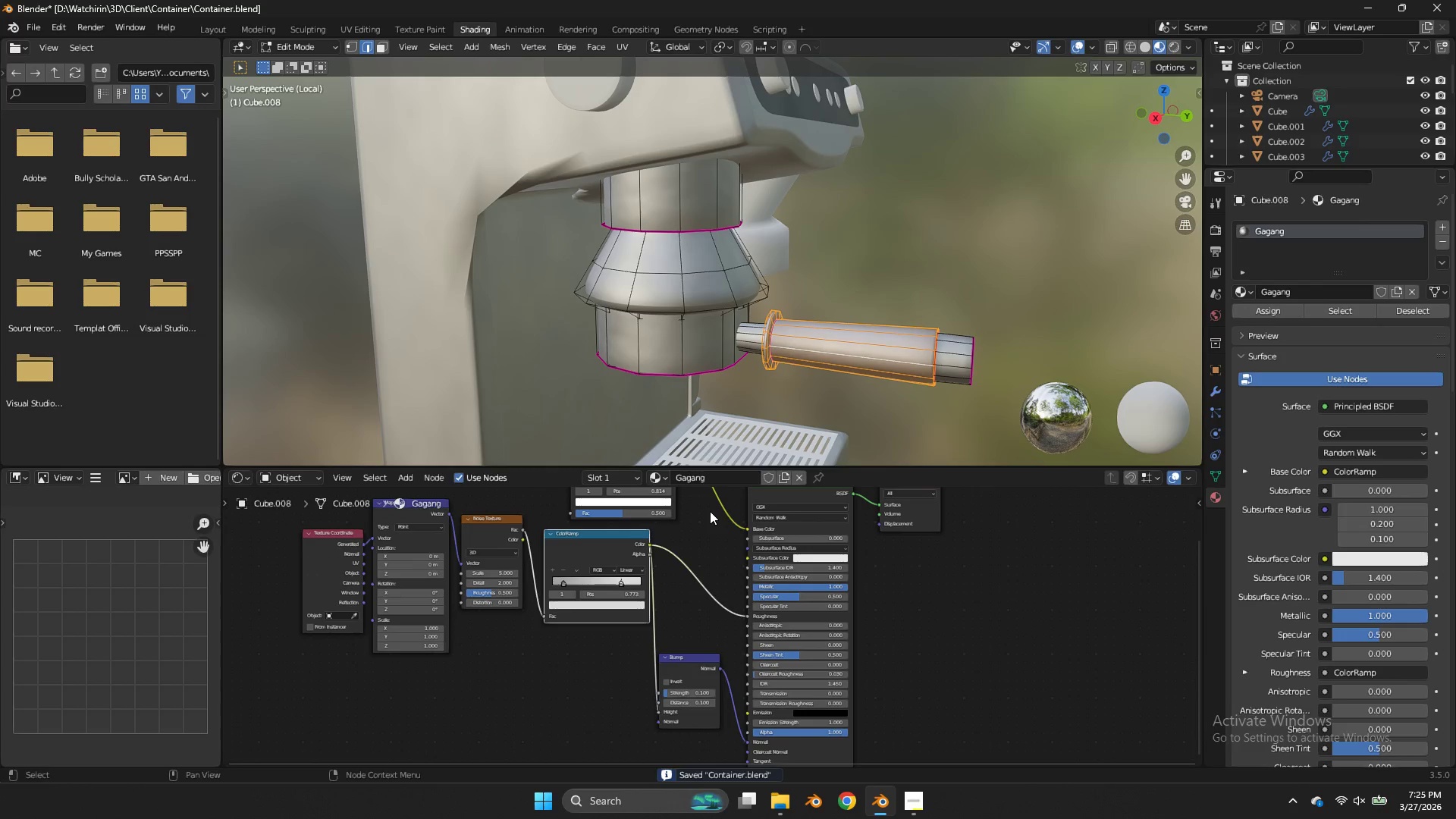 
scroll: coordinate [710, 511], scroll_direction: up, amount: 2.0
 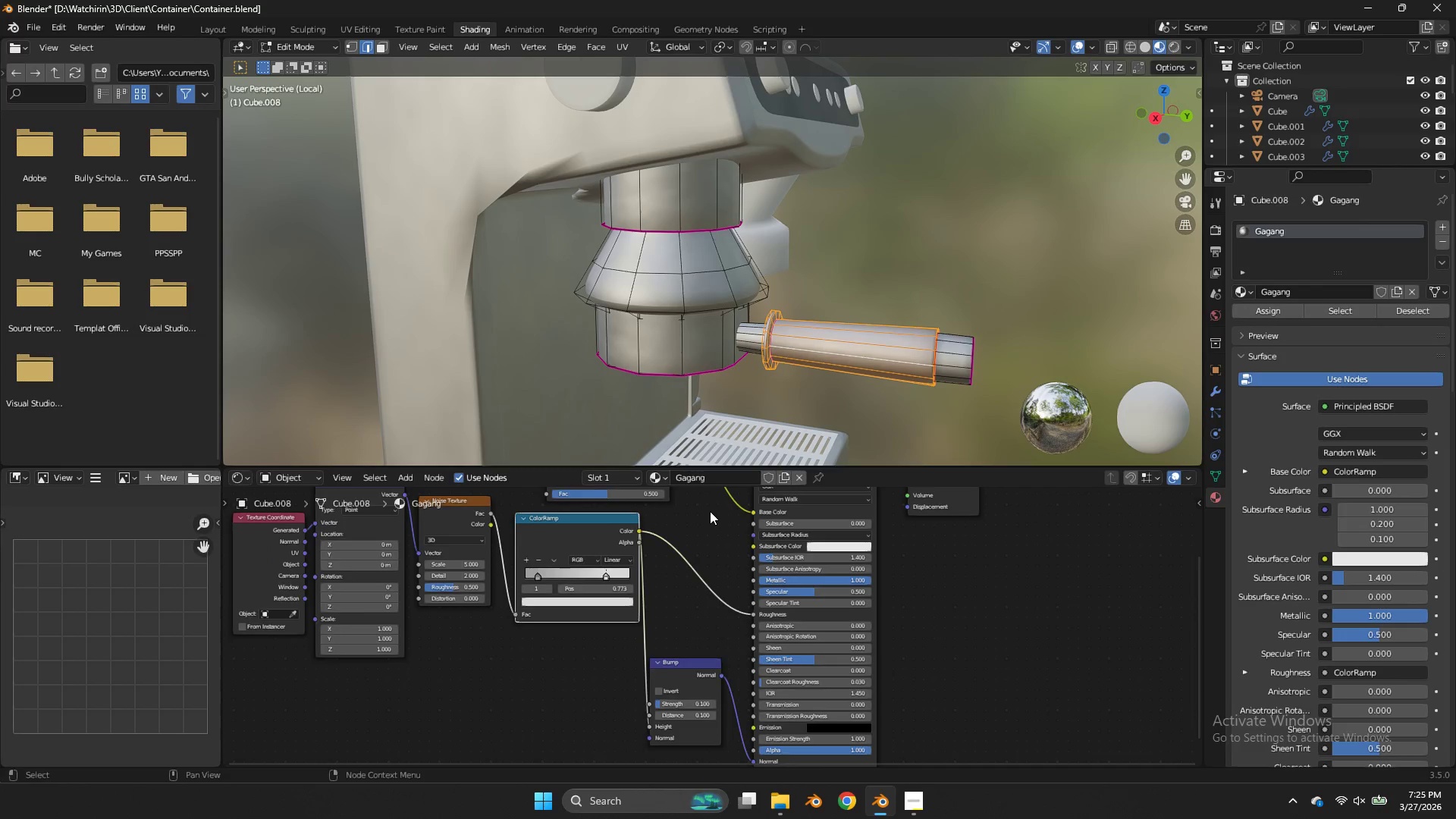 
scroll: coordinate [710, 511], scroll_direction: down, amount: 1.0
 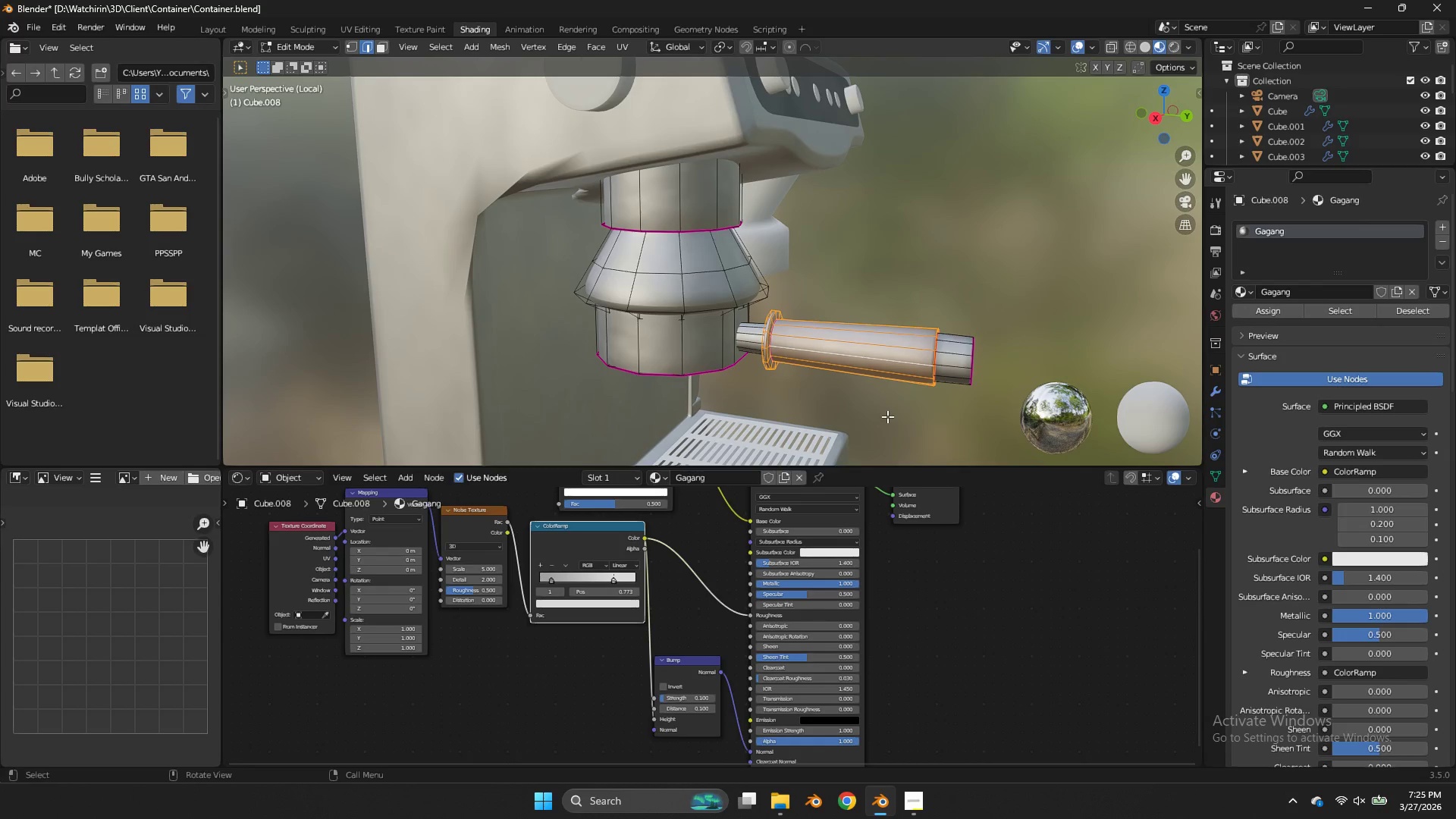 
key(Control+S)
 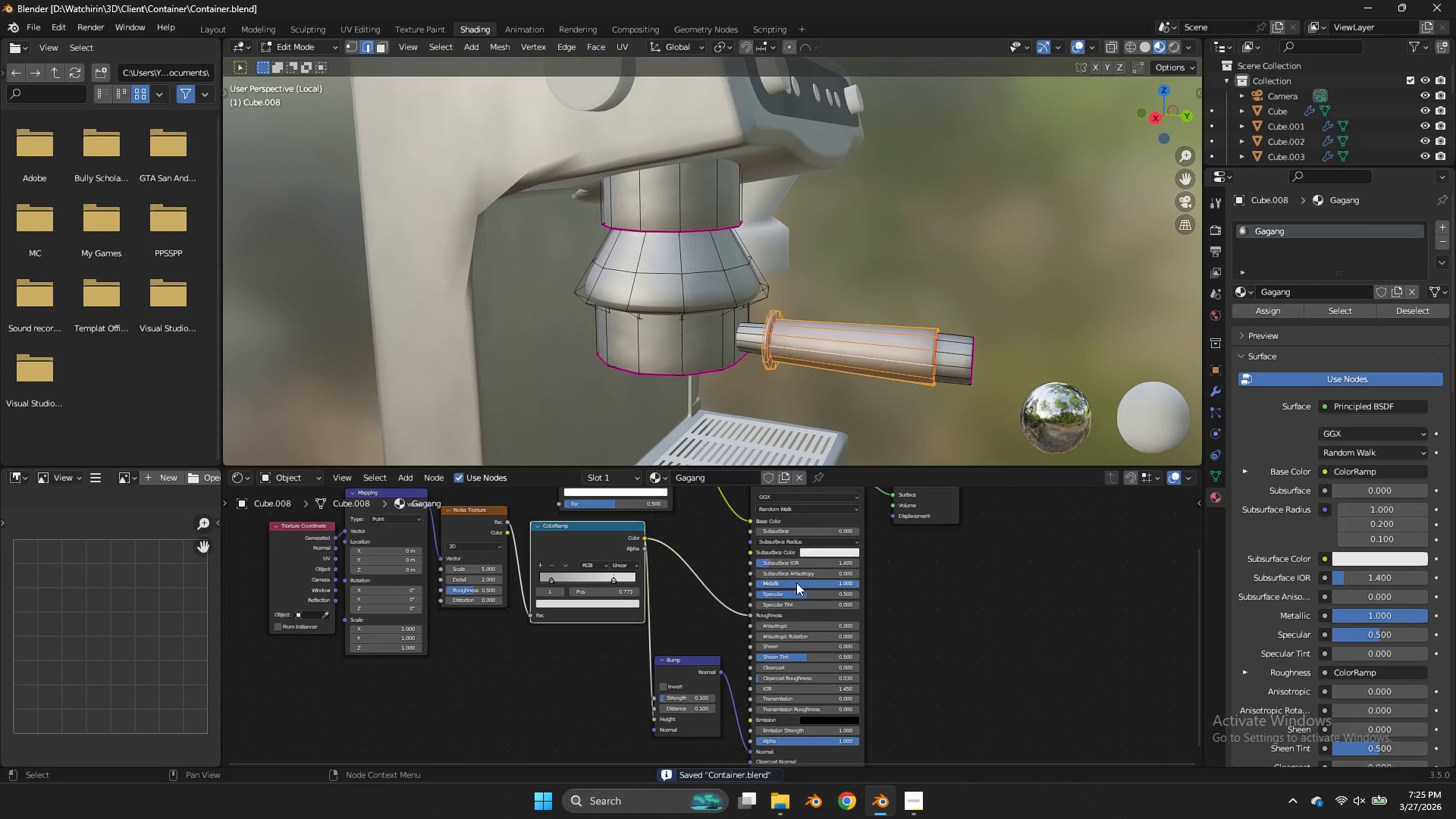 
left_click_drag(start_coordinate=[796, 582], to_coordinate=[858, 403])
 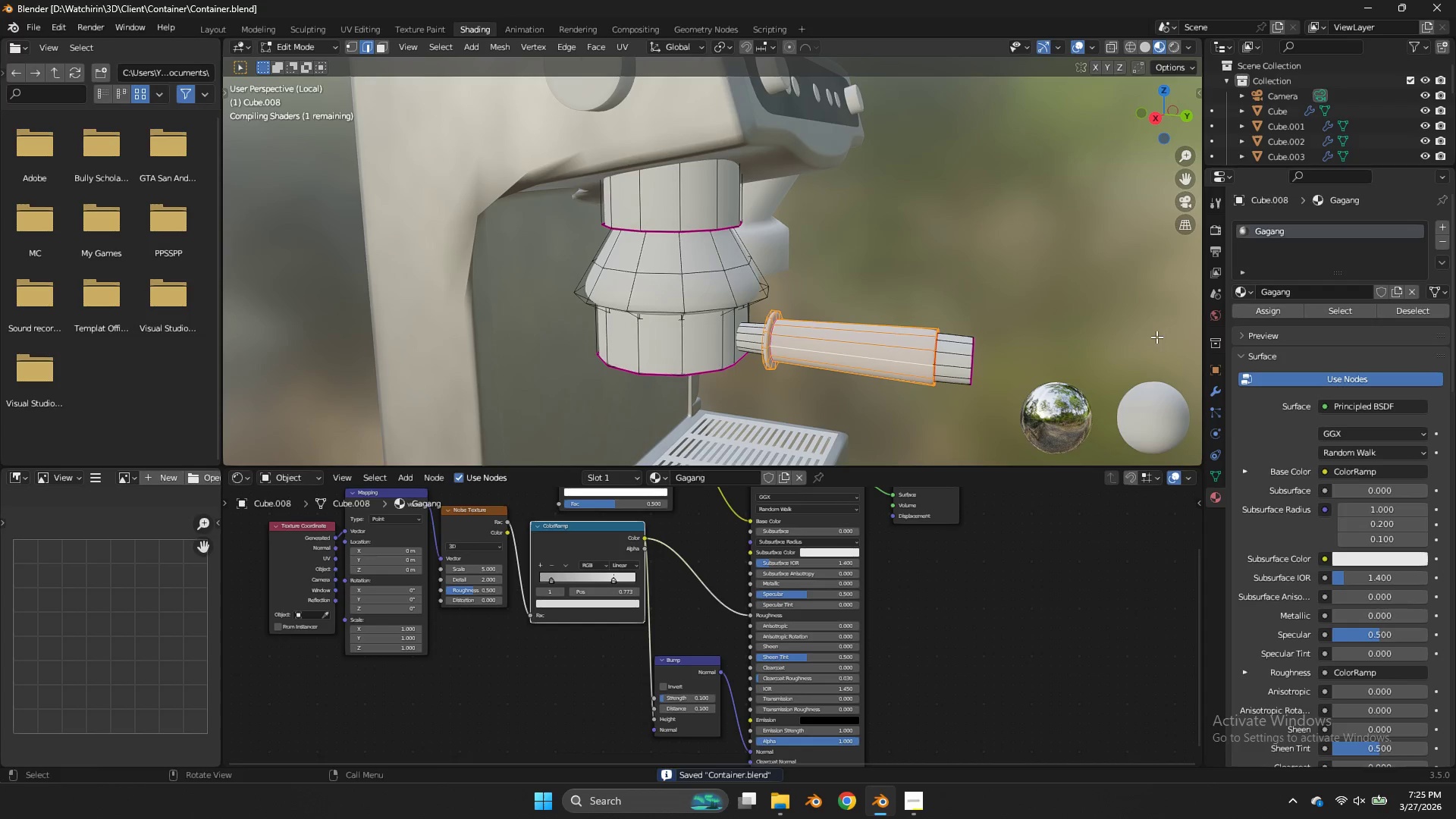 
key(Control+Z)
 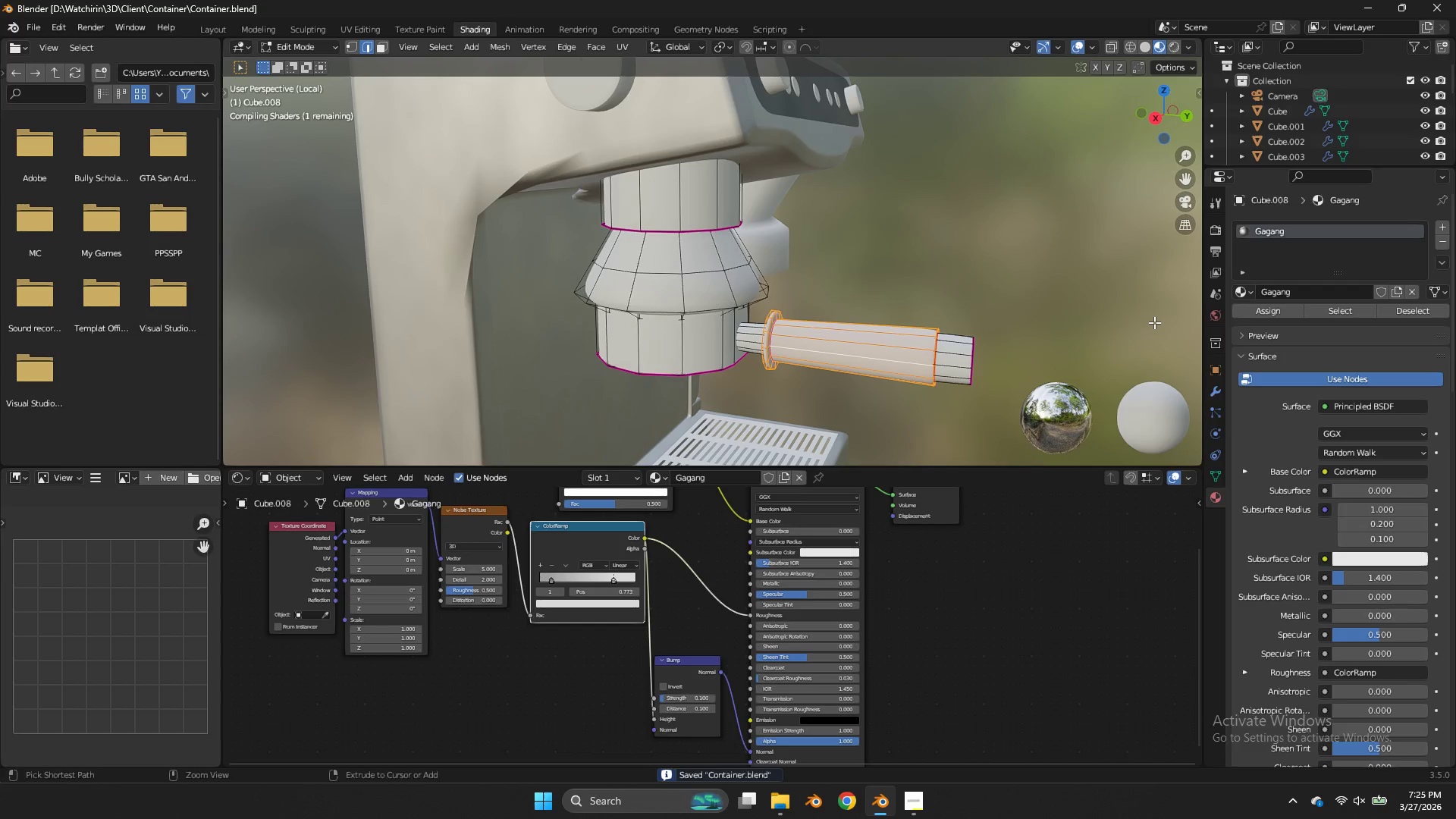 
key(Control+Z)
 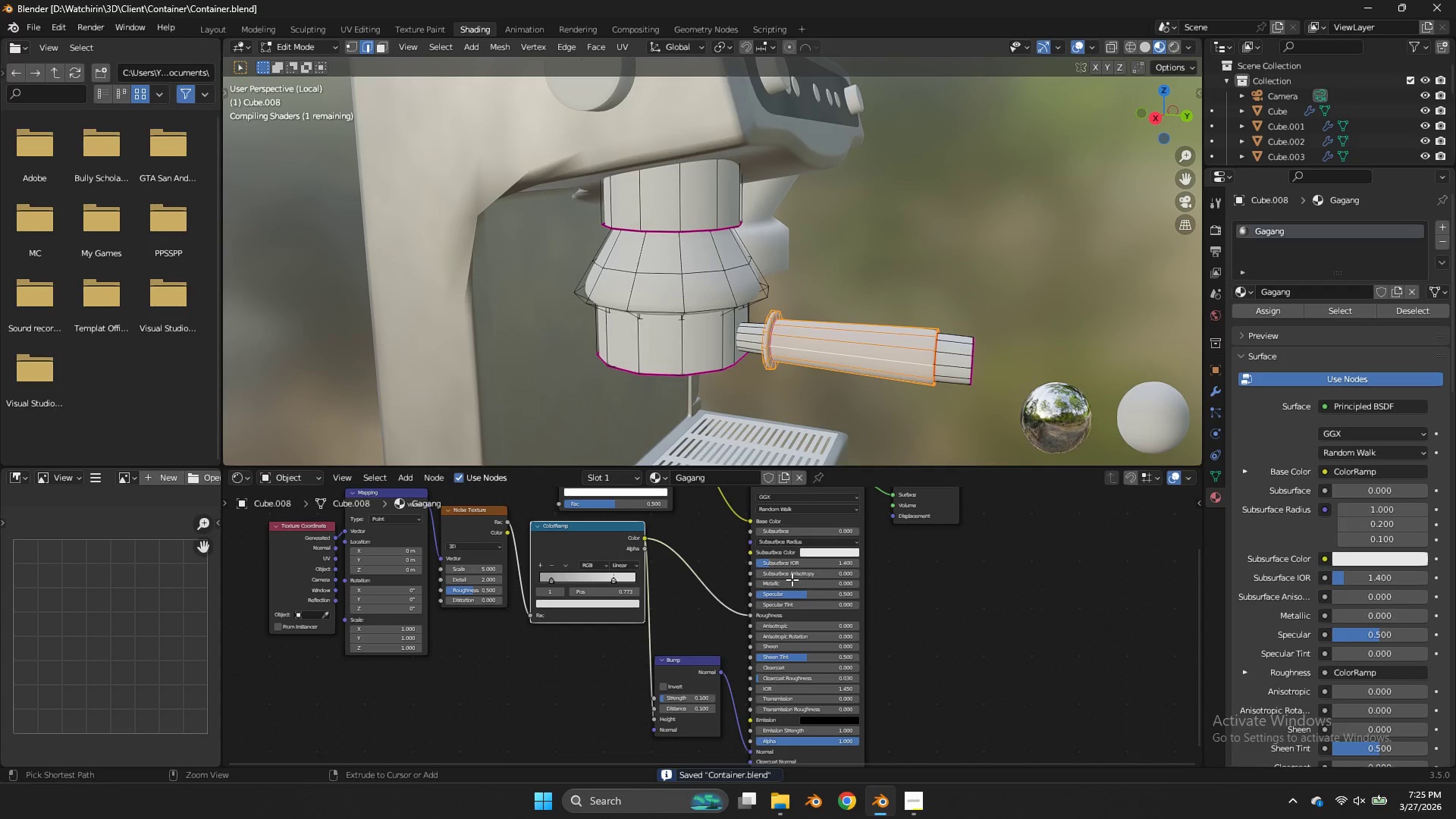 
left_click([792, 581])
 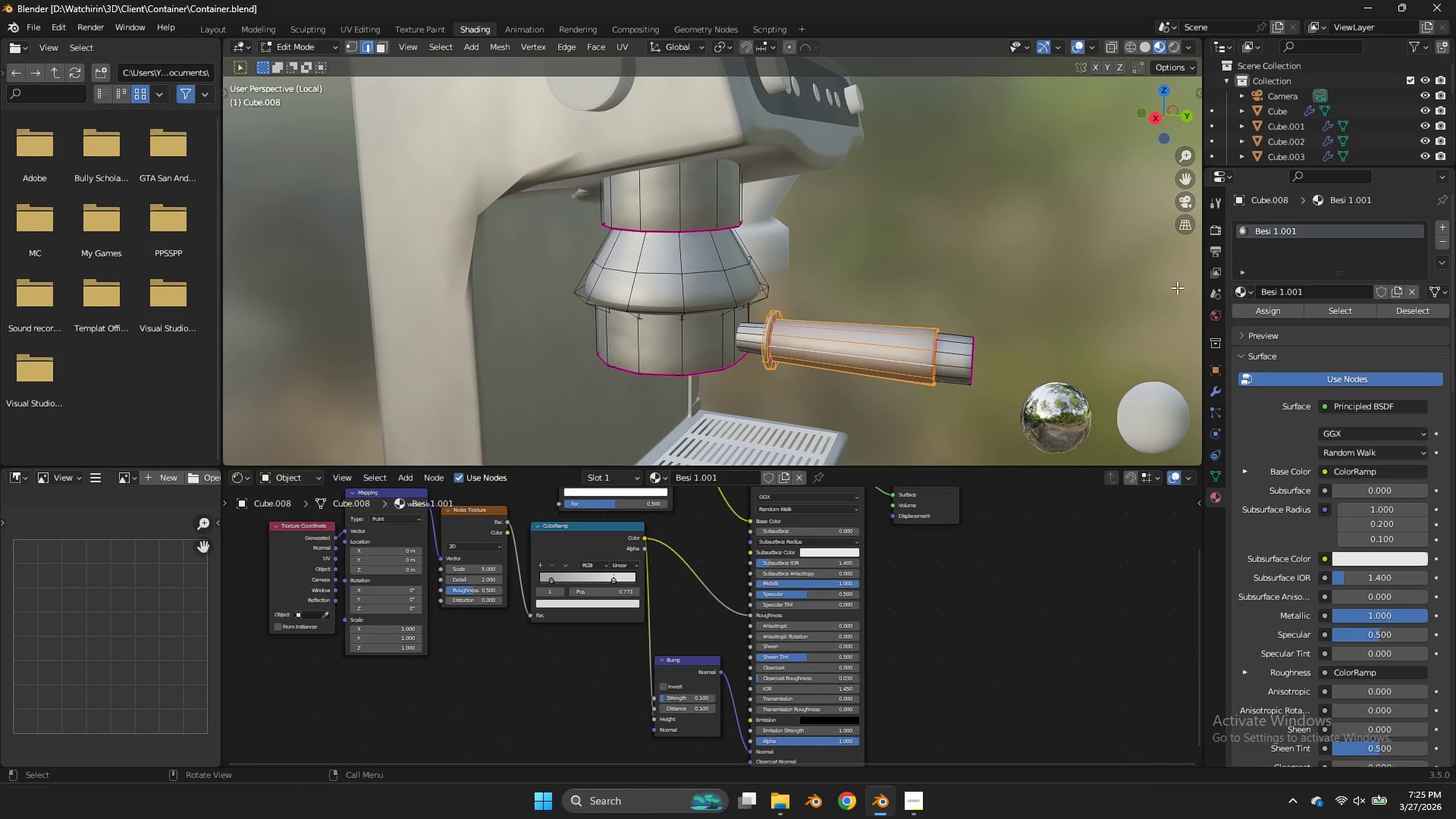 
wait(7.09)
 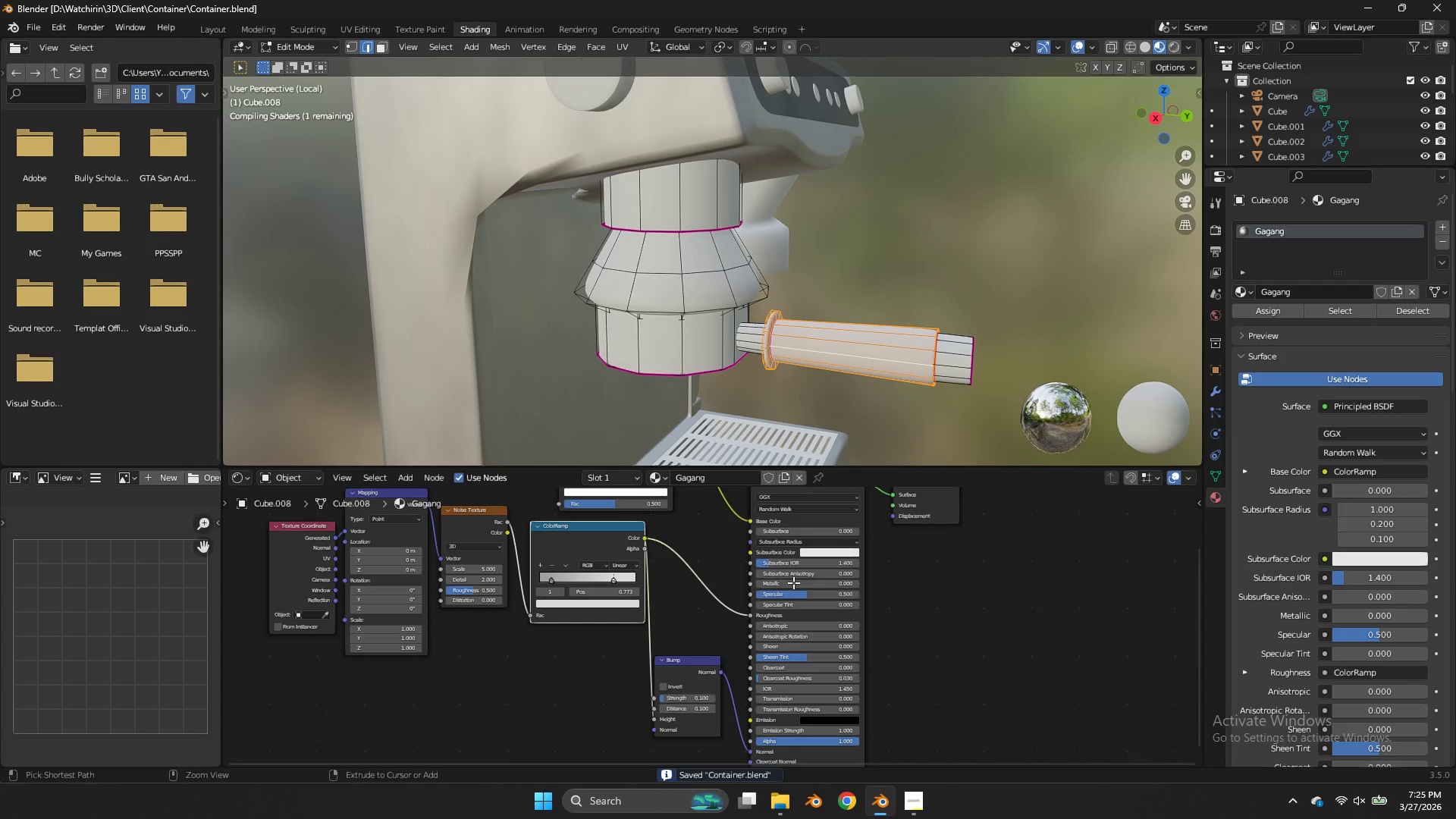 
left_click([1442, 229])
 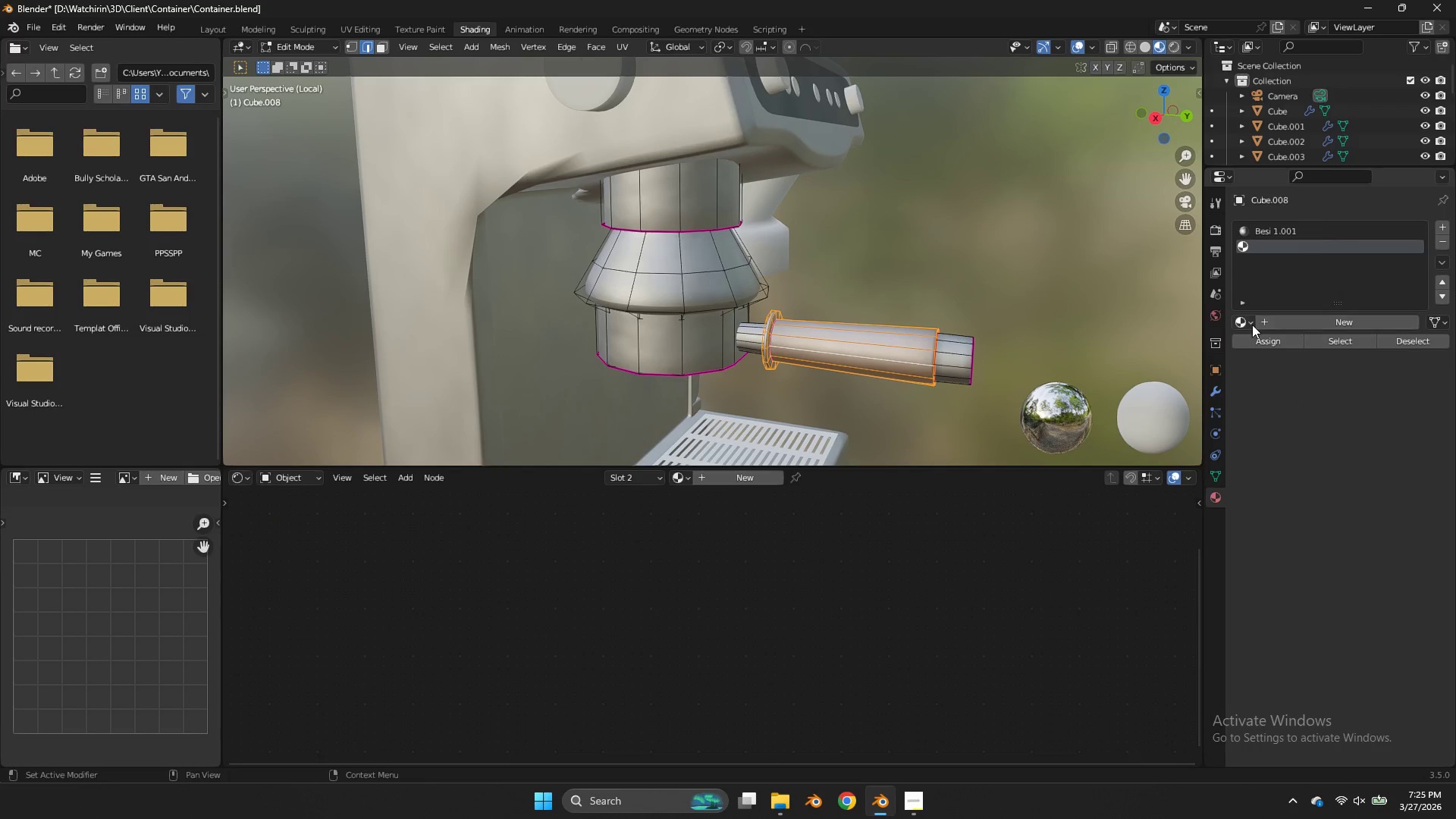 
left_click([1247, 322])
 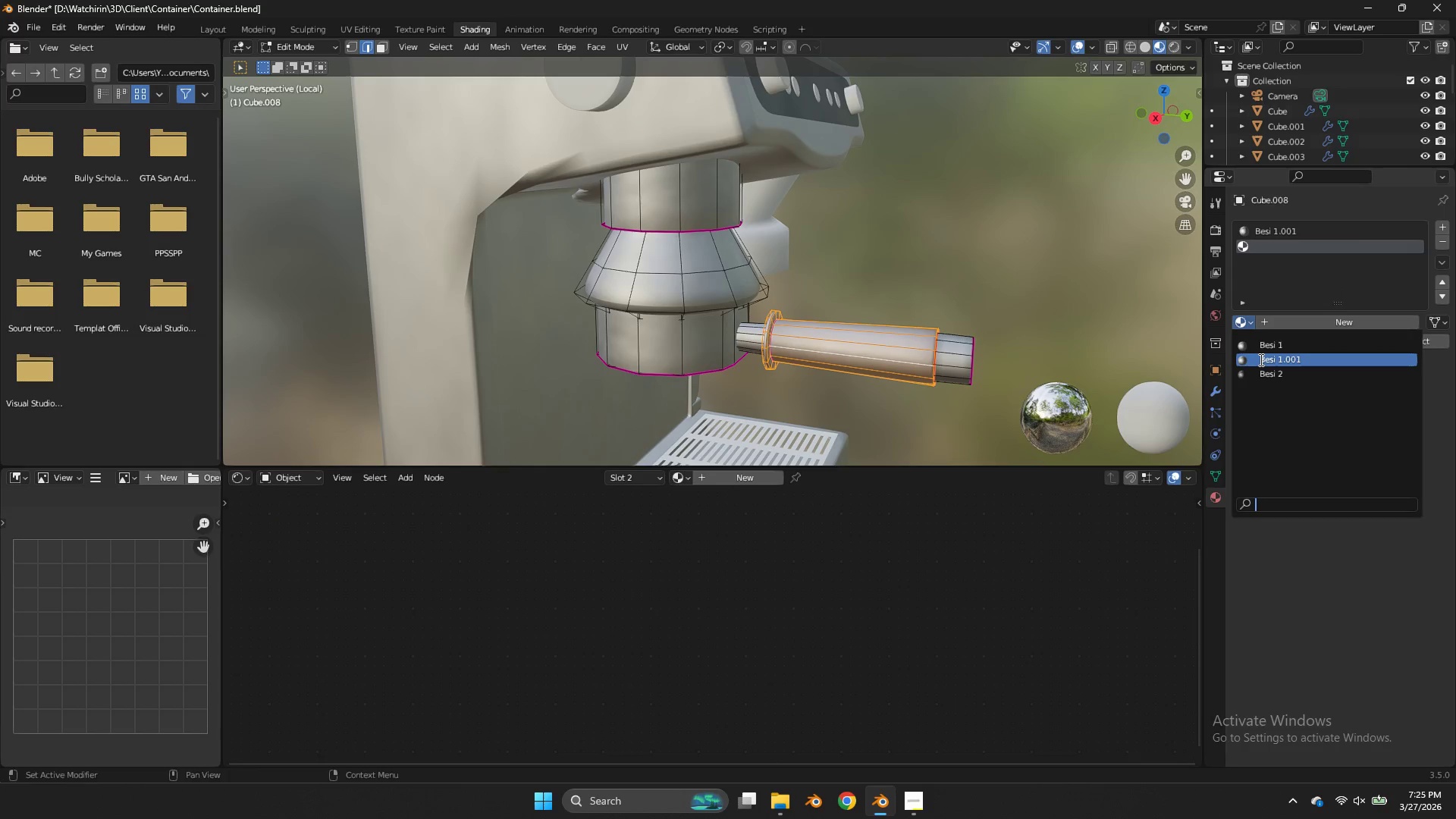 
left_click([1260, 360])
 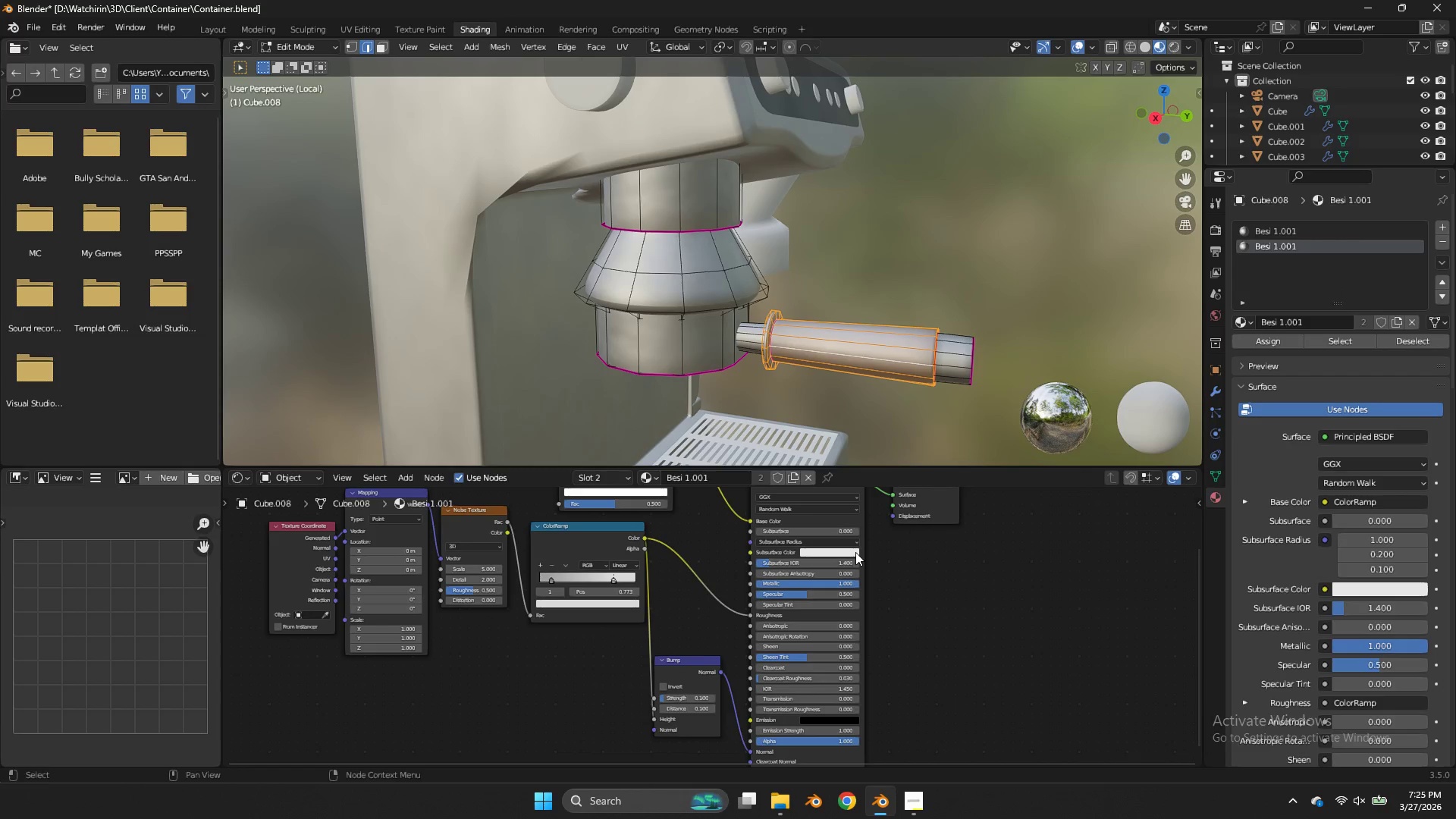 
left_click_drag(start_coordinate=[826, 584], to_coordinate=[552, 401])
 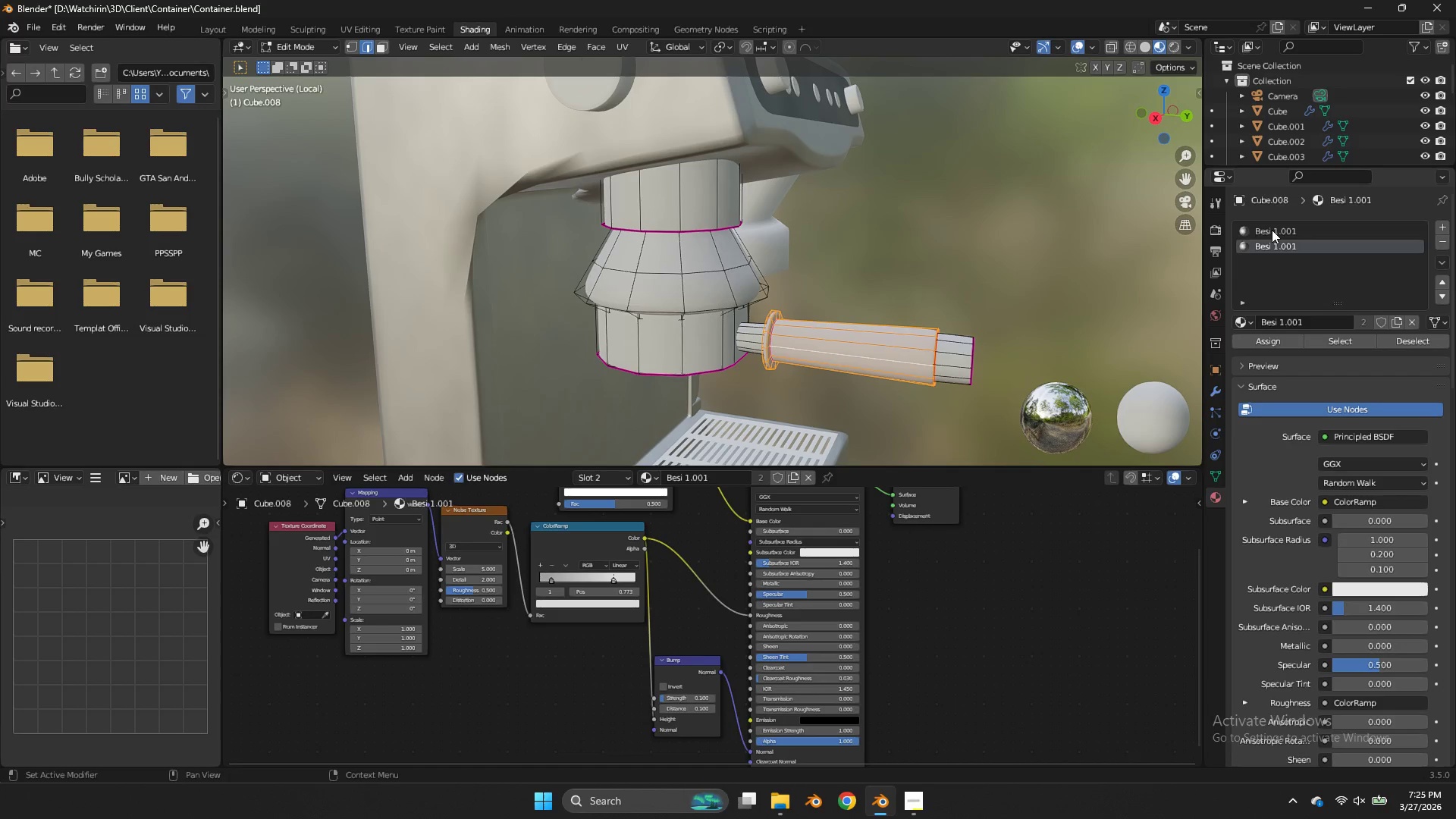 
left_click([1272, 230])
 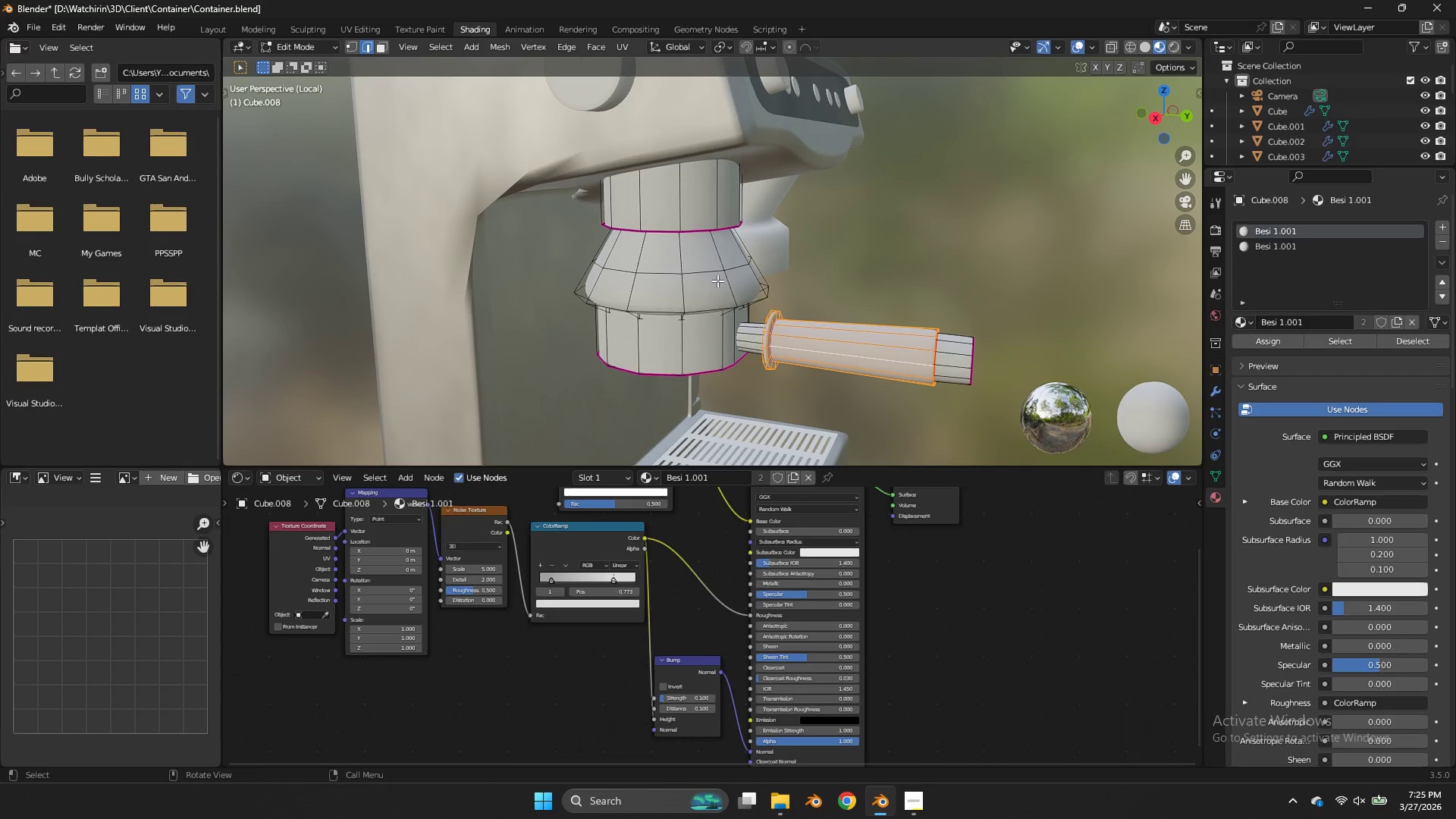 
key(A)
 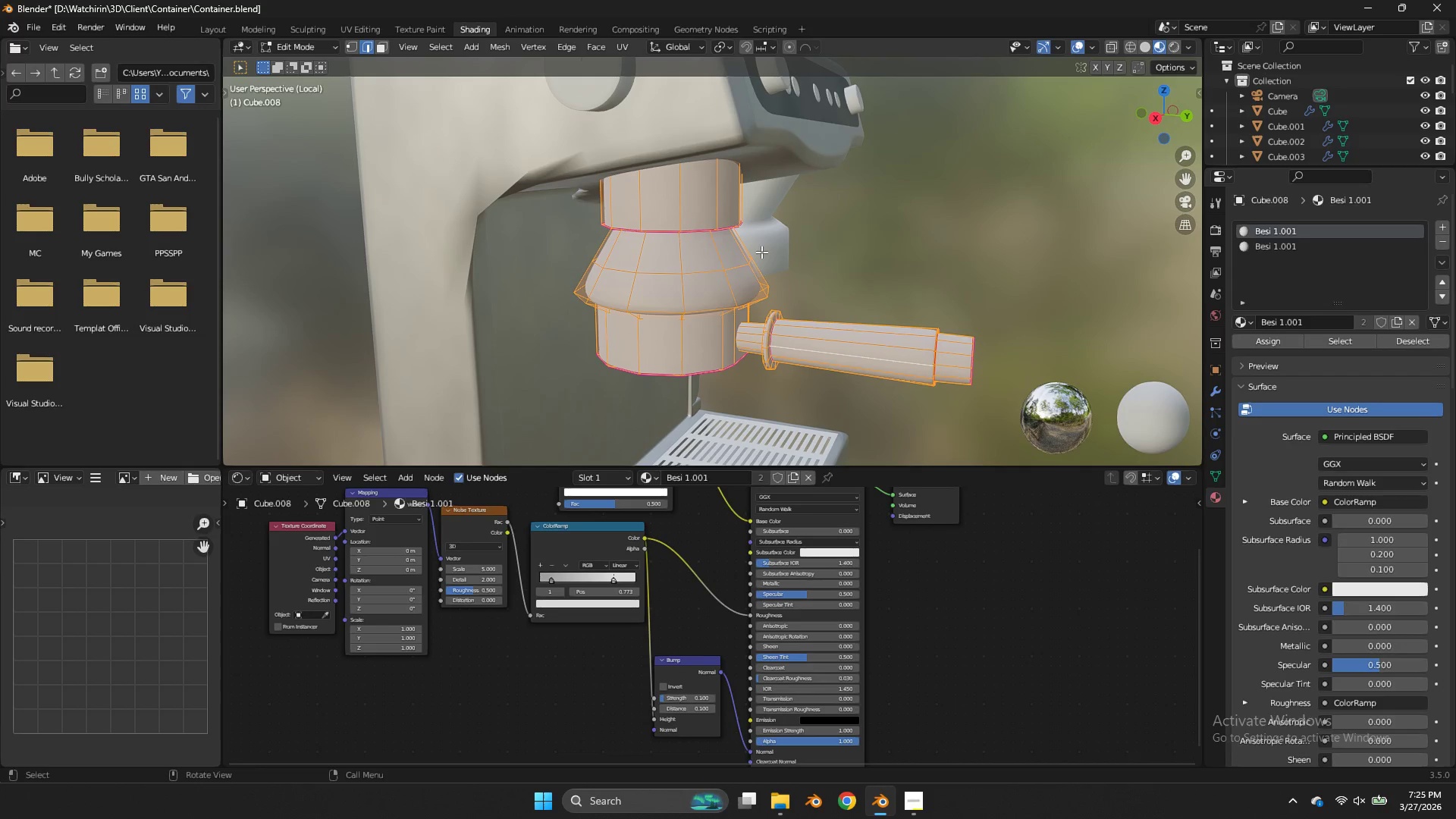 
left_click([698, 243])
 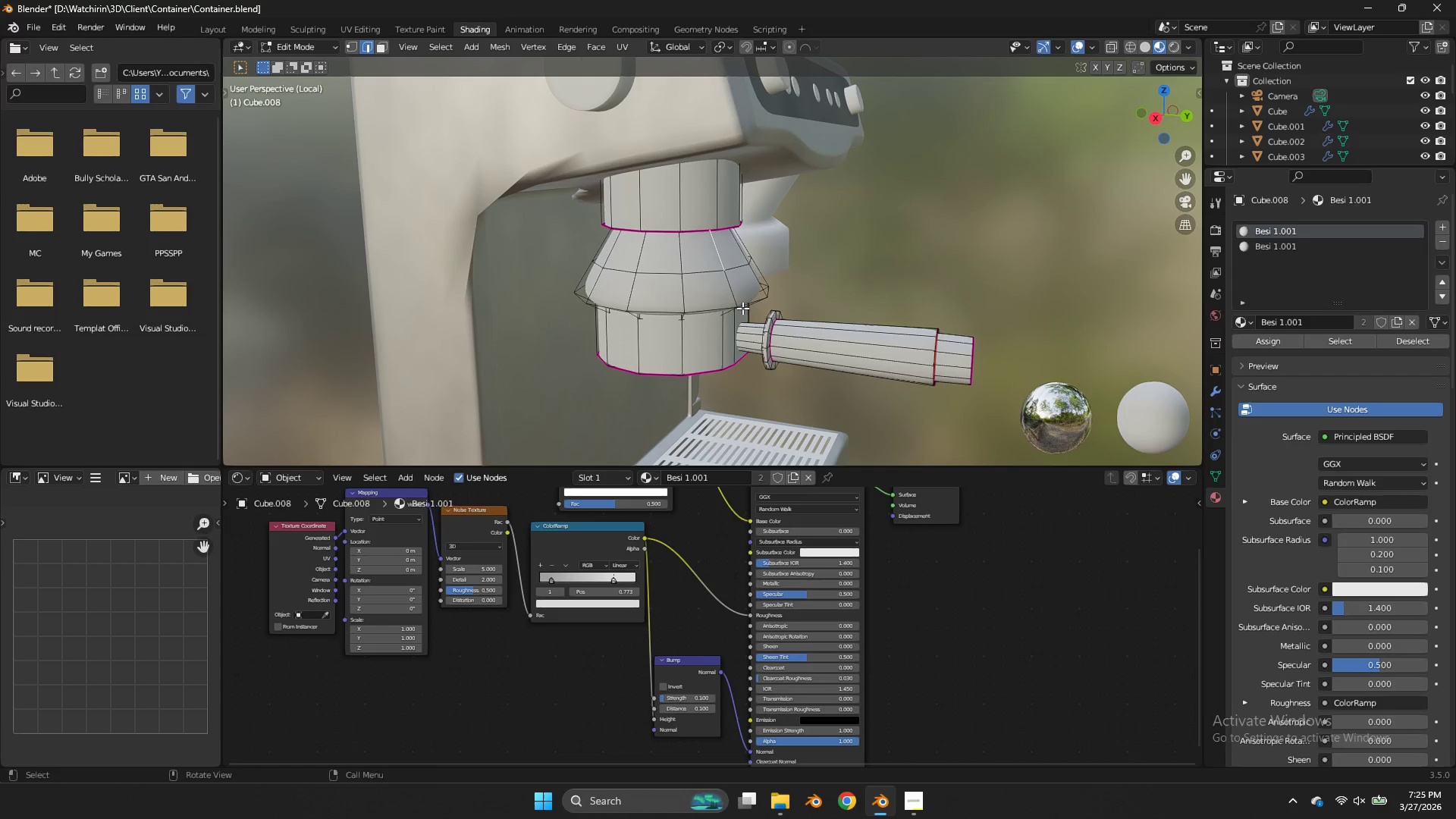 
key(Control+Z)
 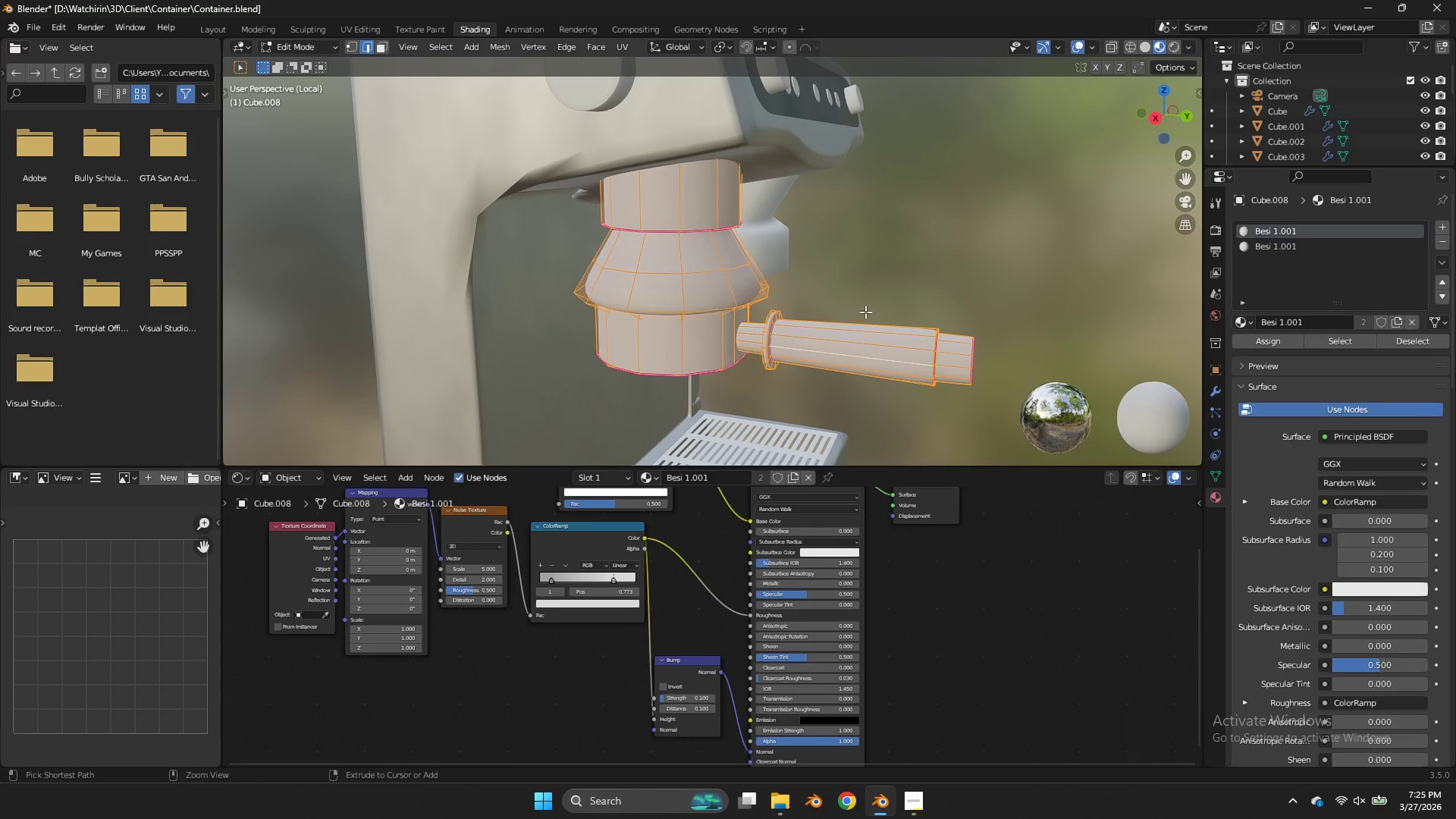 
key(Control+Z)
 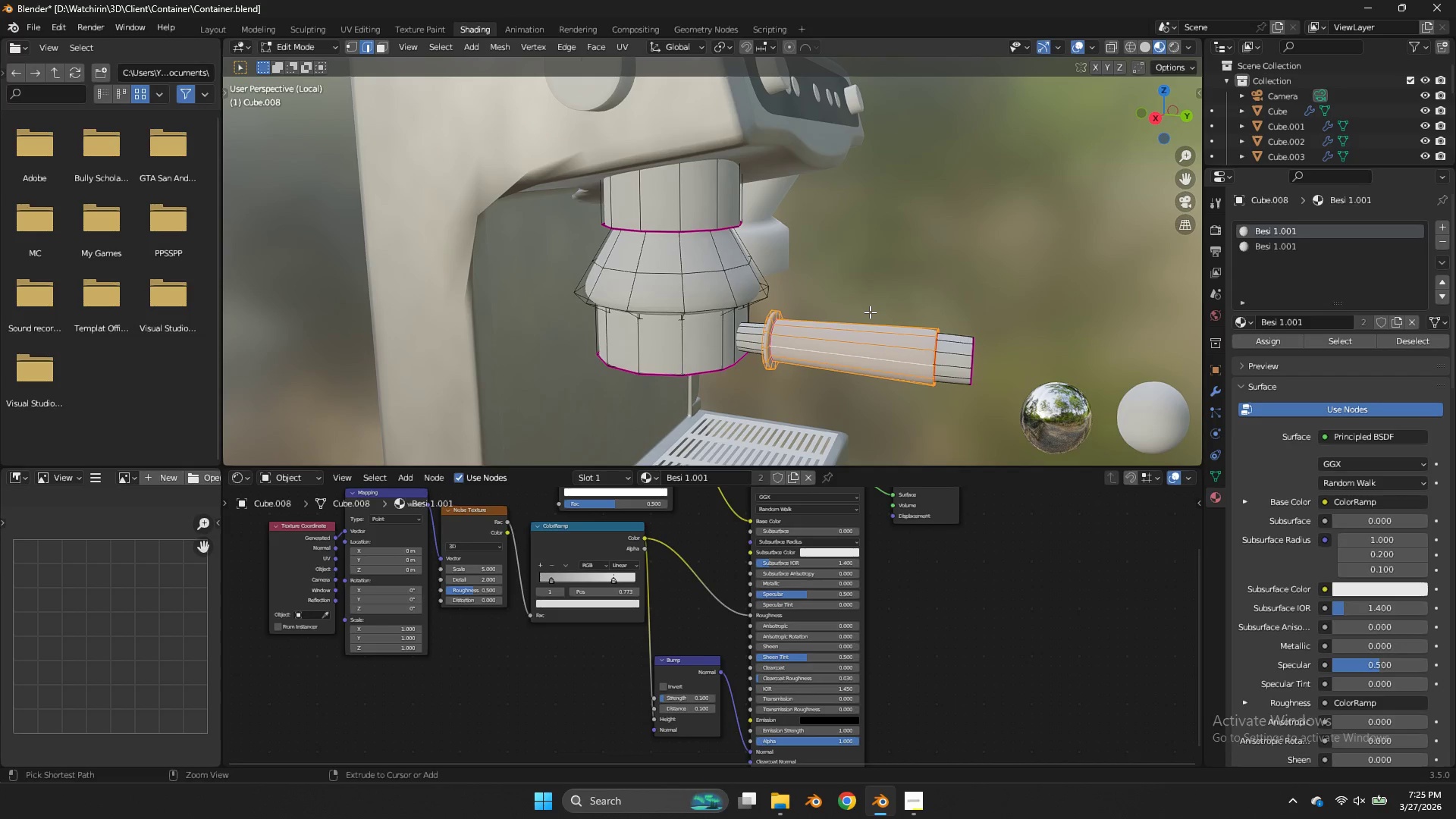 
key(Control+I)
 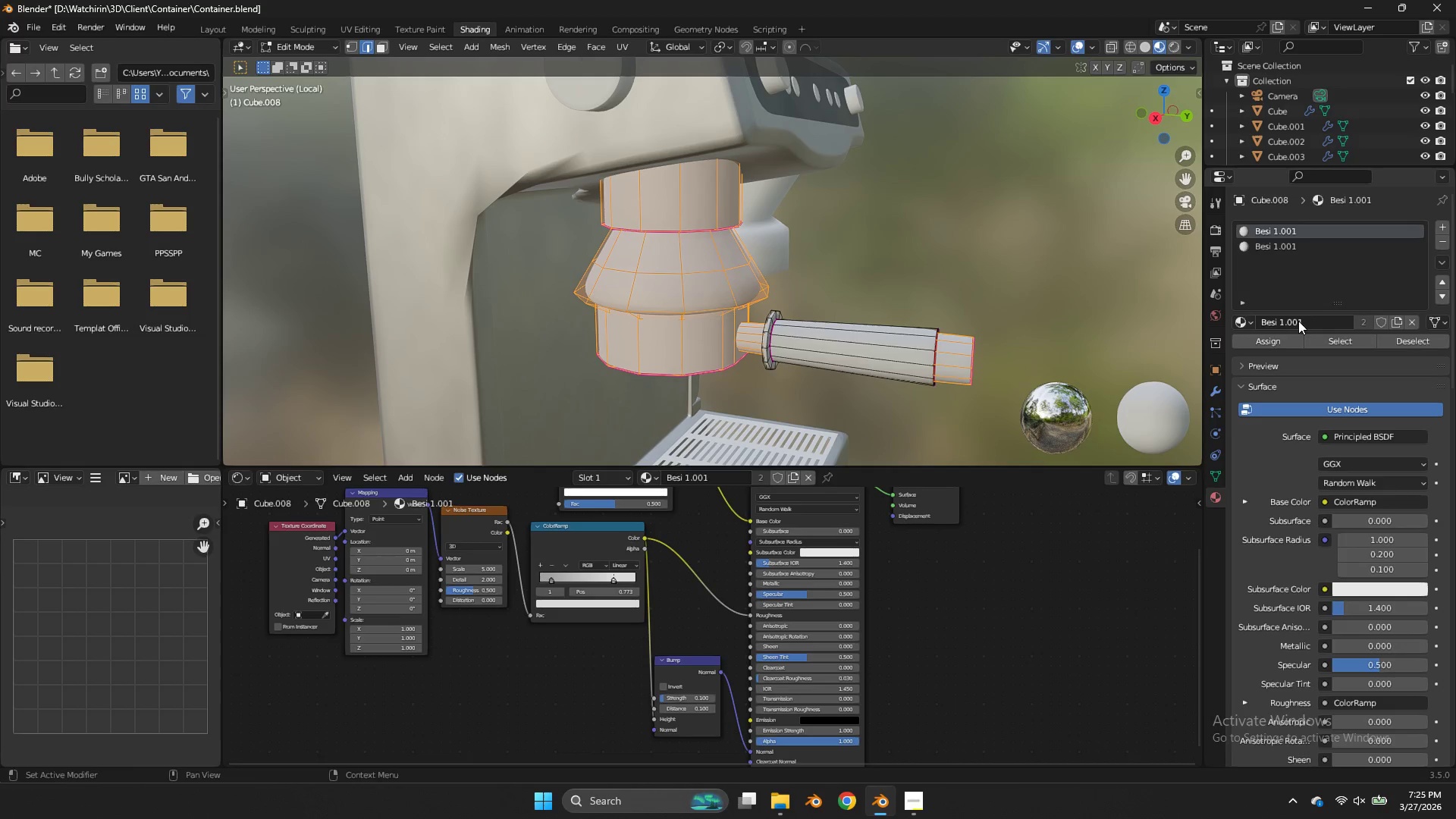 
left_click([1249, 315])
 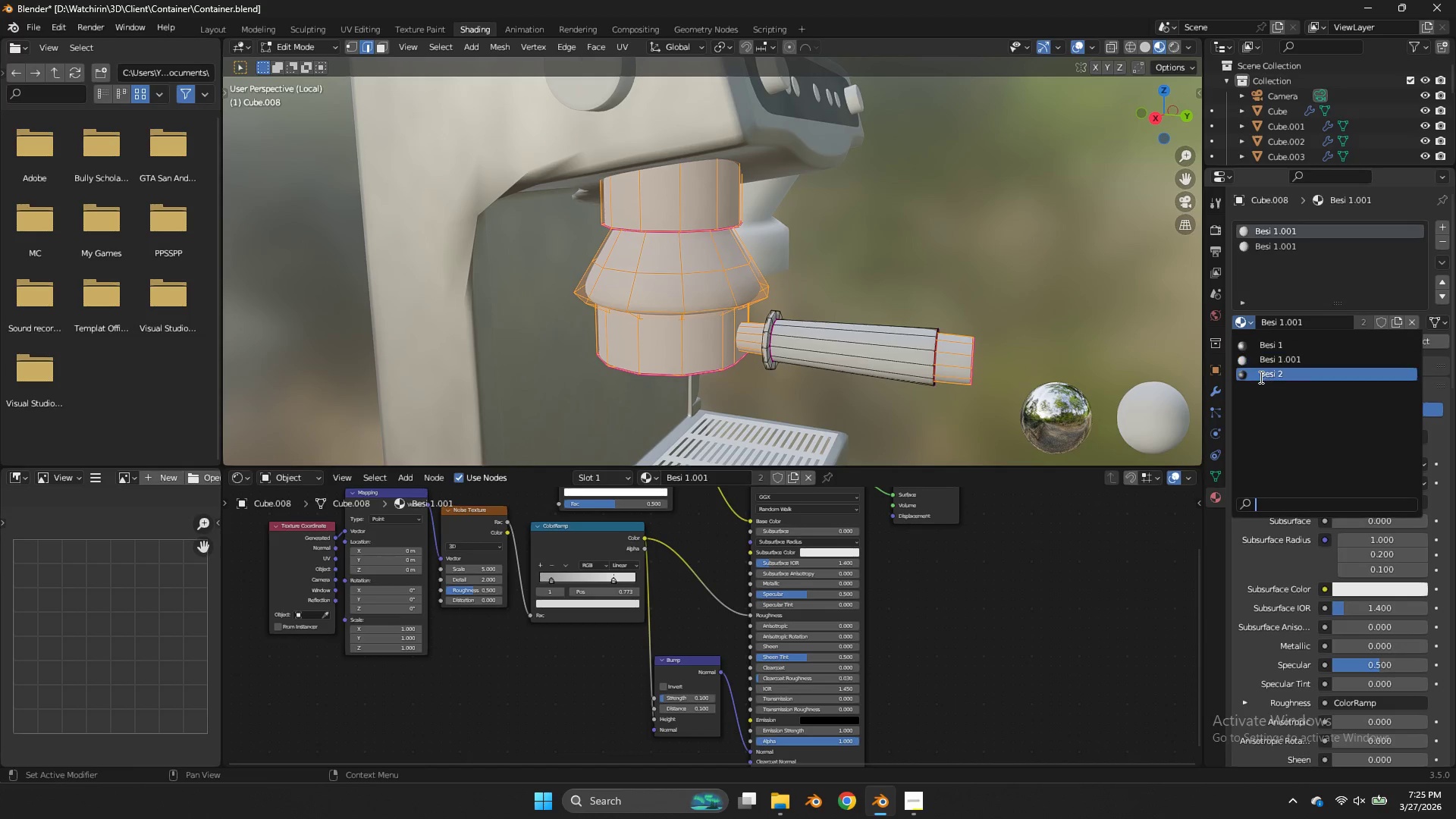 
left_click([1249, 346])
 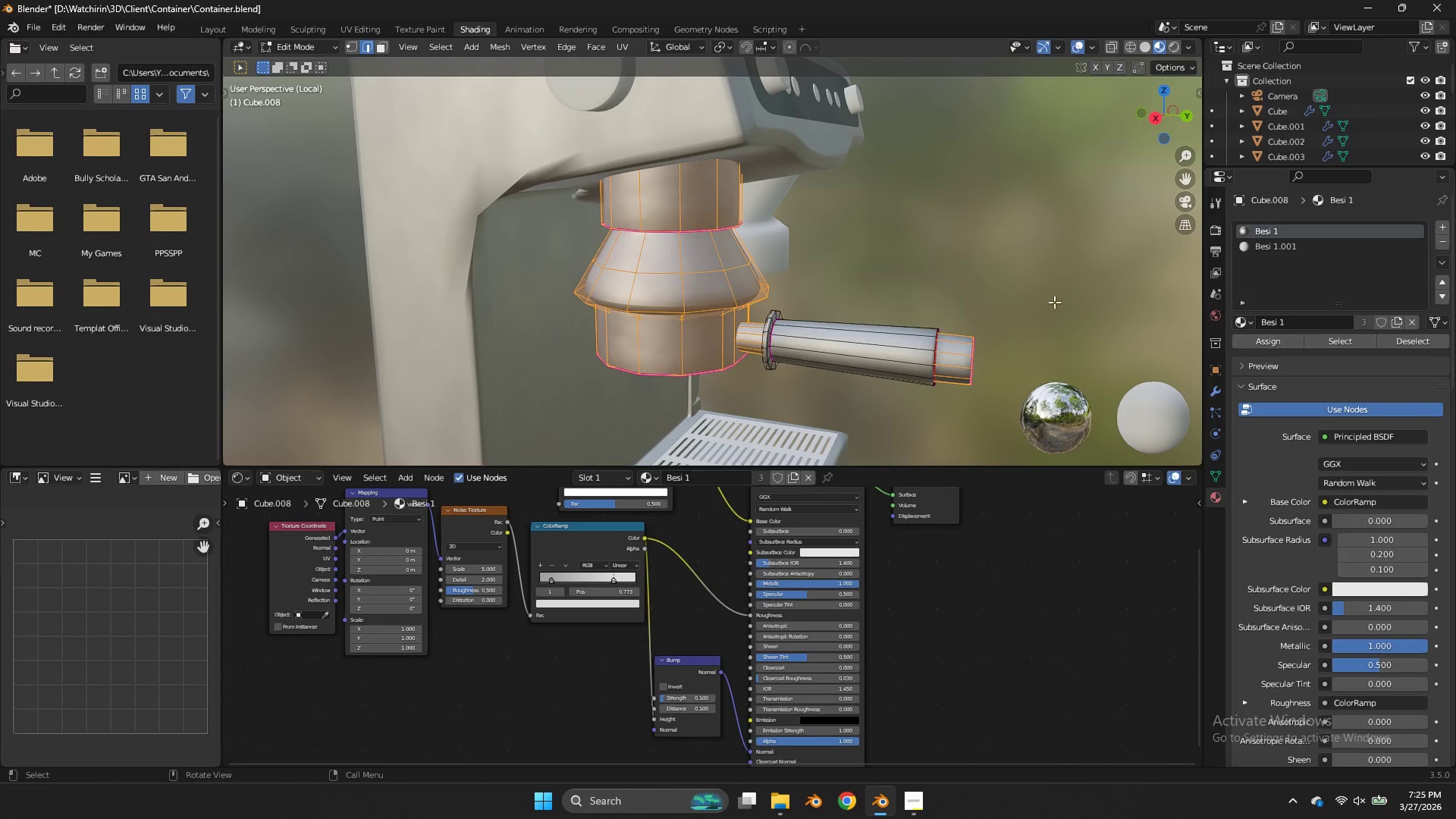 
left_click([1054, 302])
 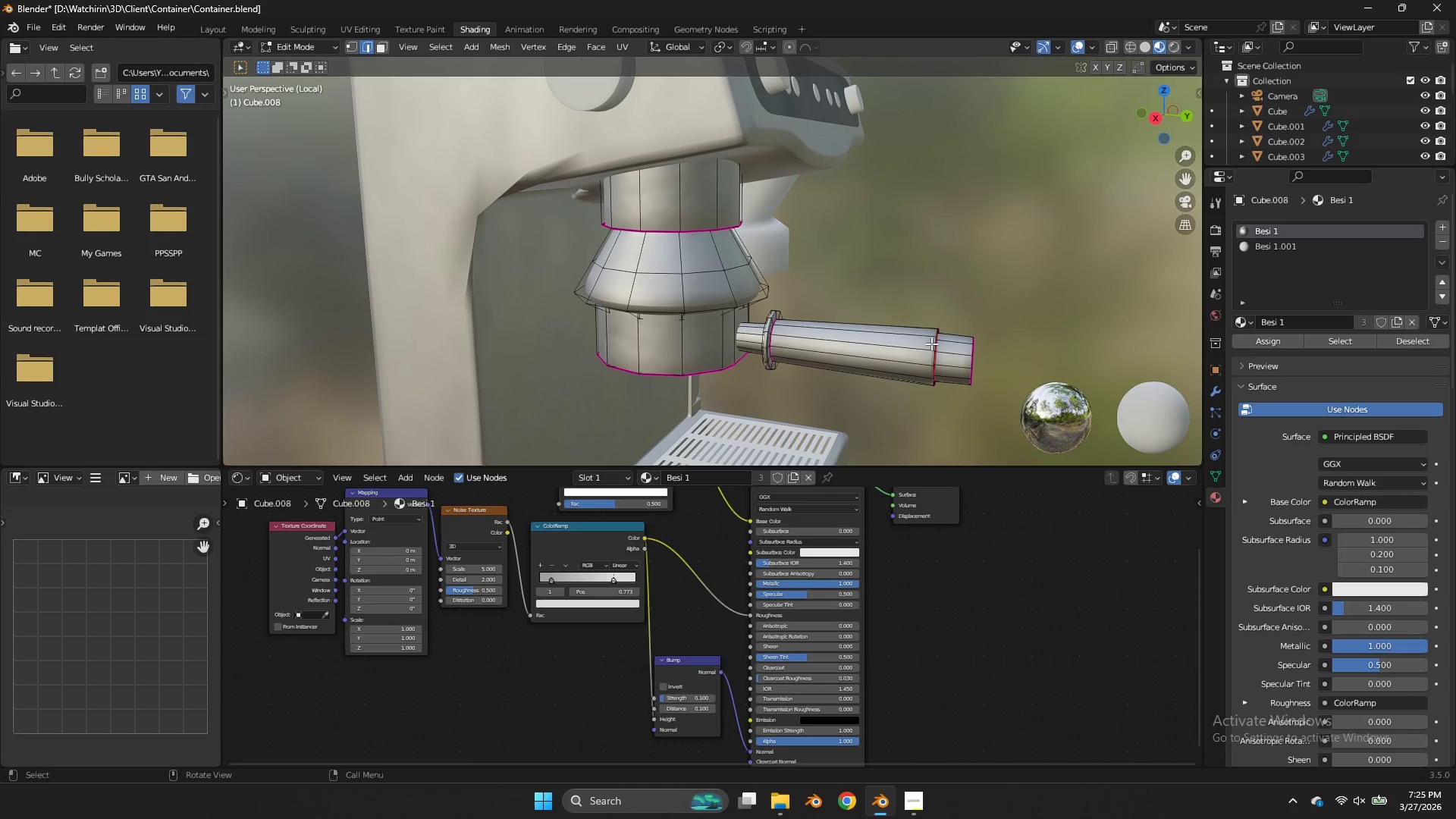 
left_click([931, 343])
 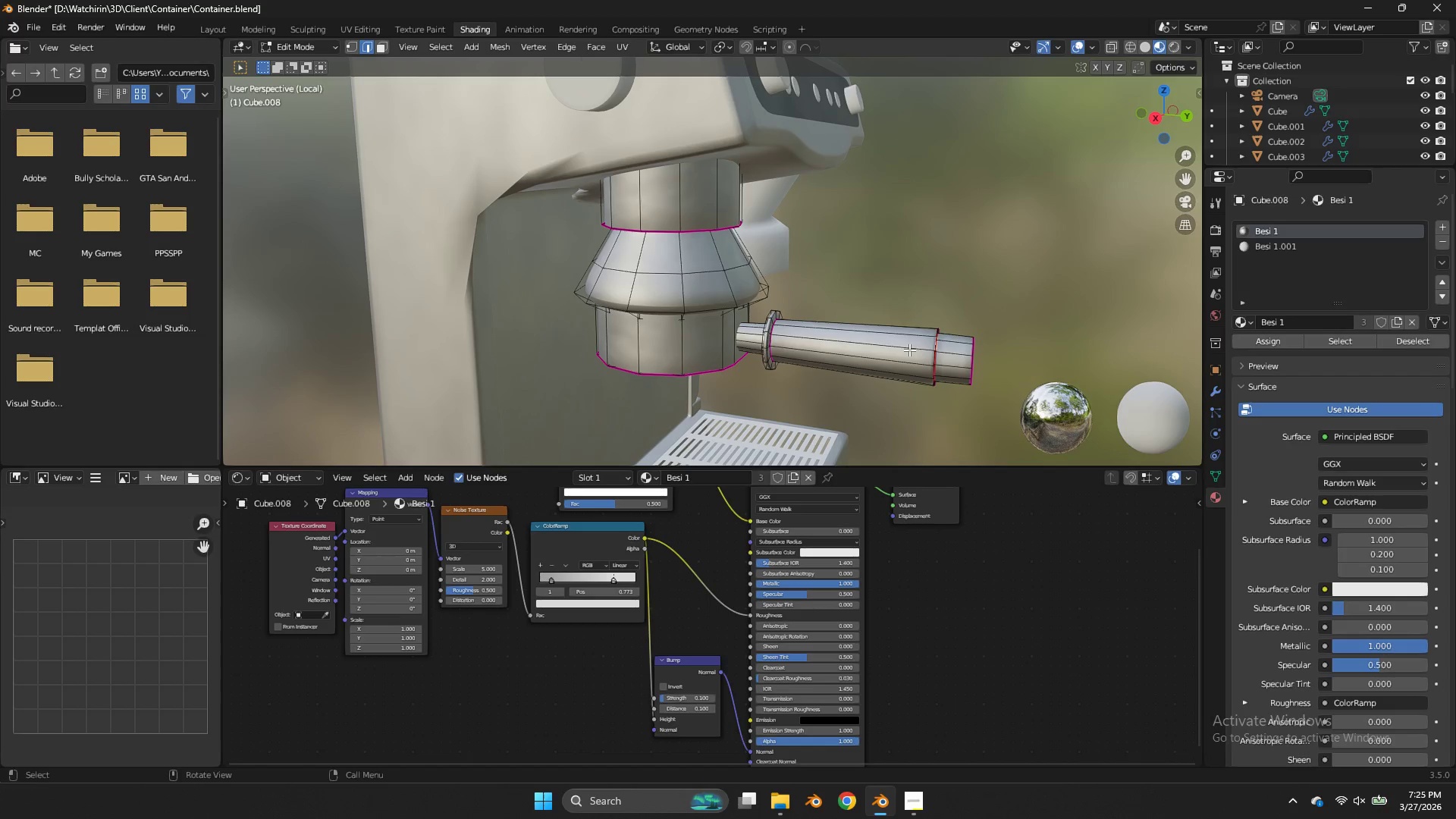 
key(L)
 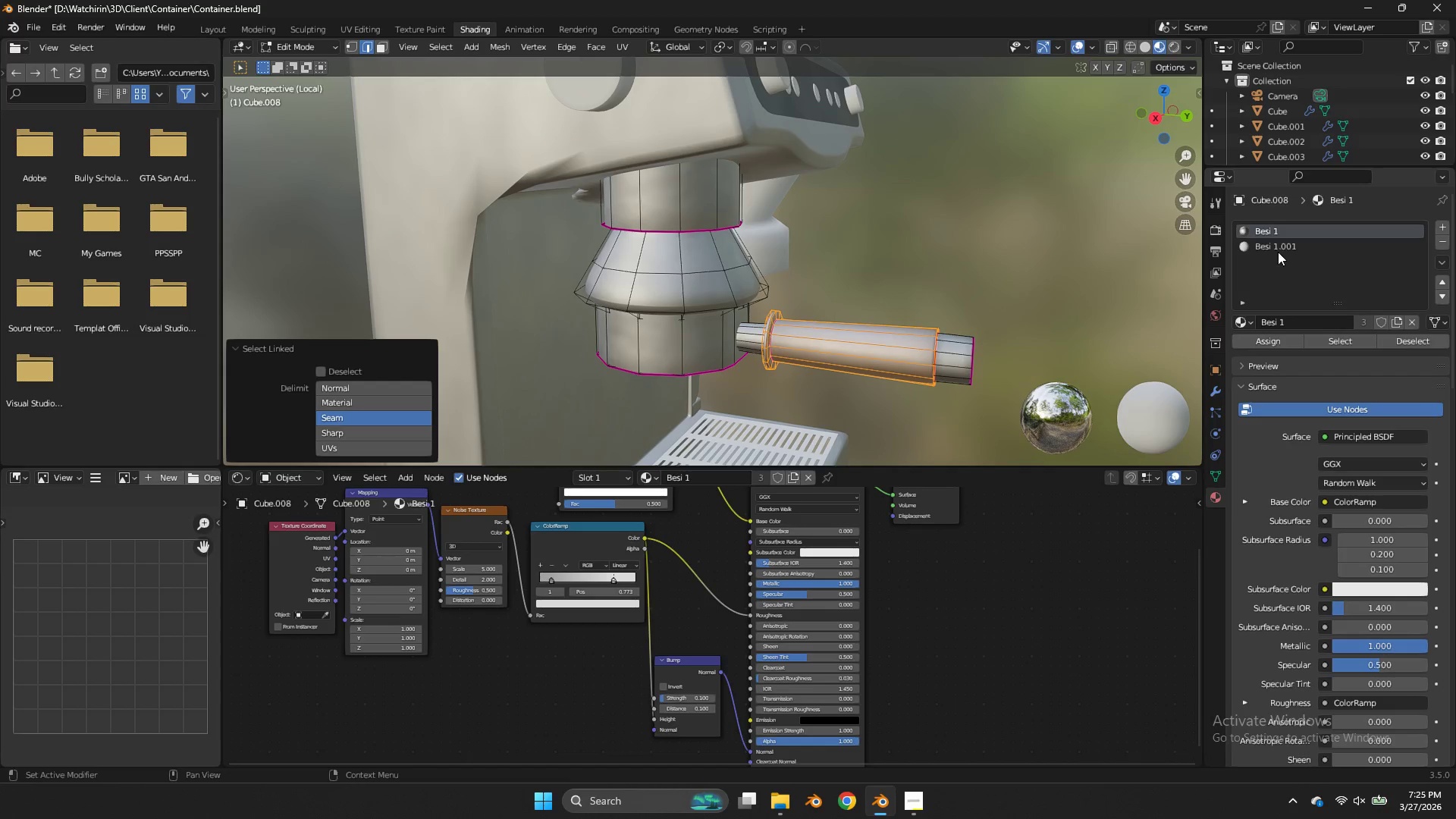 
left_click([1274, 246])
 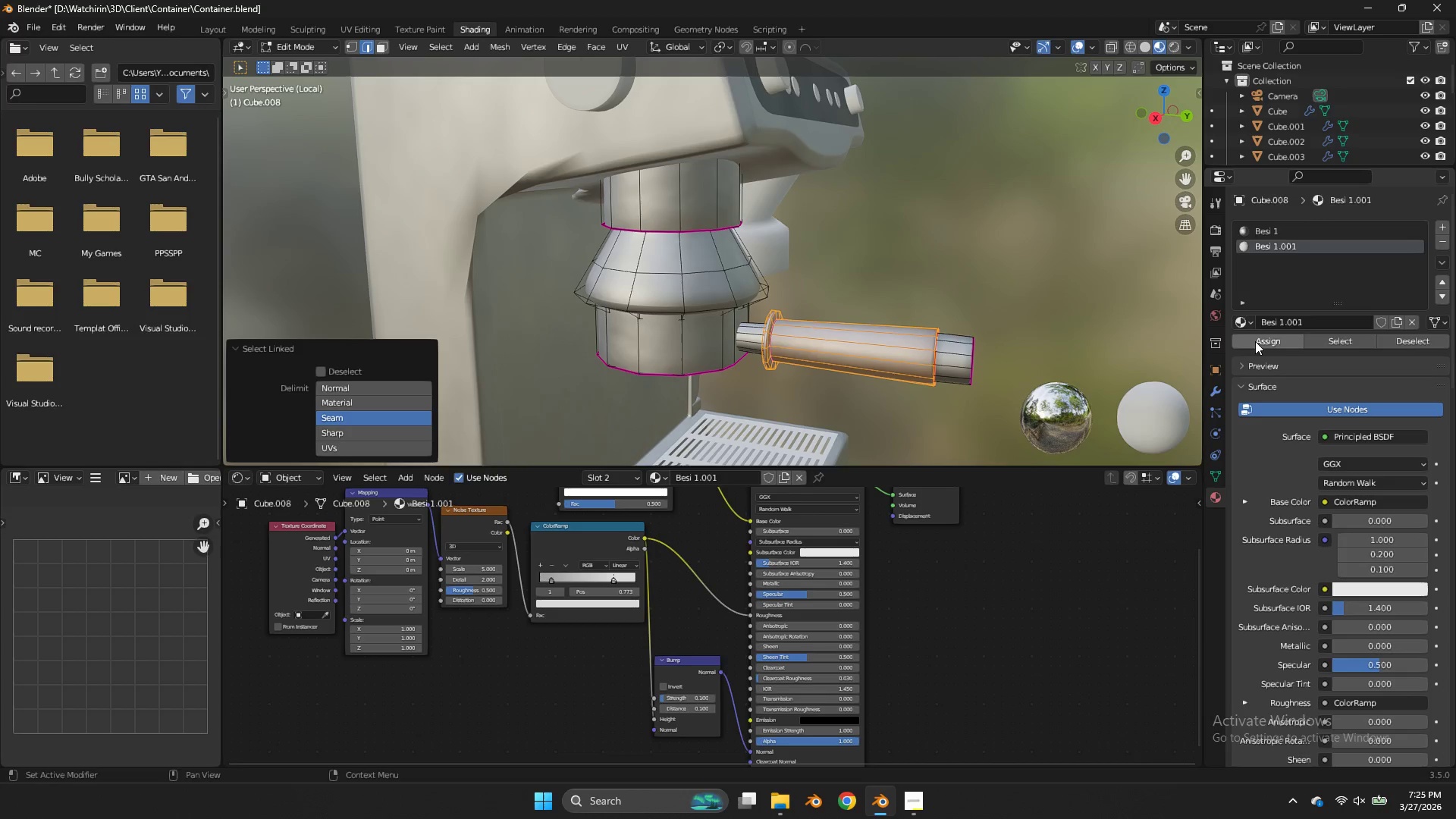 
left_click([1255, 341])
 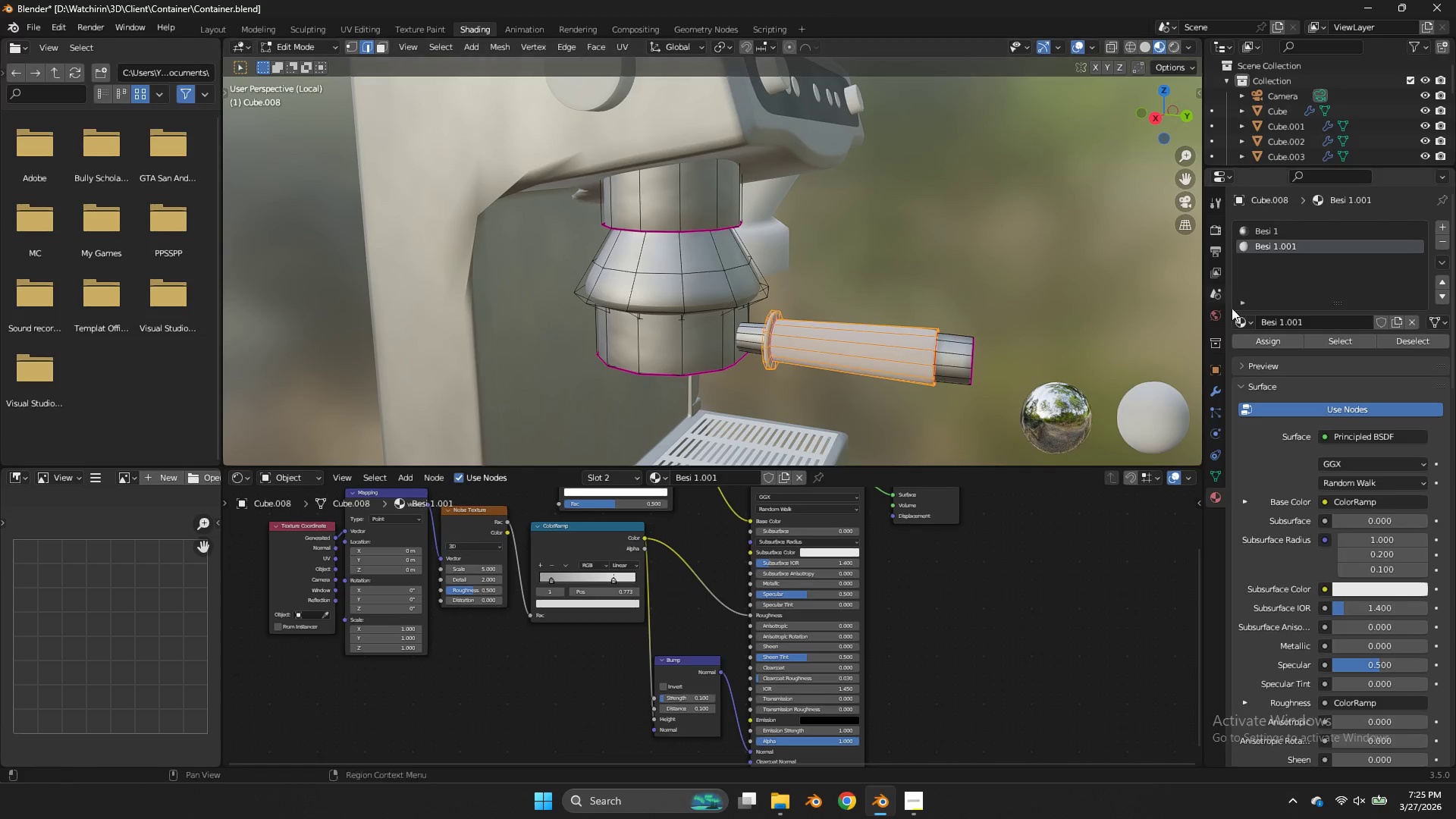 
left_click([1292, 322])
 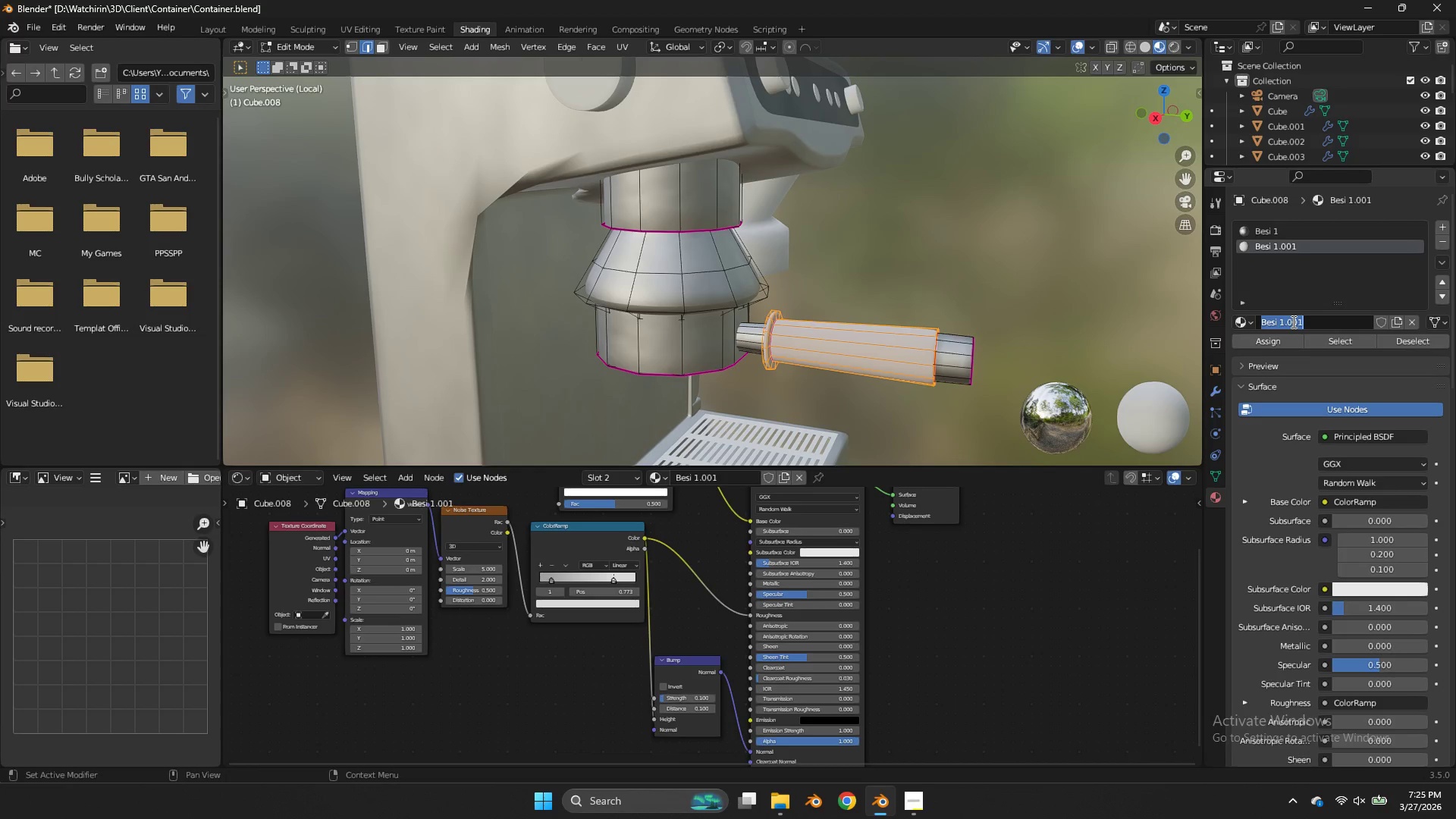 
type(Gagang)
 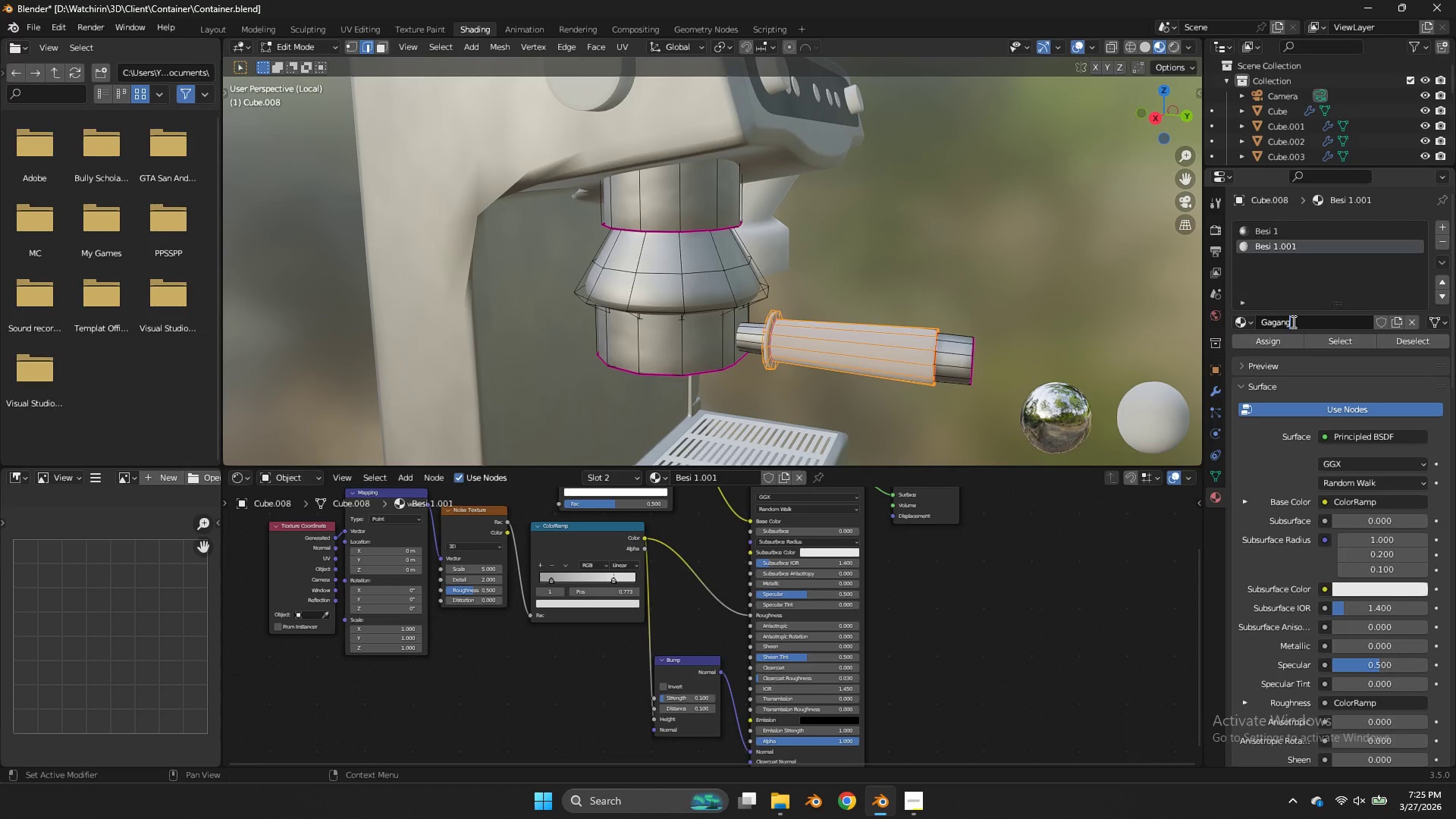 
key(Enter)
 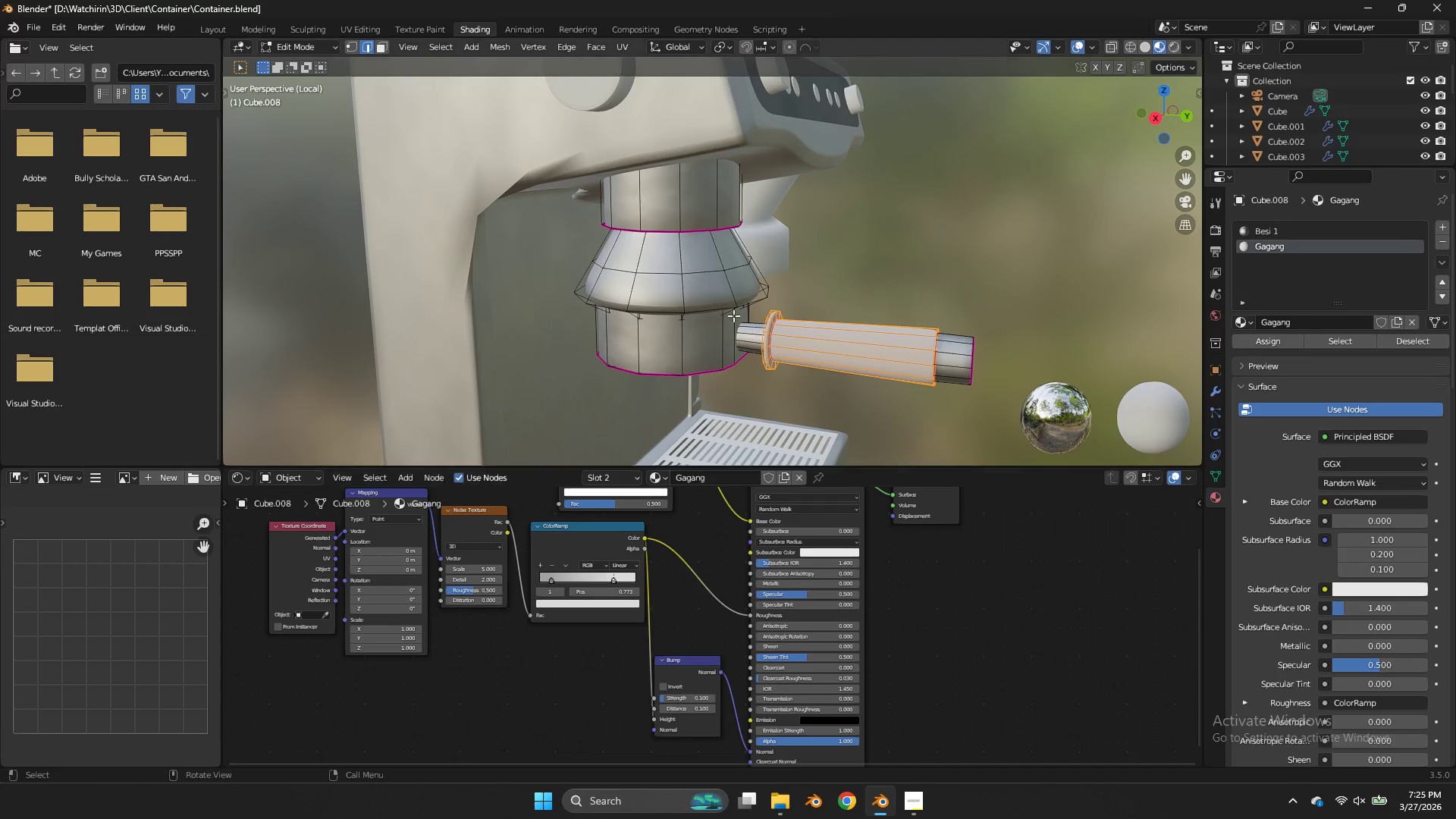 
left_click([1282, 231])
 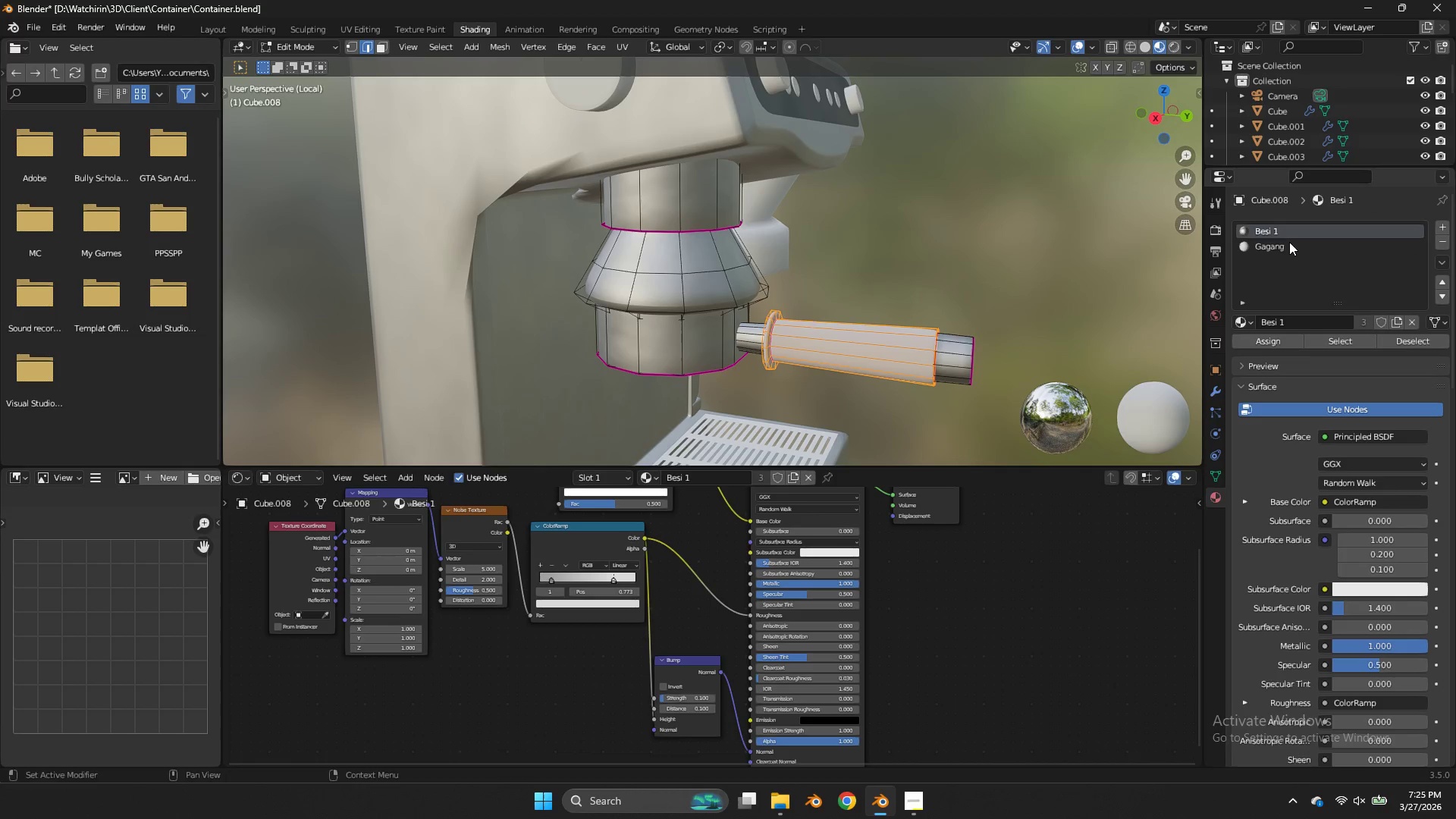 
left_click([1291, 244])
 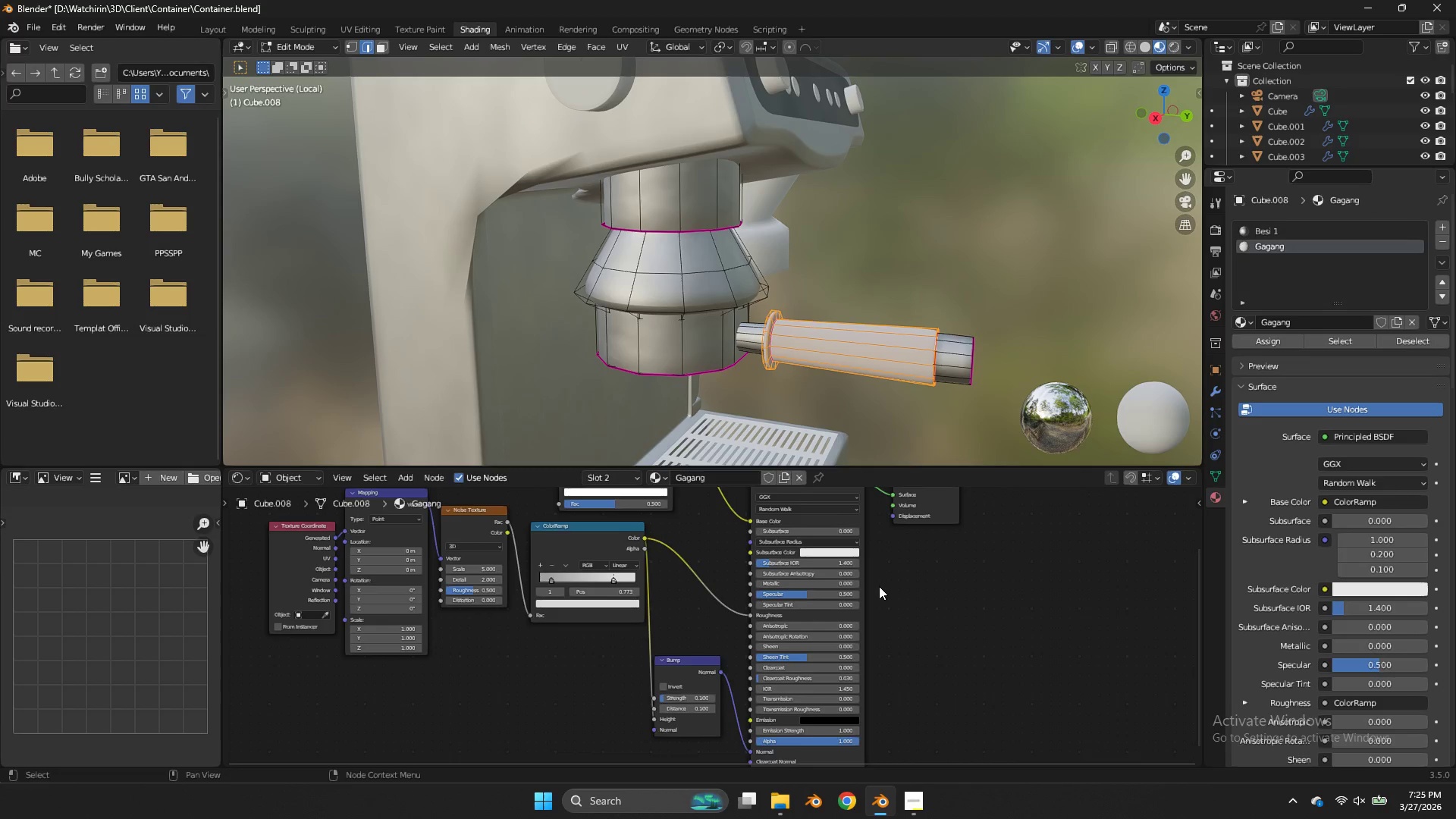 
scroll: coordinate [886, 626], scroll_direction: none, amount: 0.0
 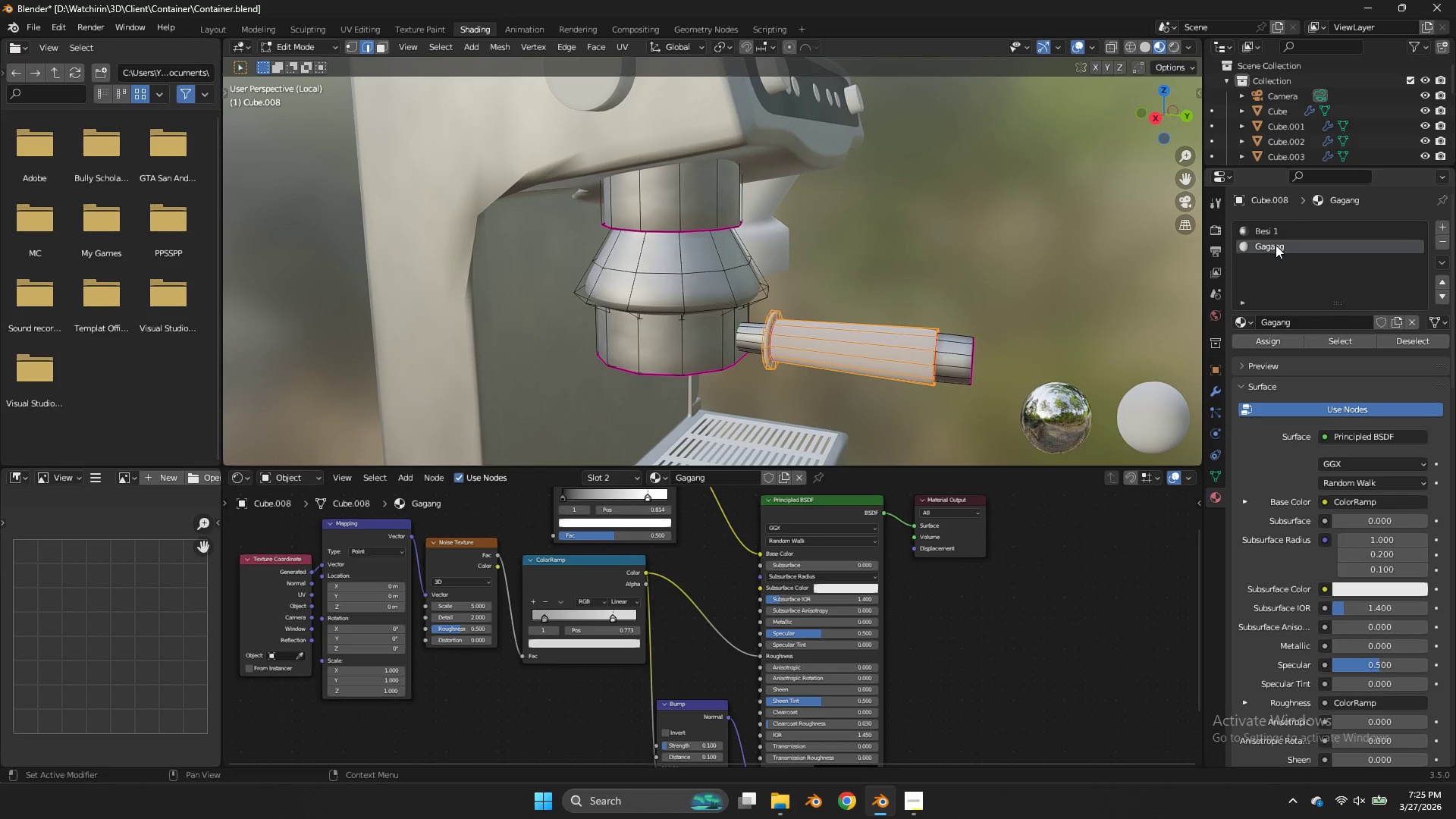 
double_click([1269, 236])
 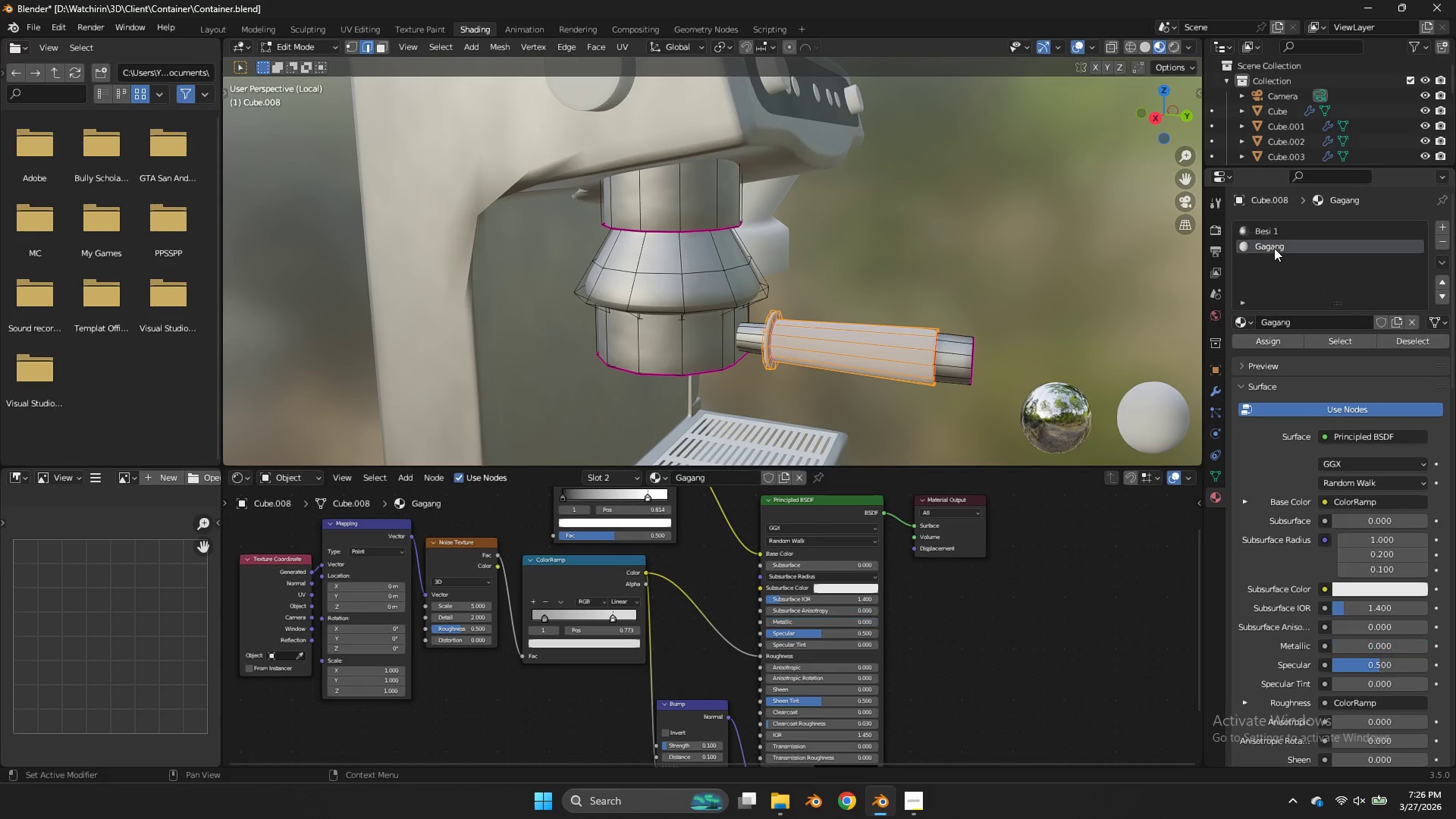 
triple_click([1274, 248])
 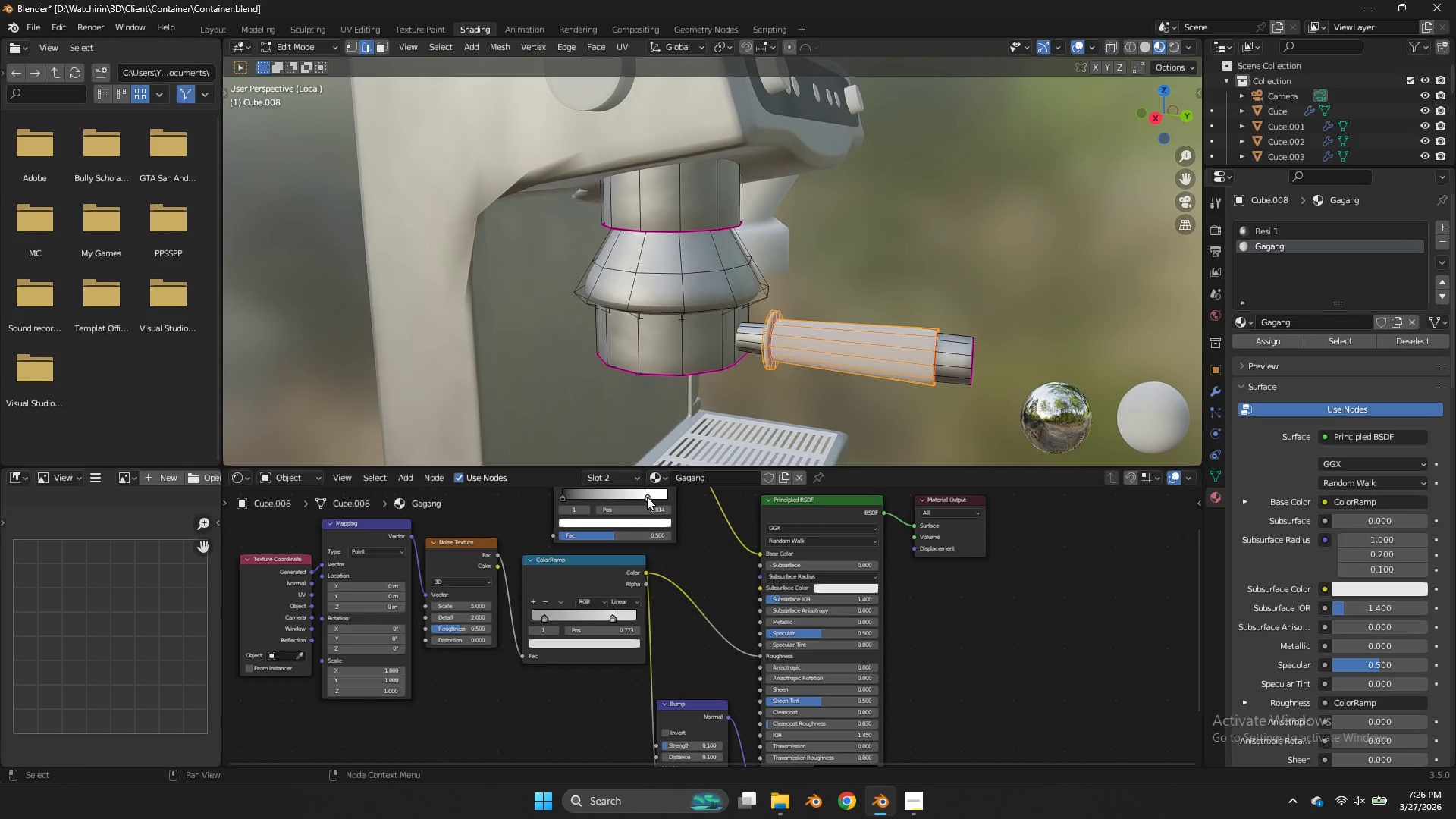 
double_click([641, 520])
 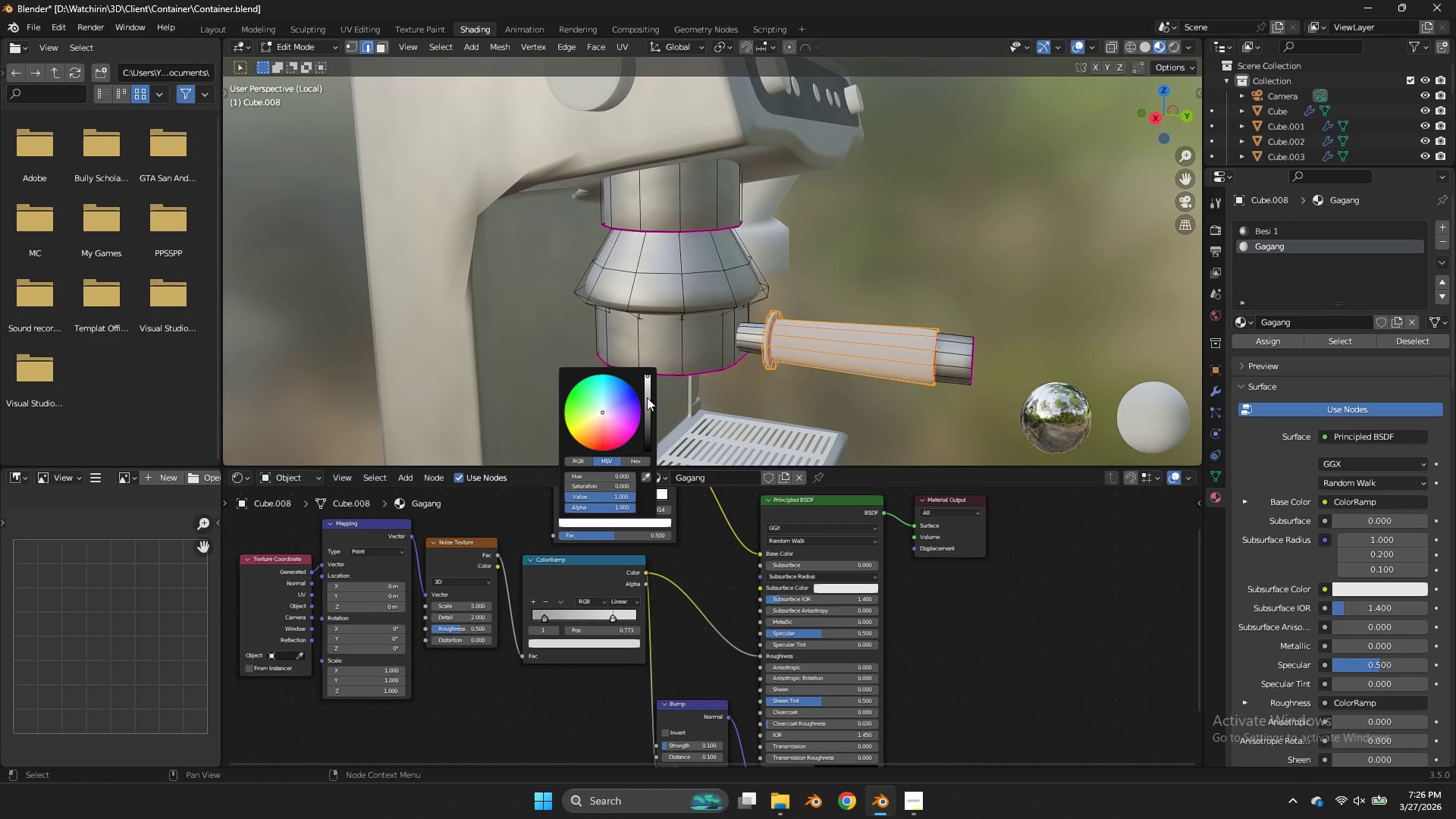 
left_click_drag(start_coordinate=[646, 398], to_coordinate=[650, 417])
 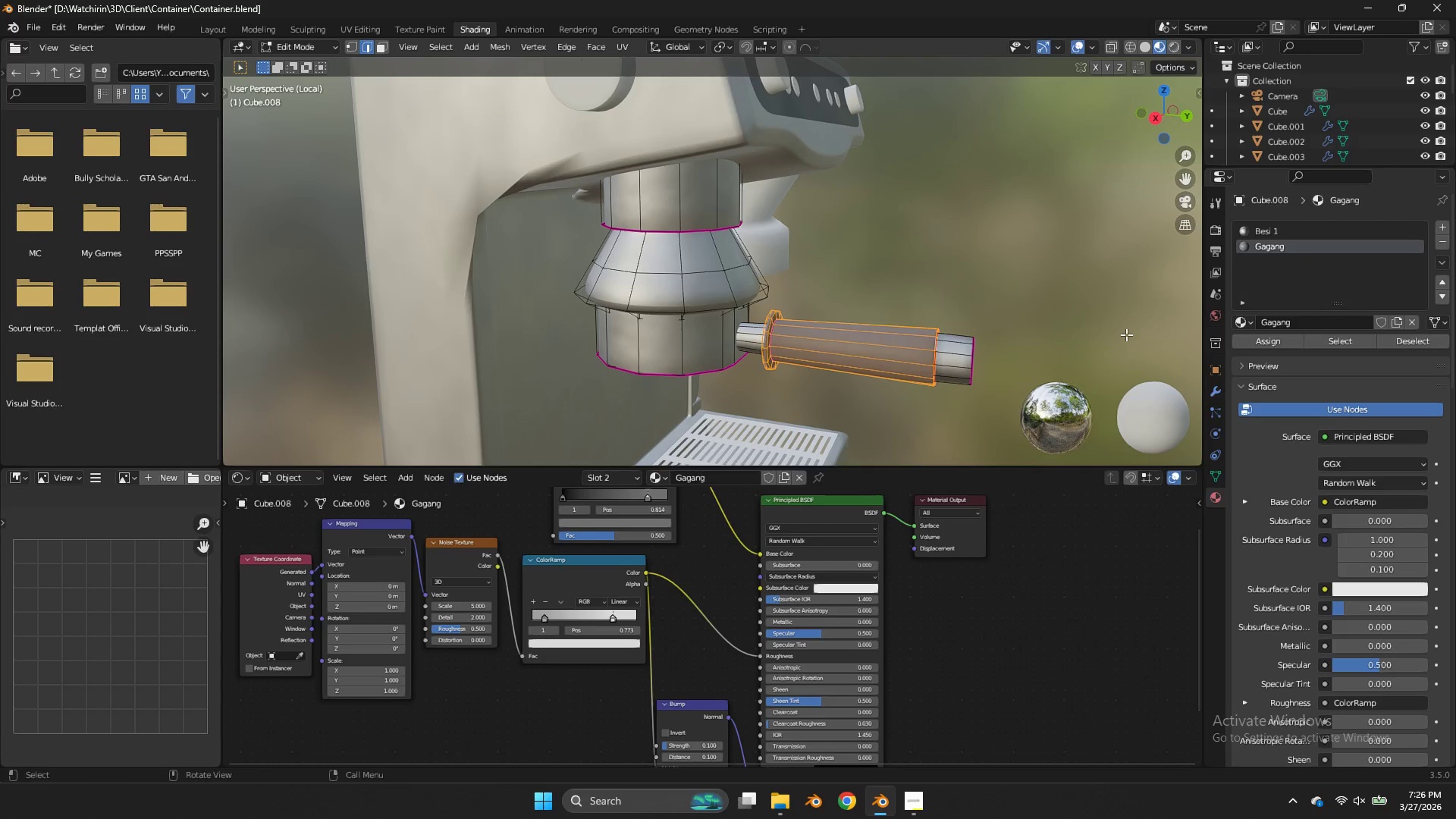 
left_click([1126, 334])
 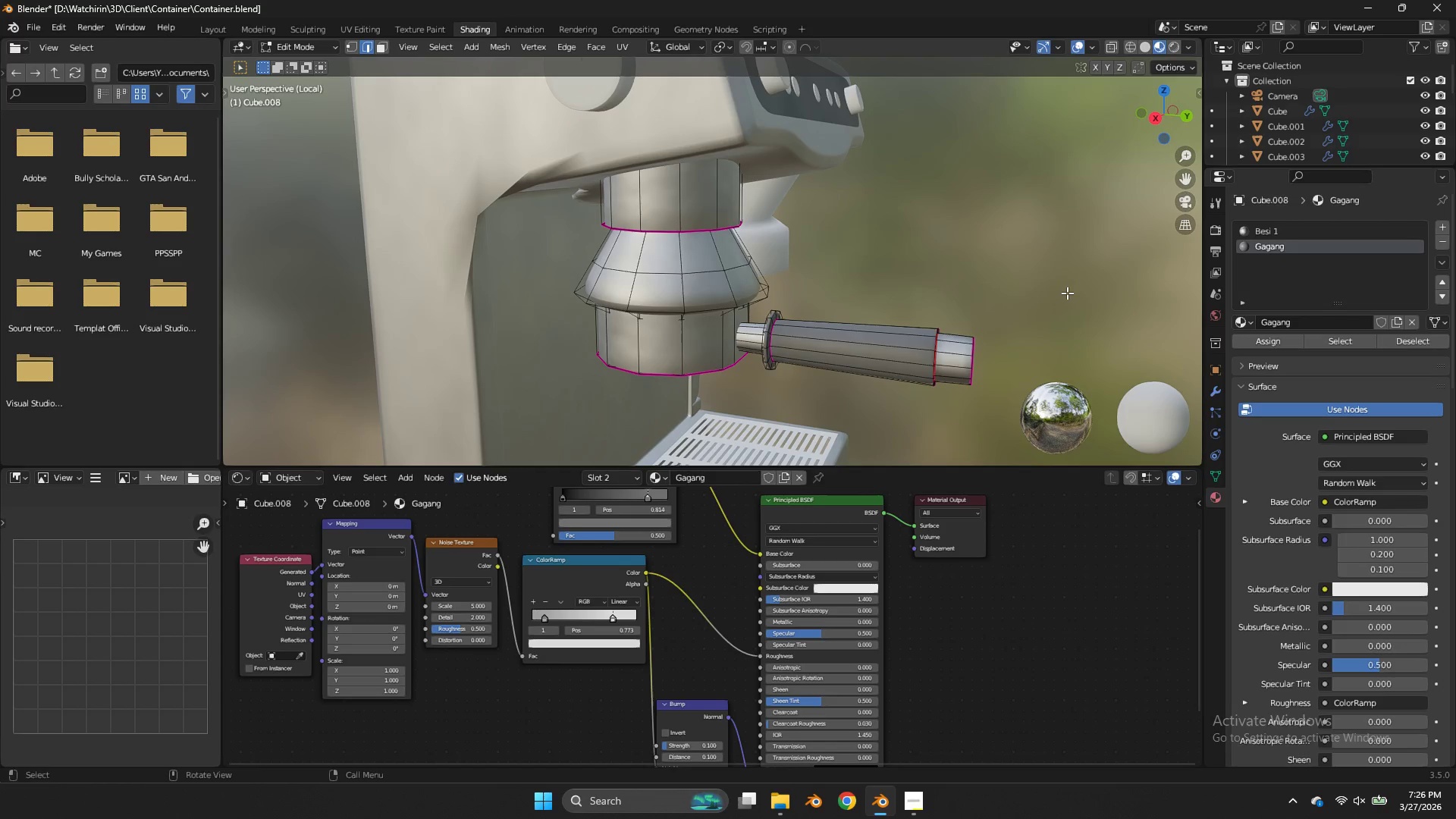 
key(Tab)
 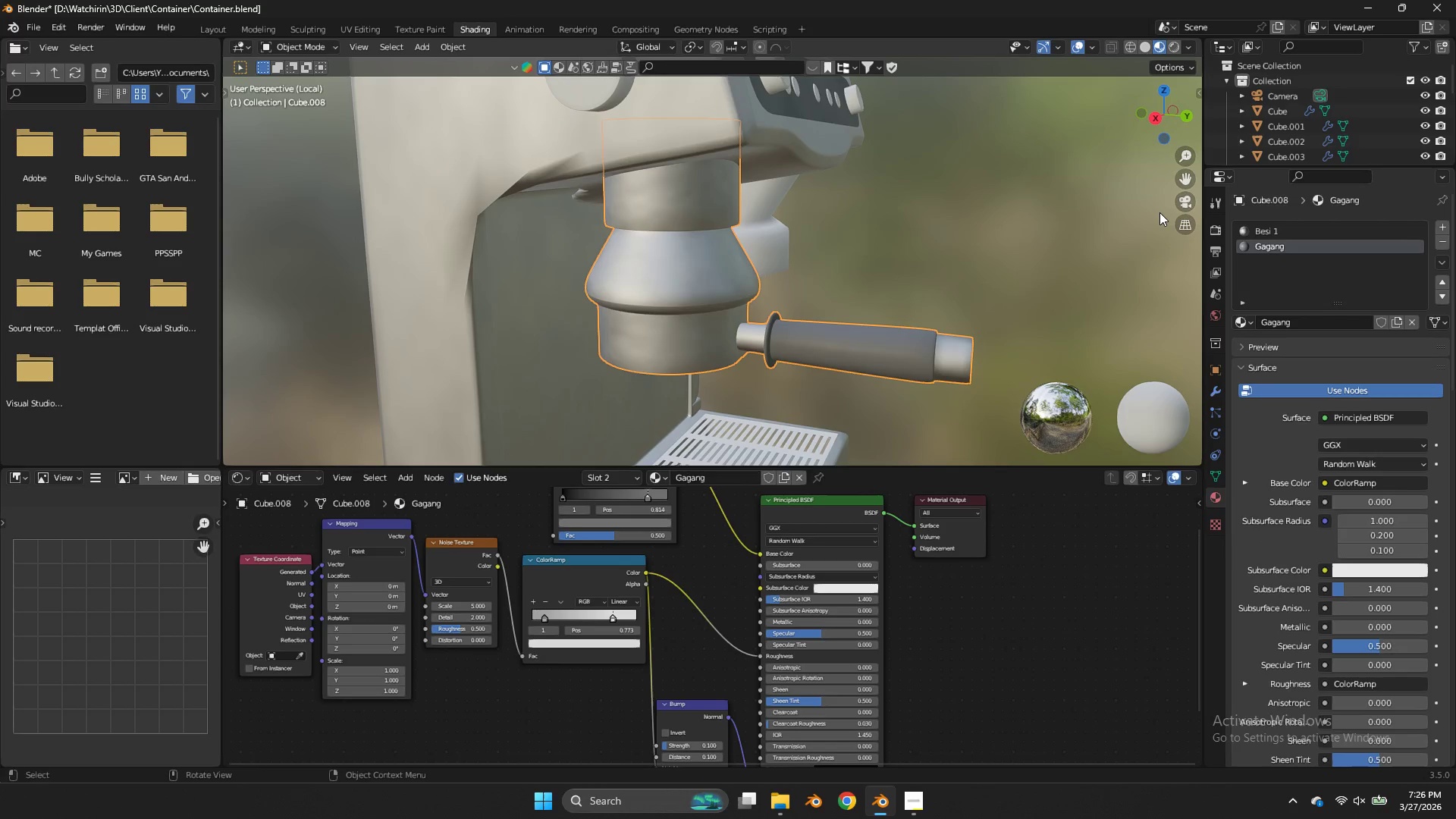 
left_click([1158, 210])
 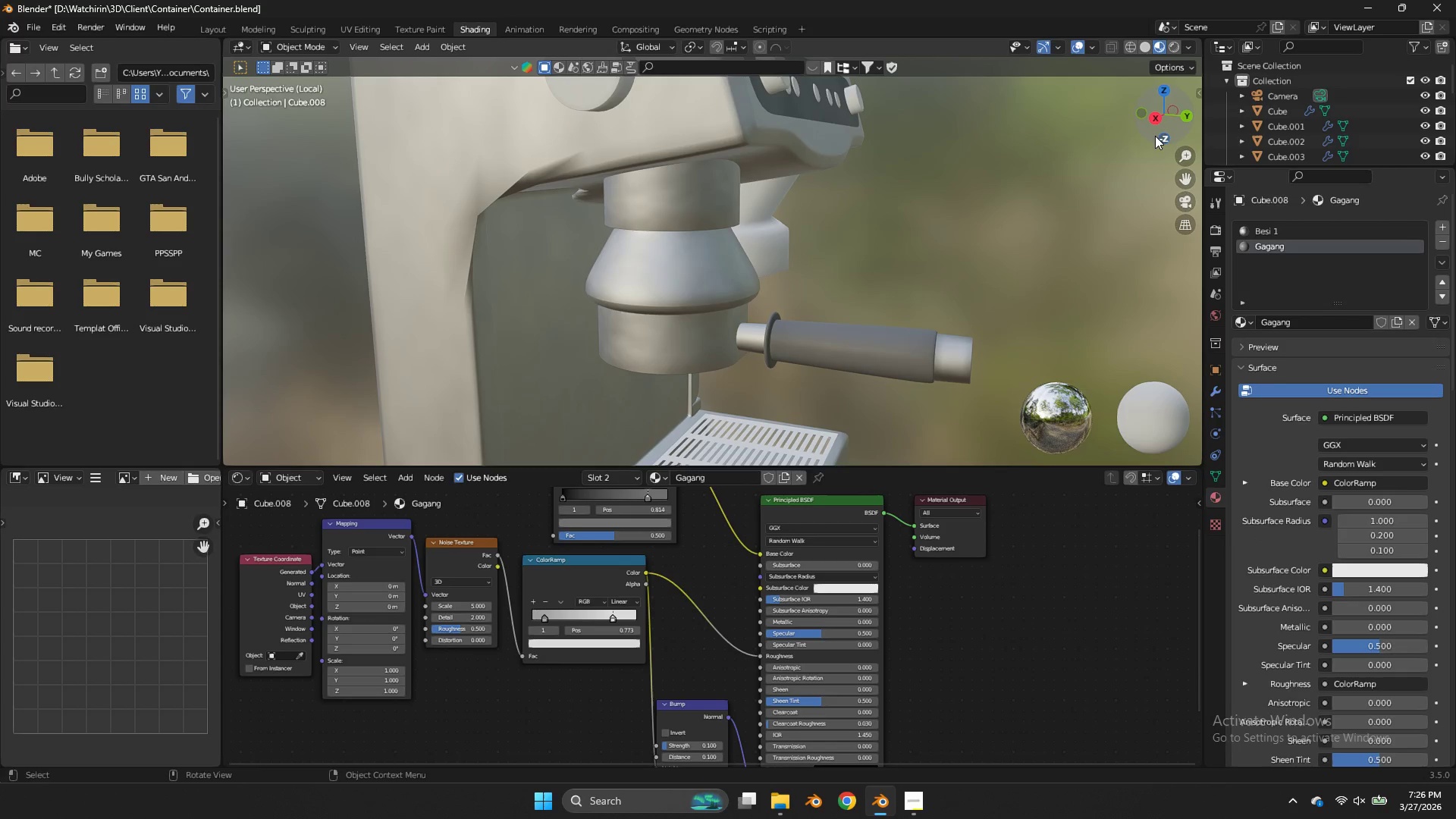 
left_click_drag(start_coordinate=[1154, 136], to_coordinate=[1139, 145])
 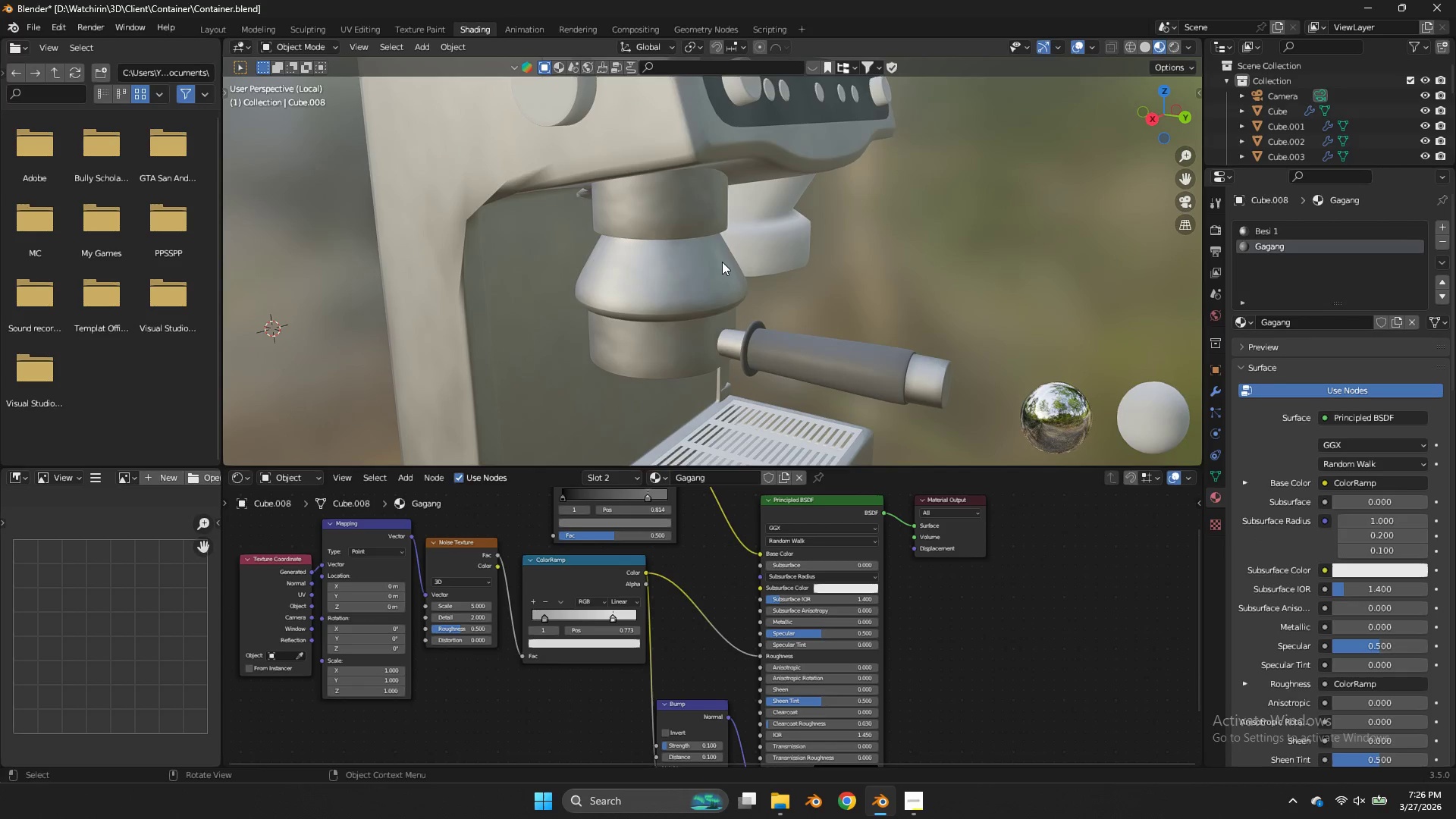 
left_click([722, 262])
 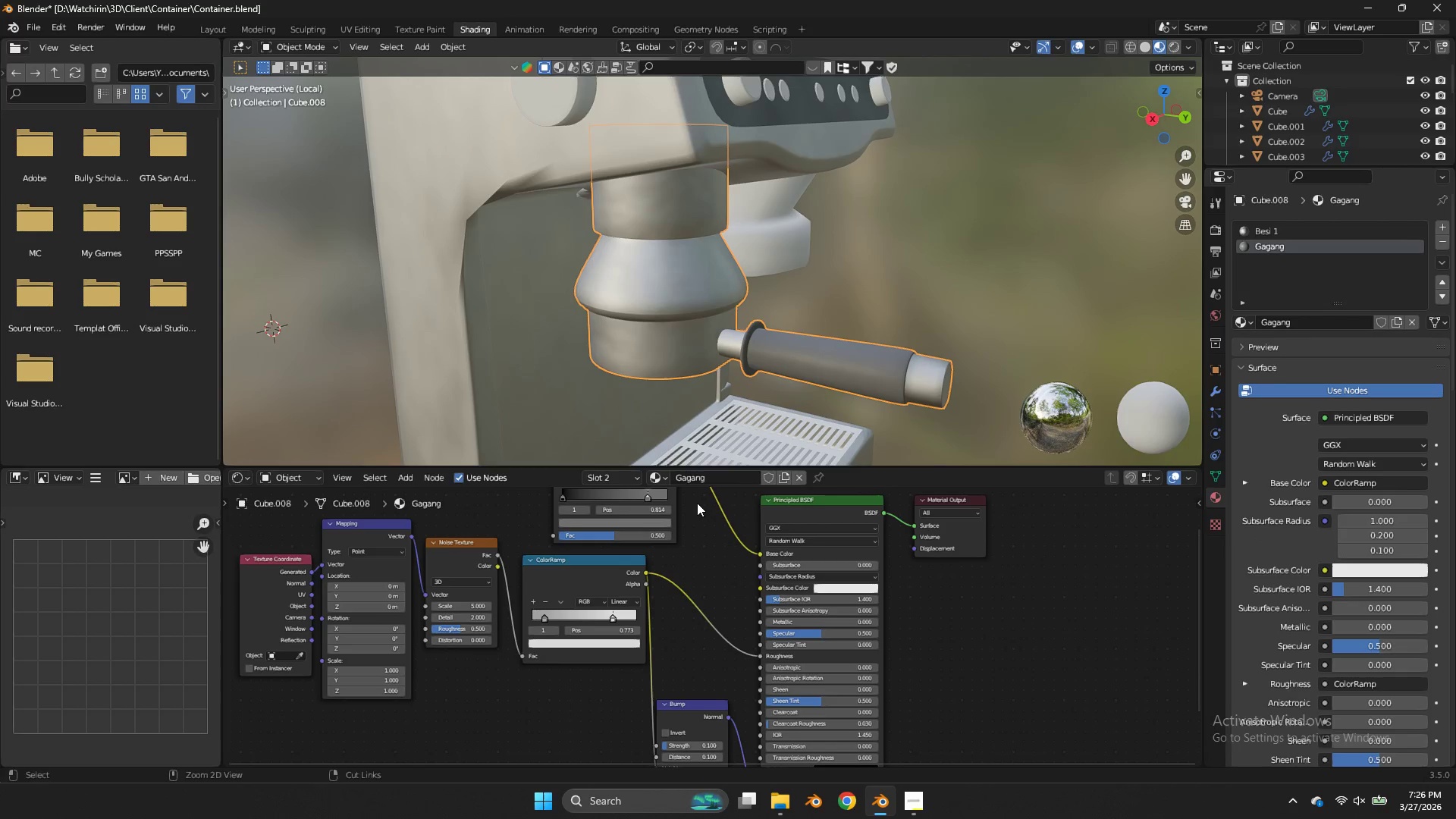 
key(Control+S)
 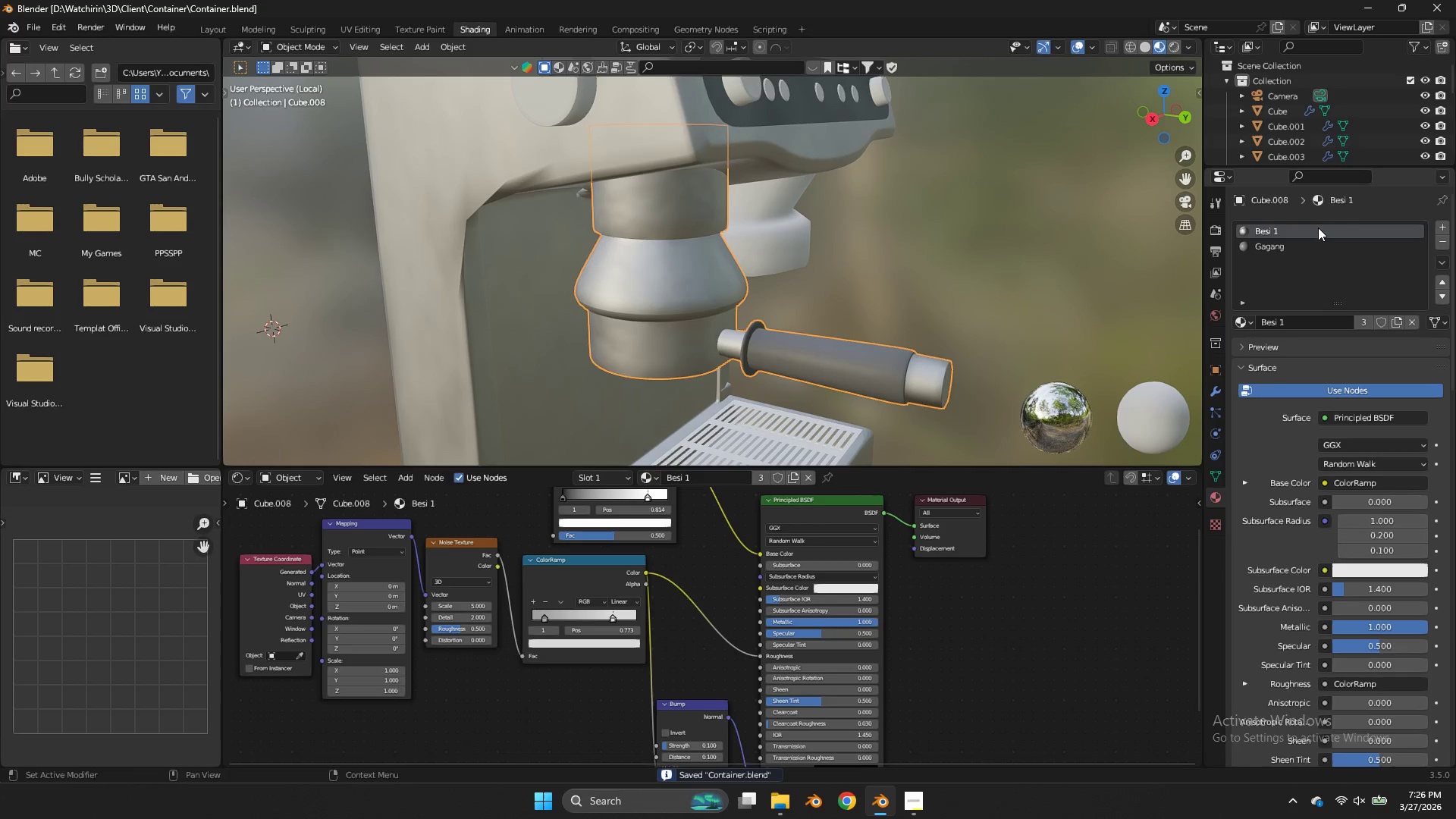 
left_click([1318, 228])
 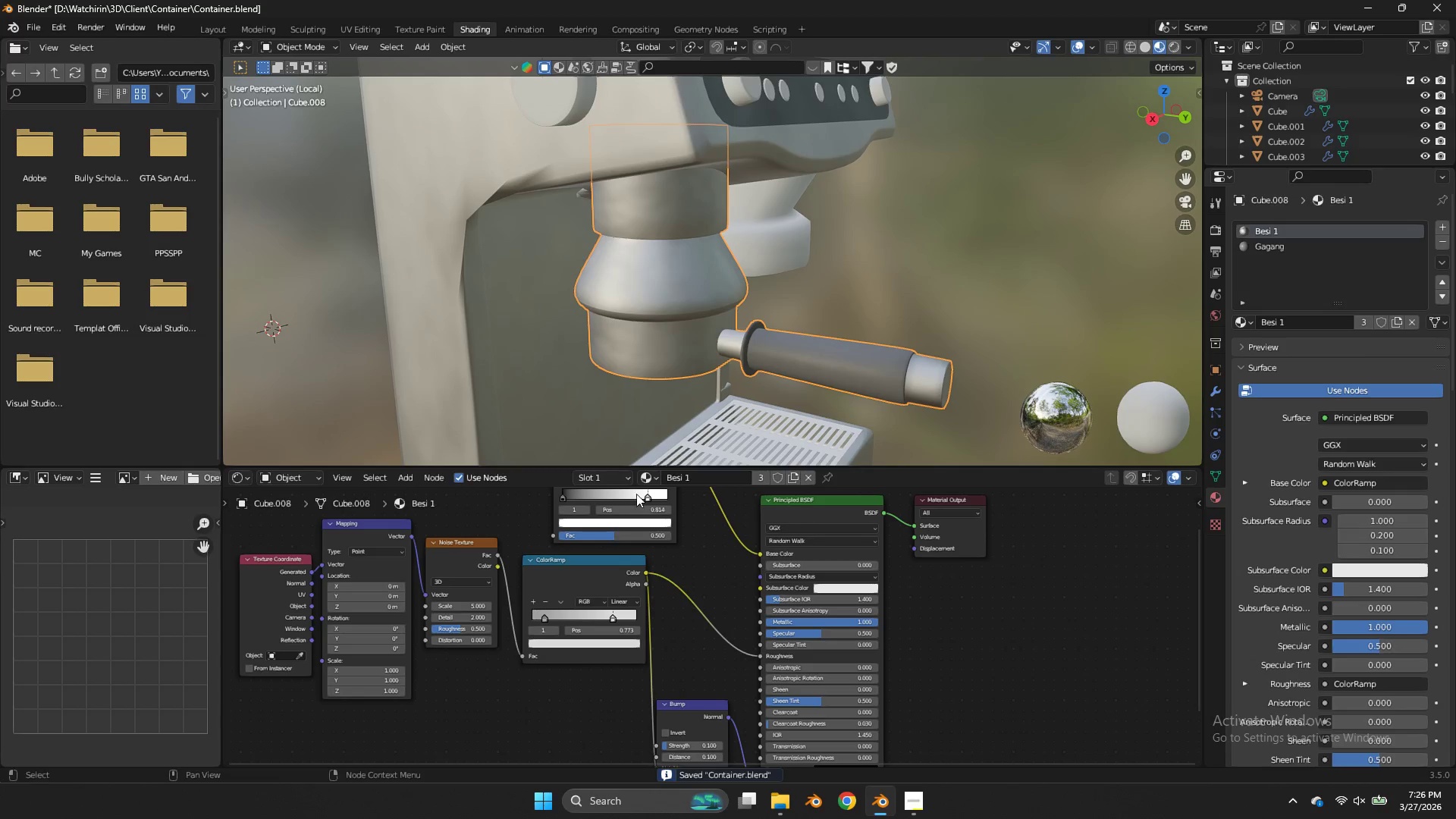 
left_click_drag(start_coordinate=[641, 493], to_coordinate=[633, 501])
 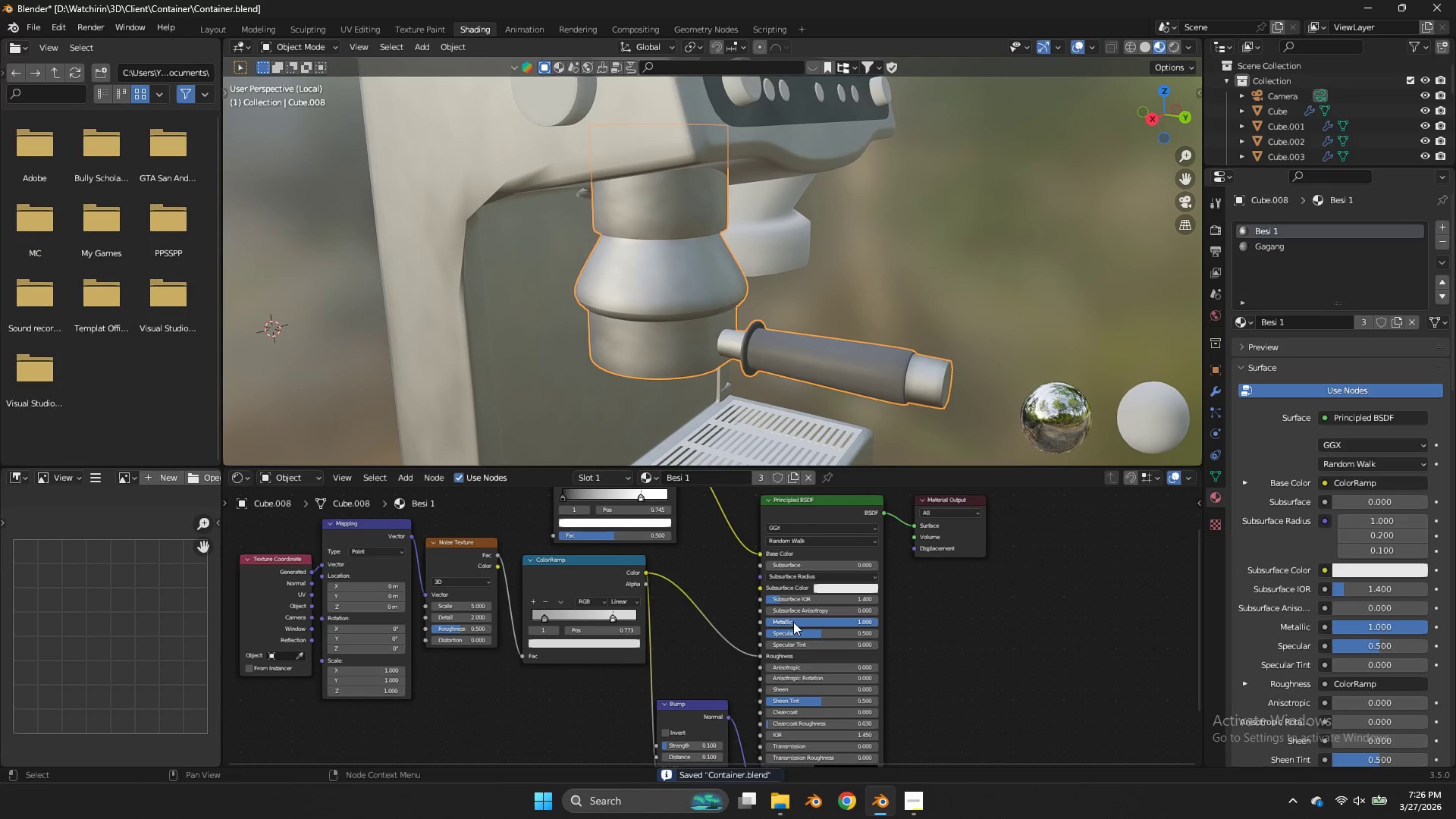 
left_click_drag(start_coordinate=[793, 621], to_coordinate=[796, 424])
 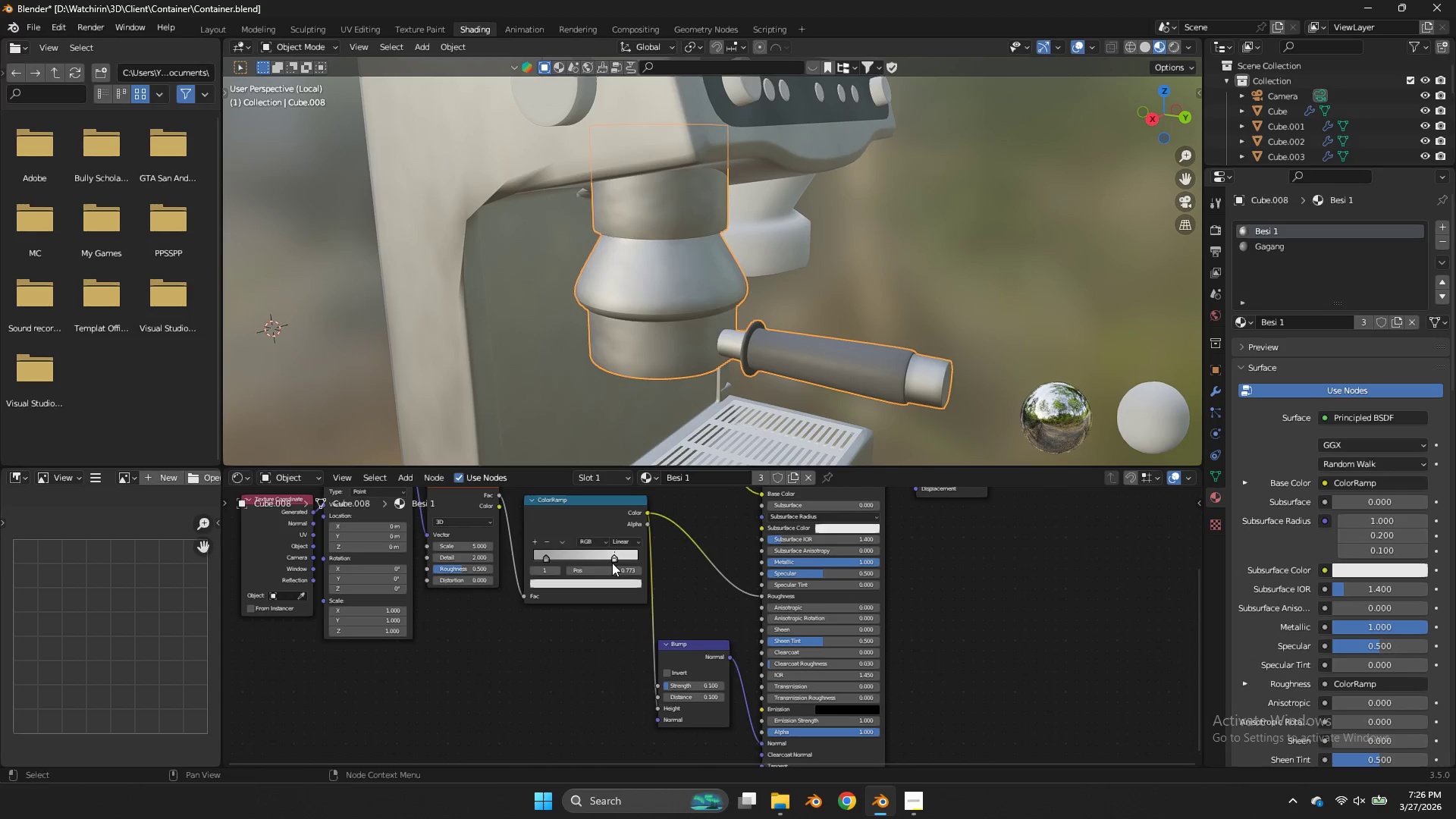 
left_click_drag(start_coordinate=[551, 556], to_coordinate=[556, 554])
 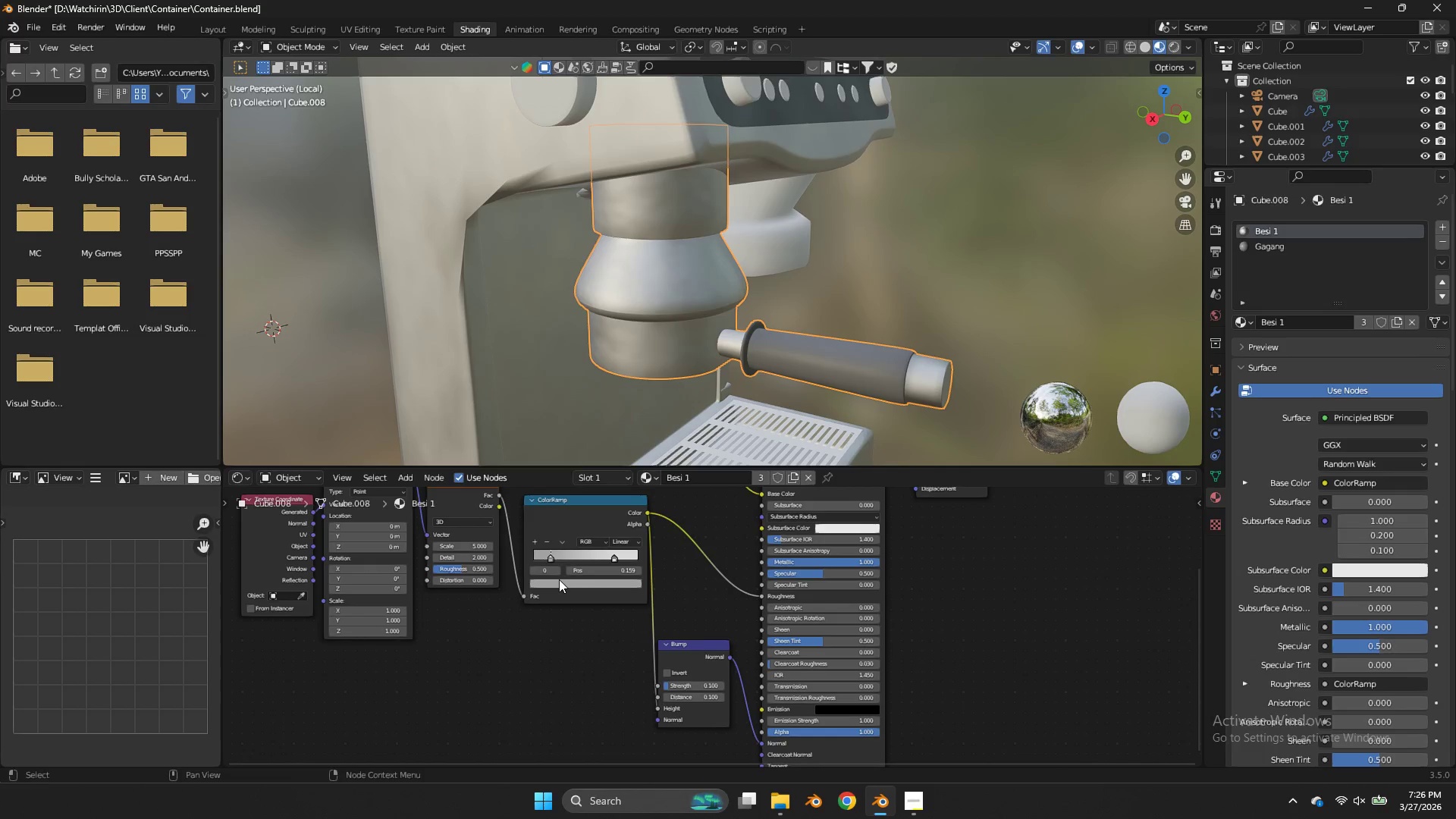 
left_click([559, 579])
 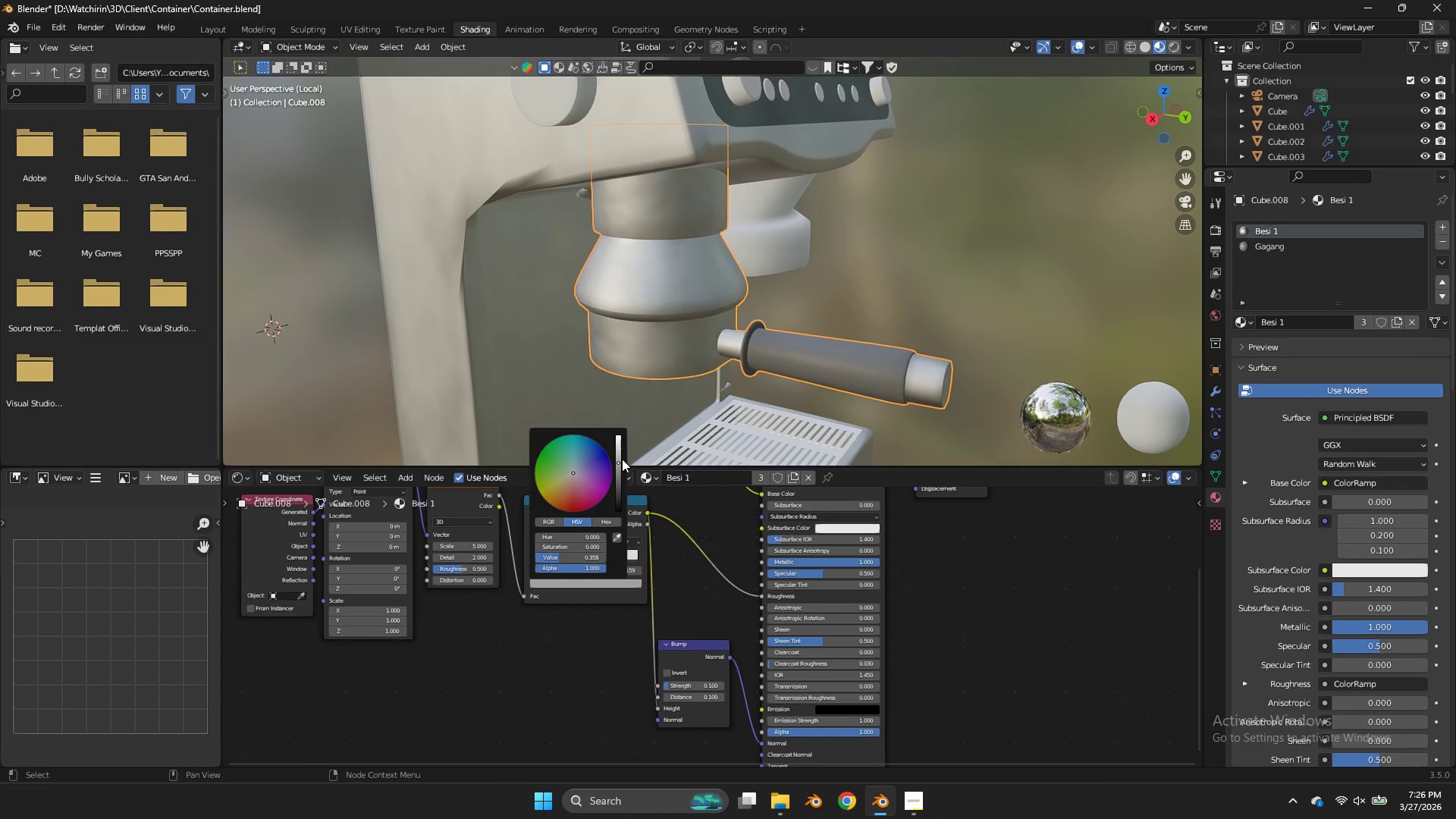 
left_click_drag(start_coordinate=[619, 466], to_coordinate=[620, 477])
 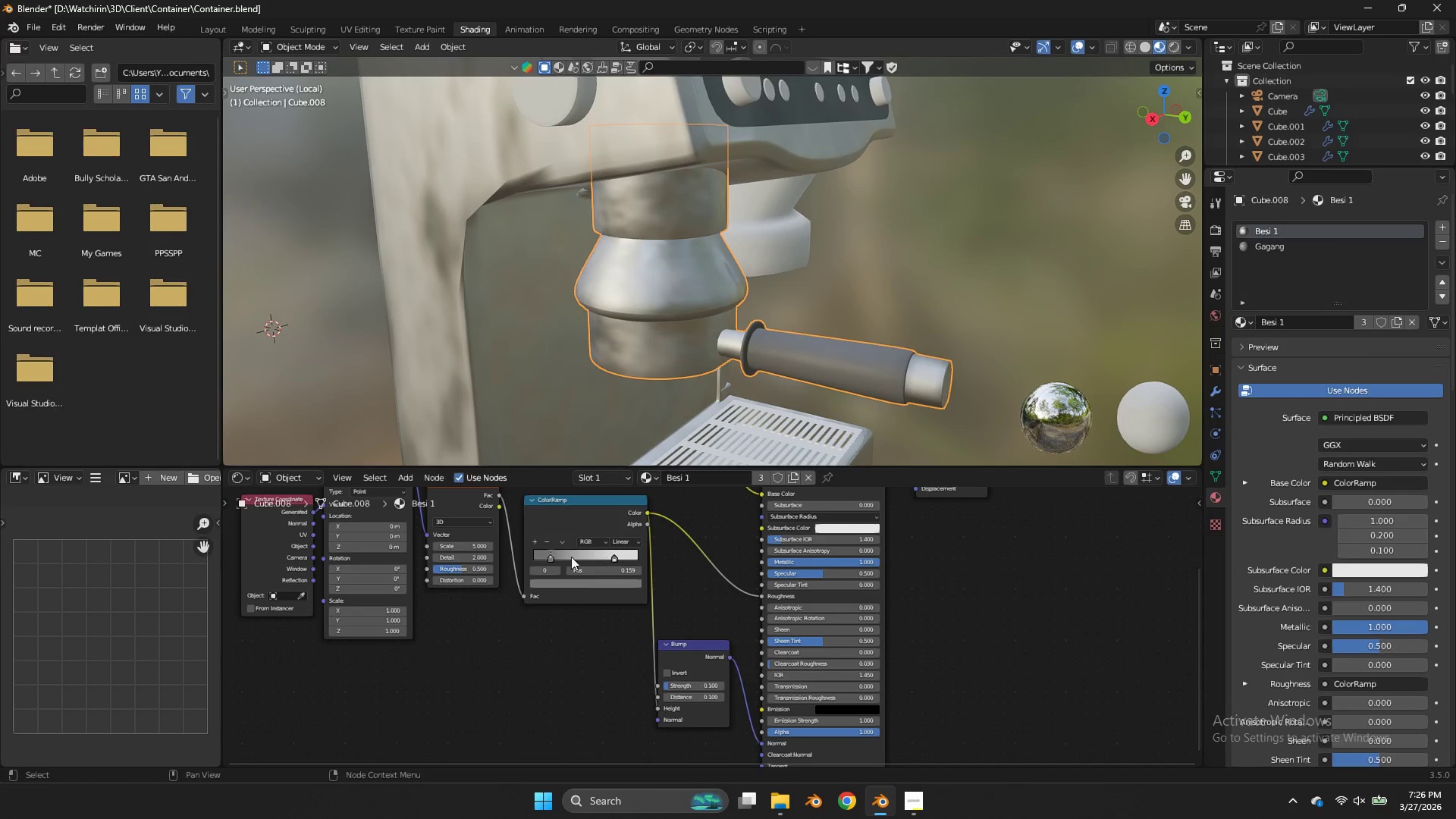 
left_click_drag(start_coordinate=[548, 555], to_coordinate=[543, 555])
 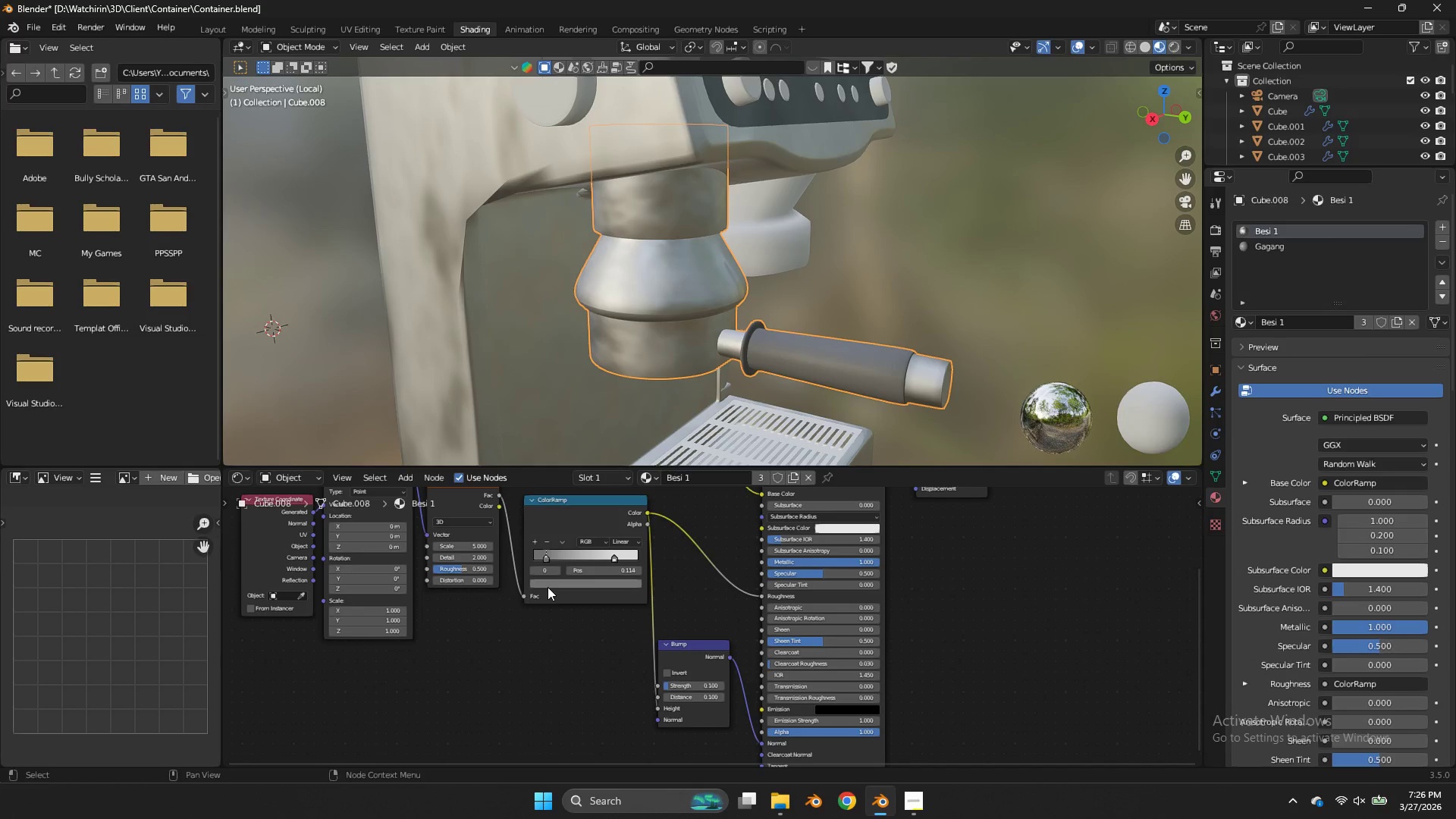 
double_click([548, 588])
 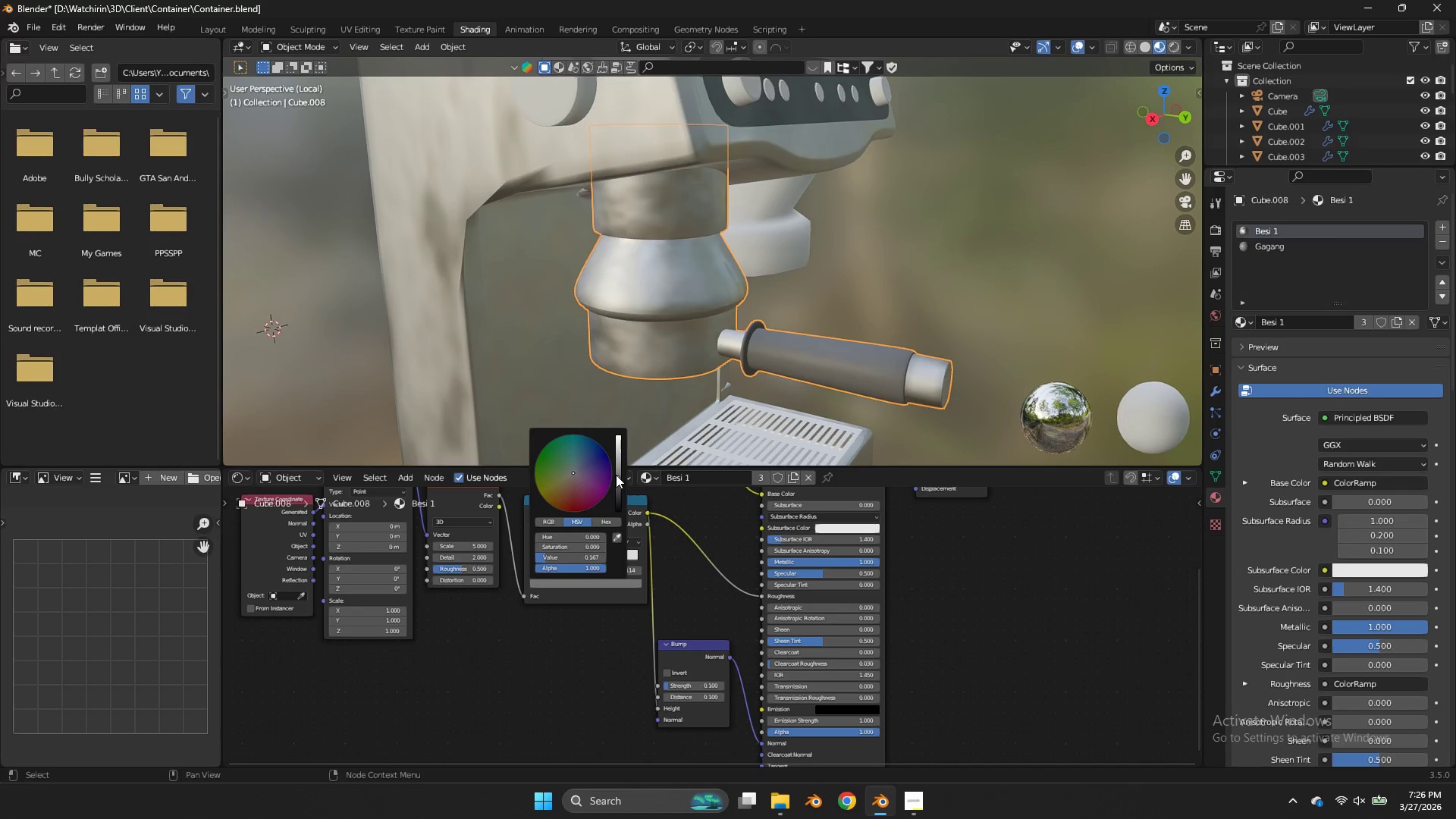 
left_click_drag(start_coordinate=[616, 473], to_coordinate=[616, 467])
 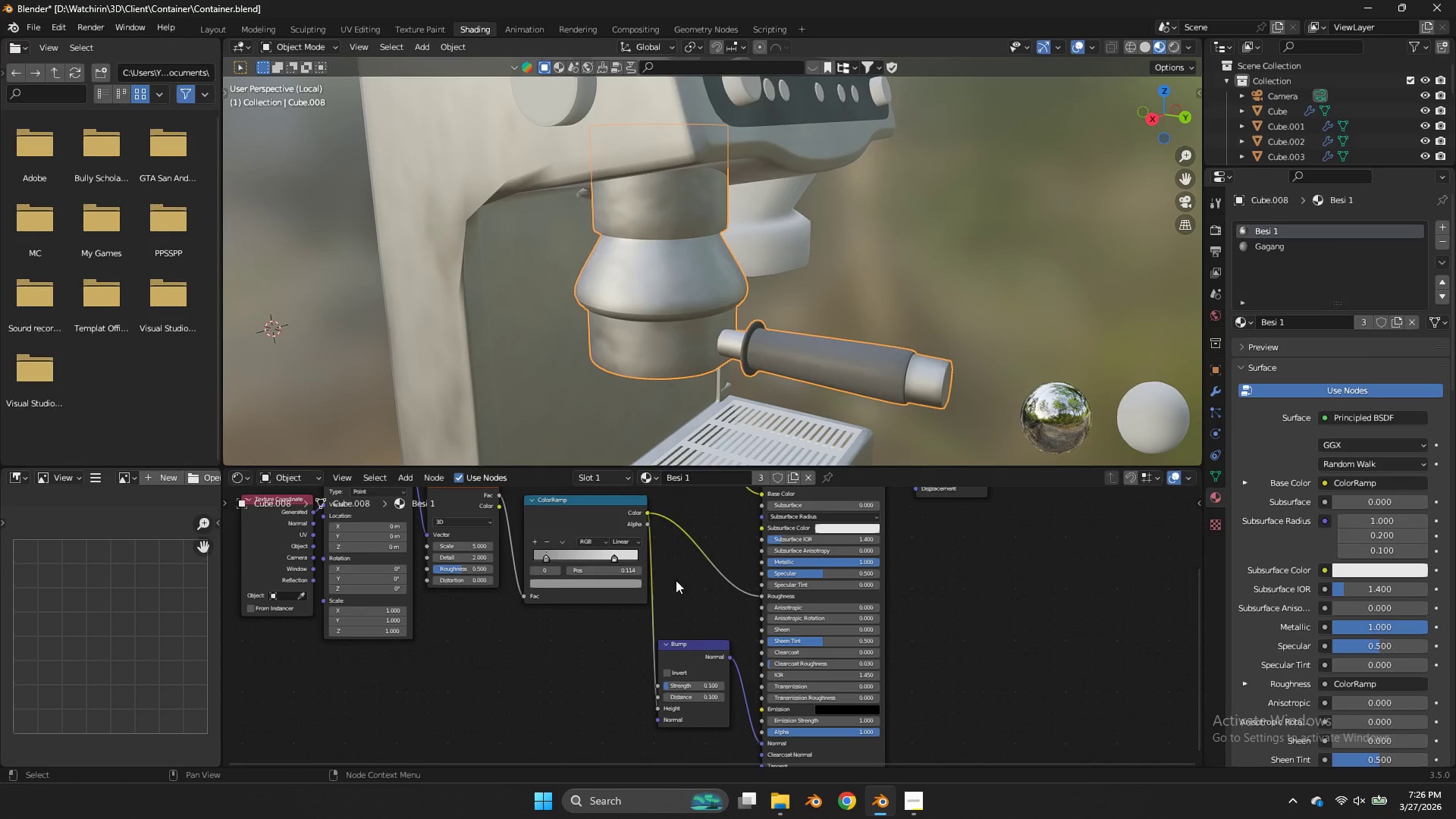 
left_click([676, 580])
 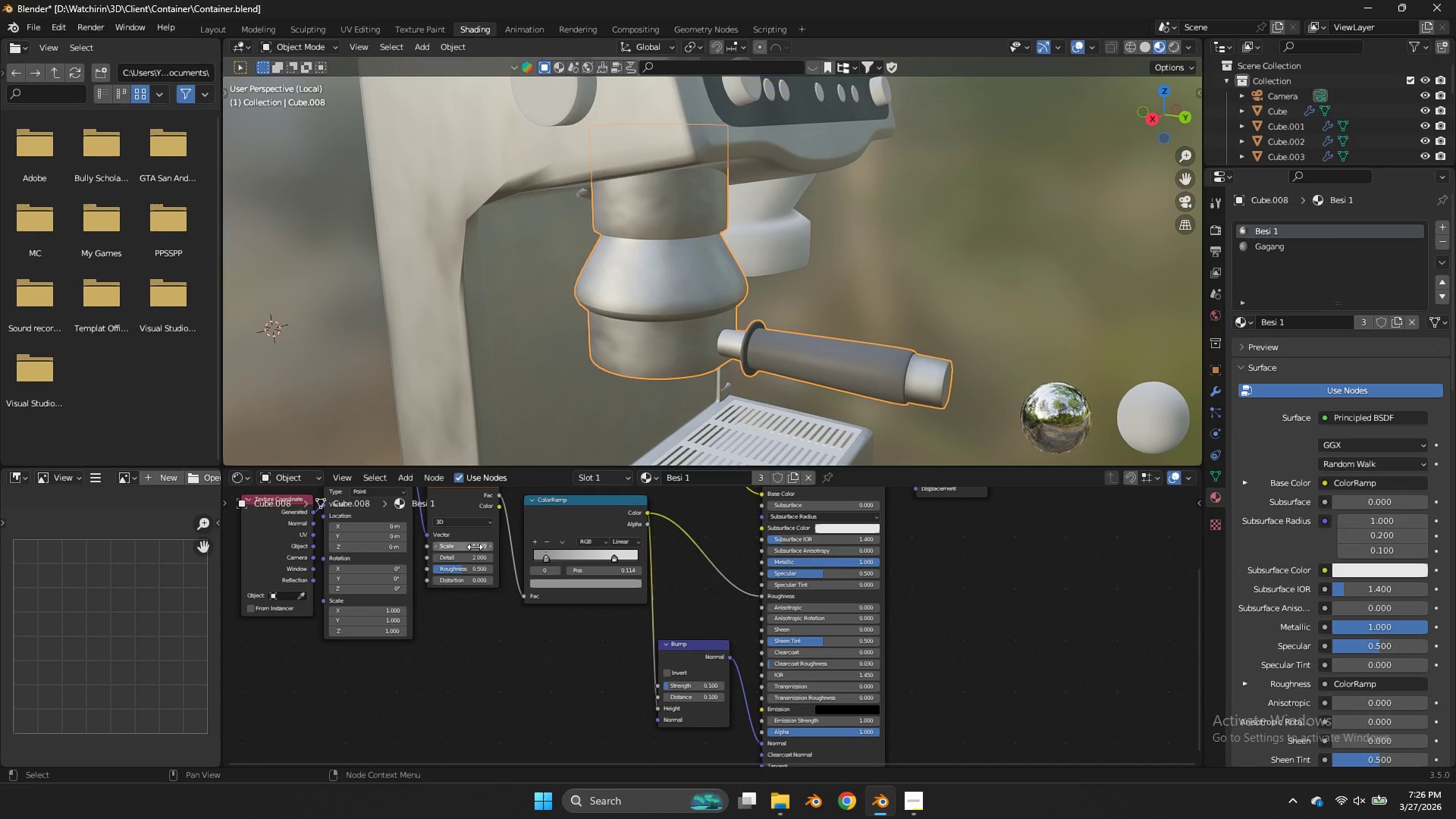 
left_click_drag(start_coordinate=[472, 547], to_coordinate=[865, 343])
 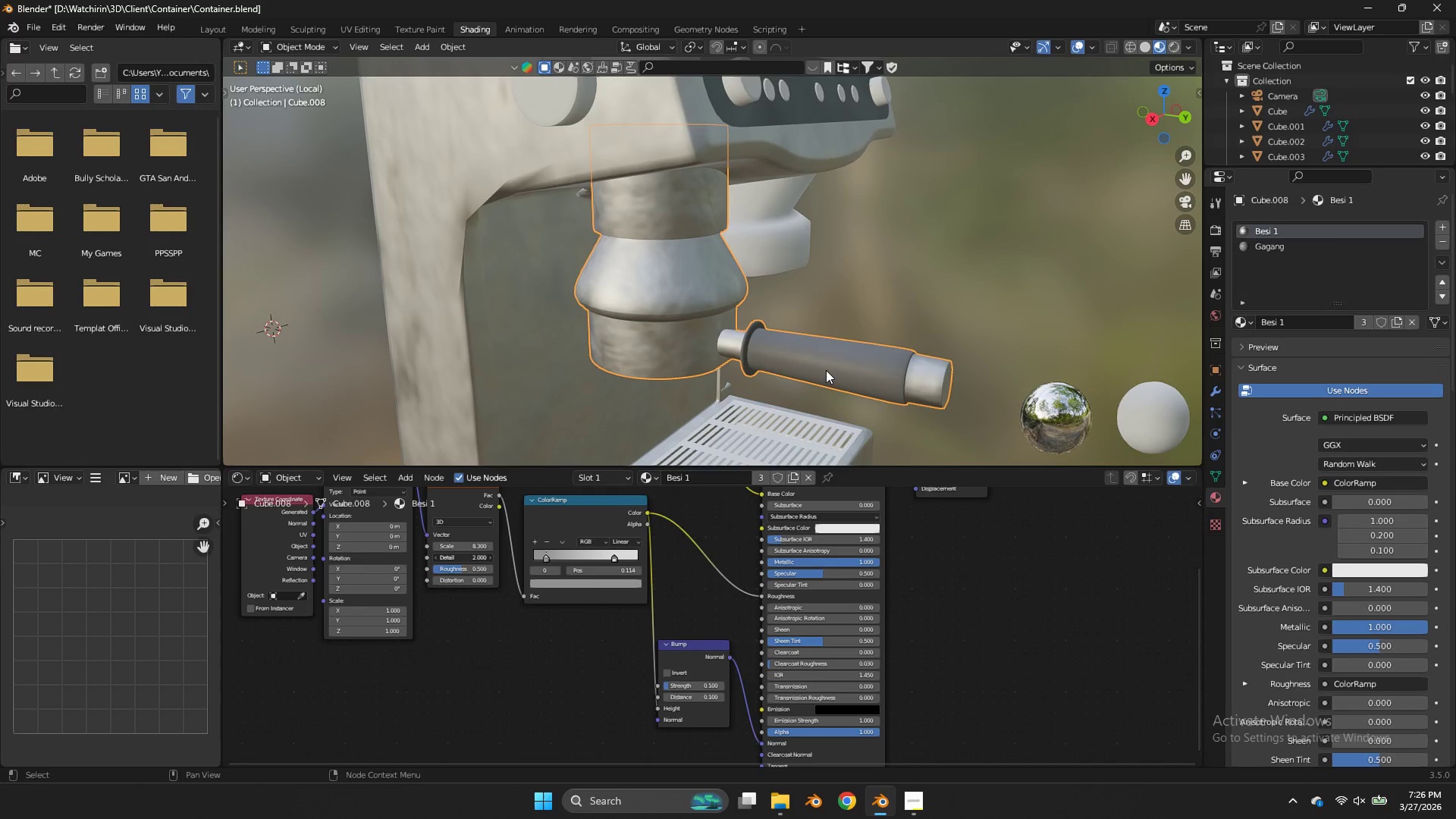 
left_click_drag(start_coordinate=[462, 560], to_coordinate=[824, 363])
 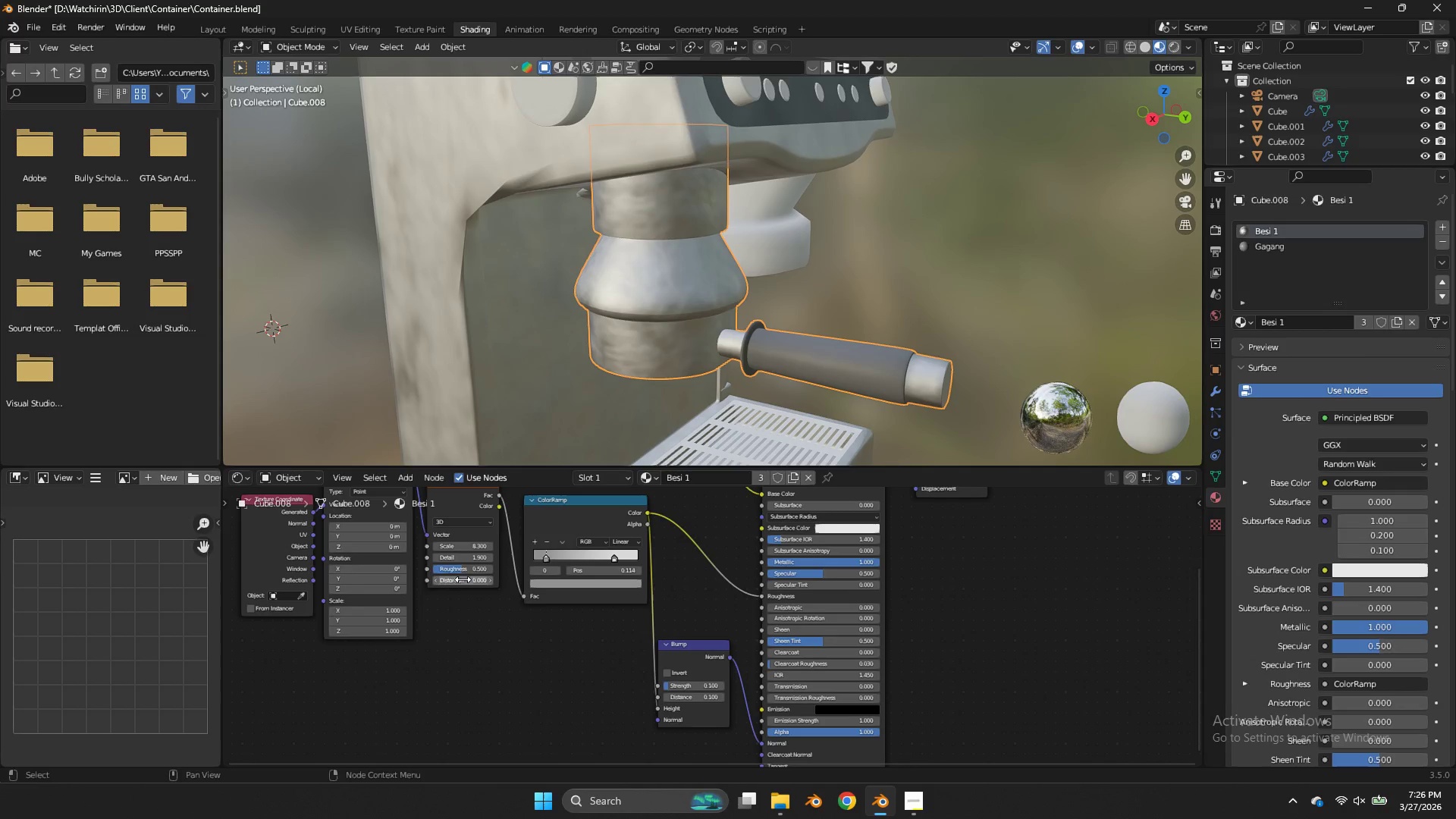 
left_click_drag(start_coordinate=[463, 579], to_coordinate=[834, 381])
 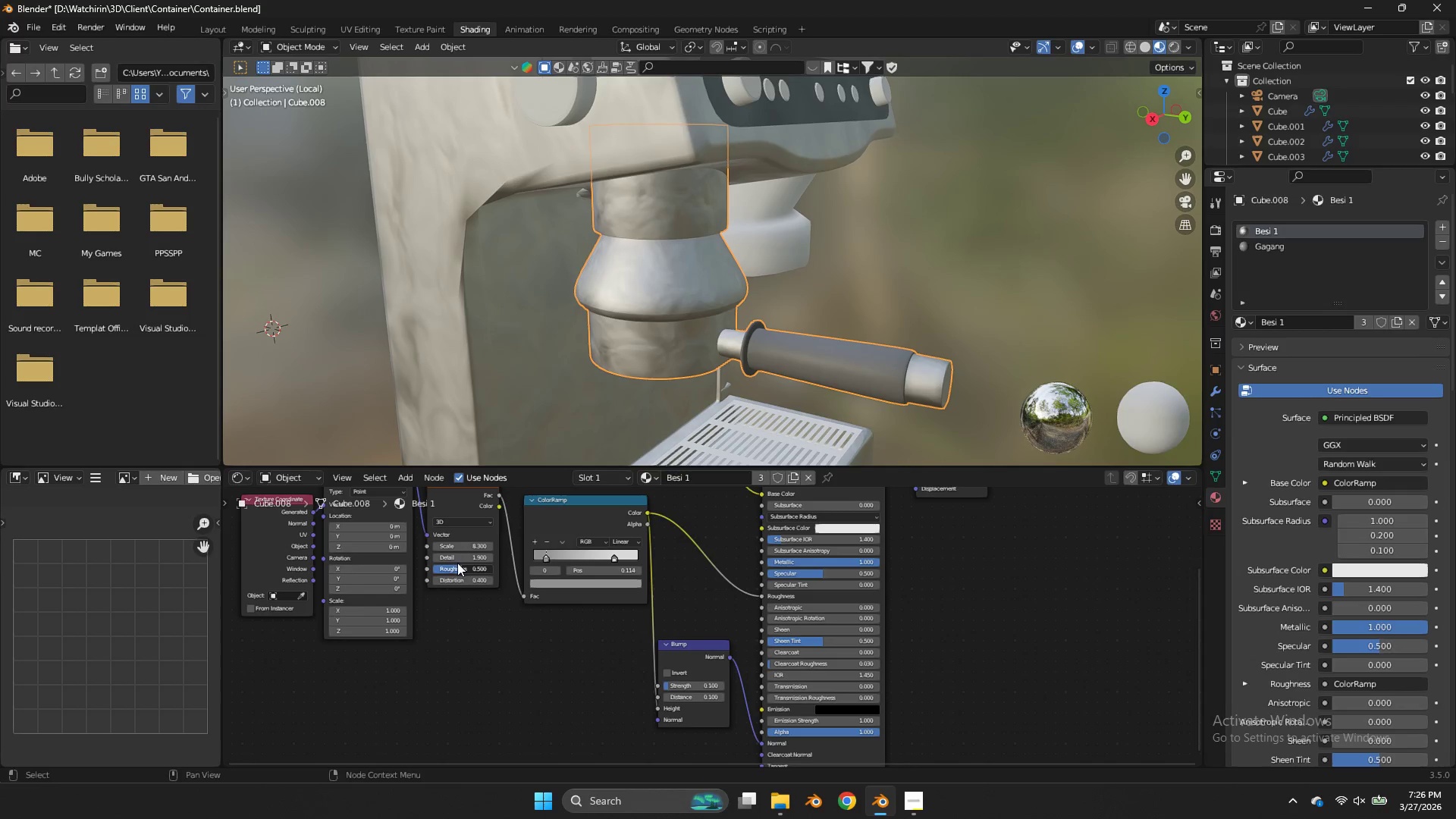 
left_click_drag(start_coordinate=[458, 563], to_coordinate=[843, 378])
 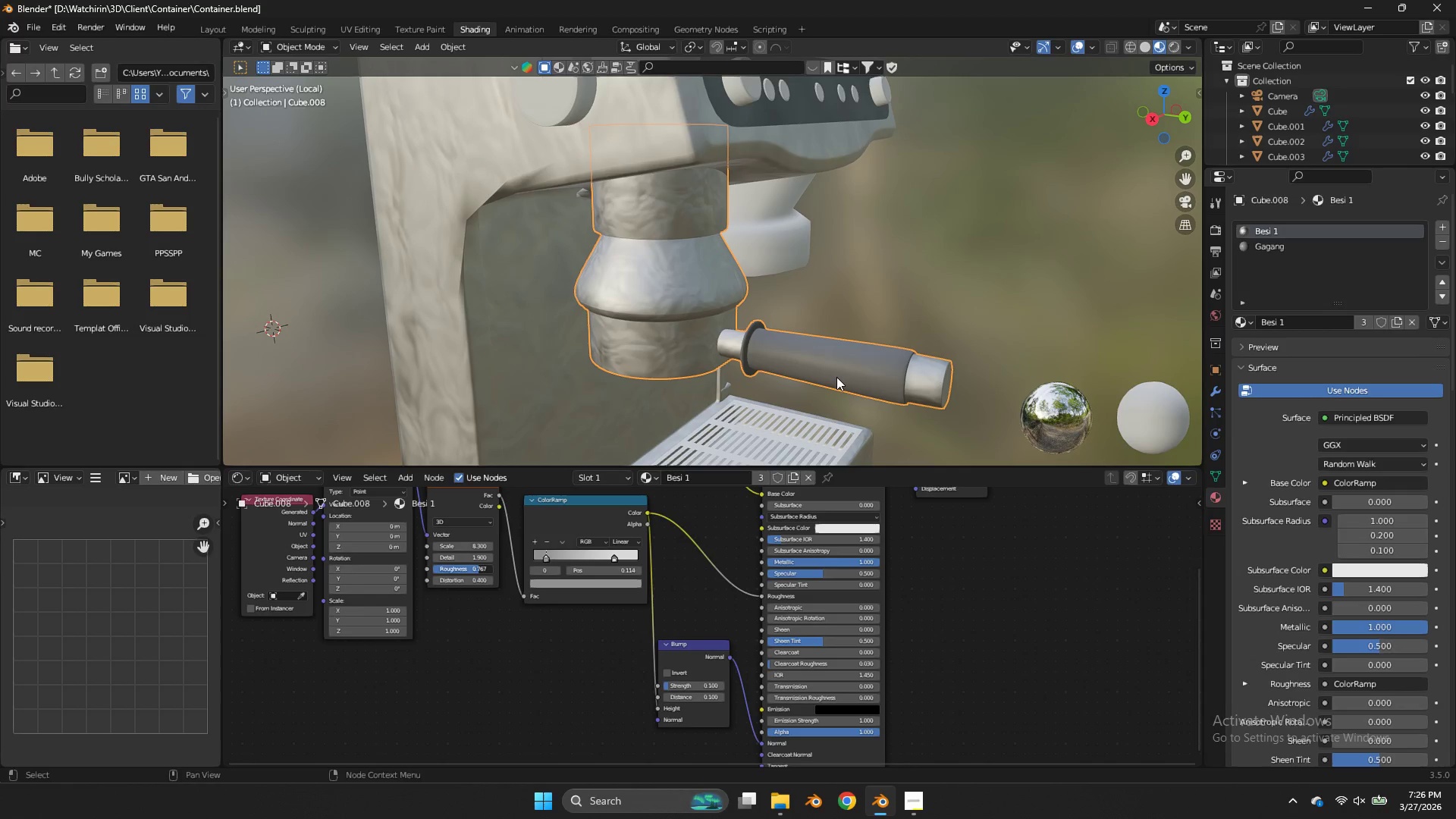 
left_click_drag(start_coordinate=[470, 568], to_coordinate=[783, 375])
 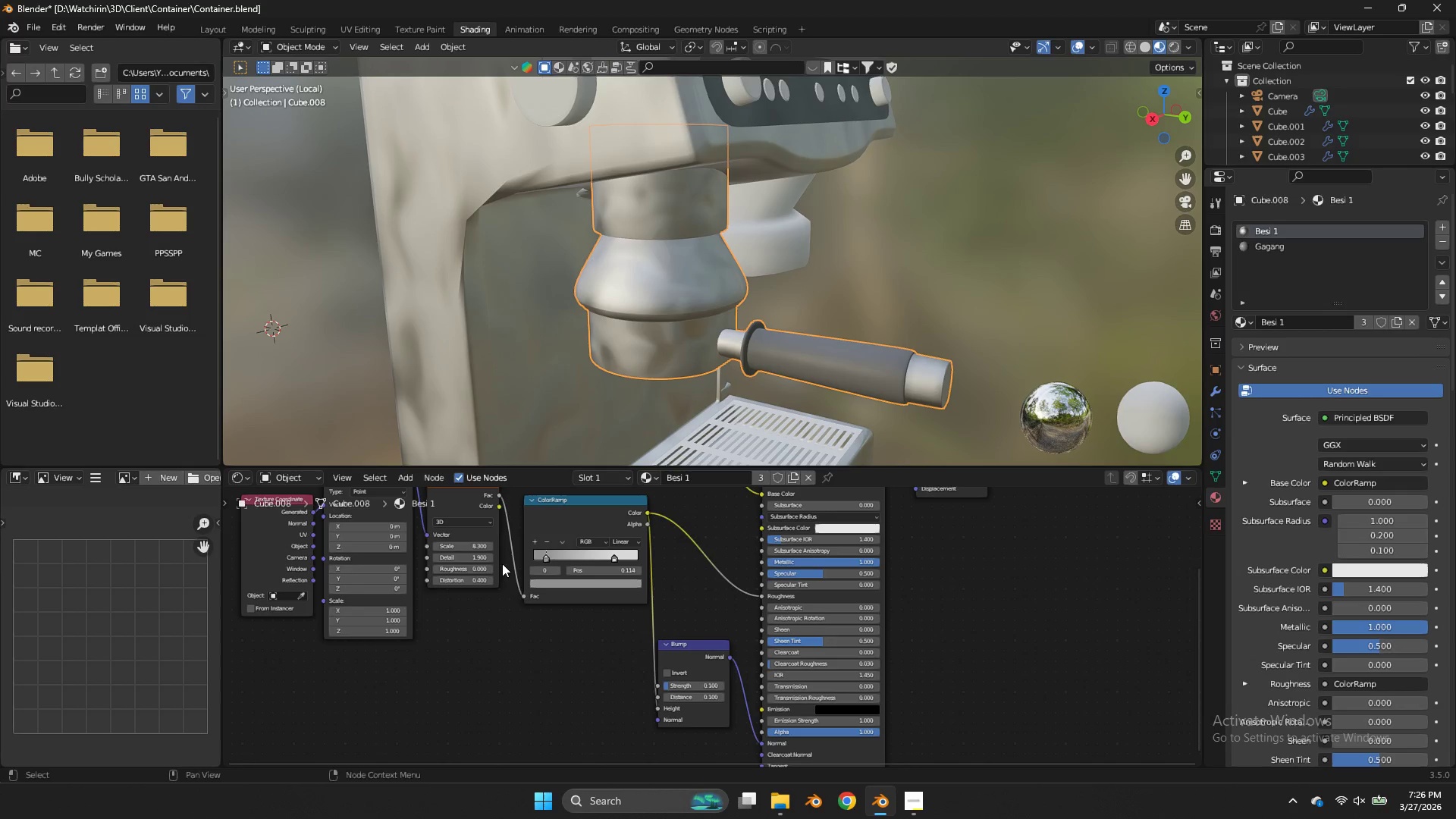 
key(Control+Z)
 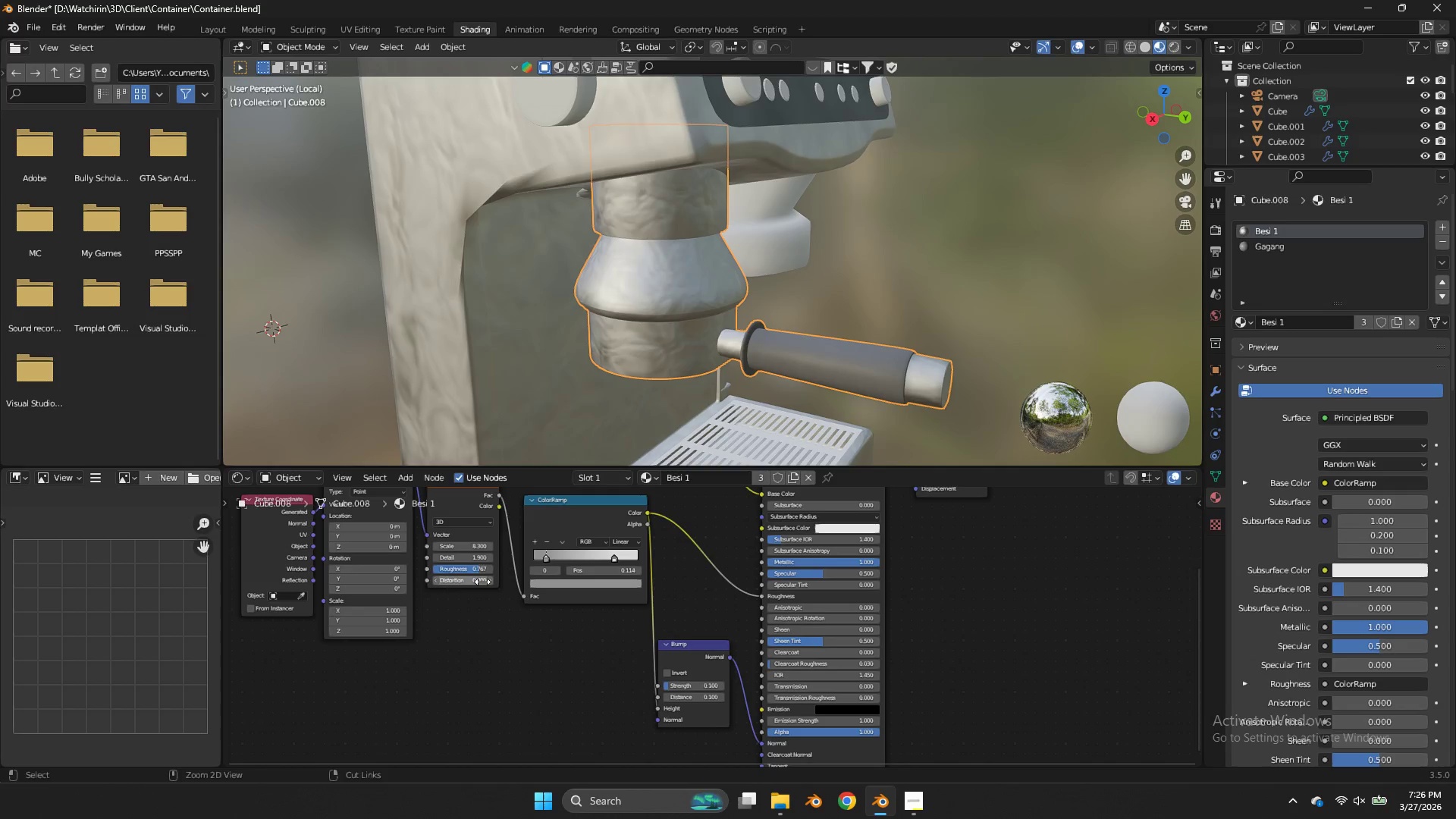 
key(Control+Z)
 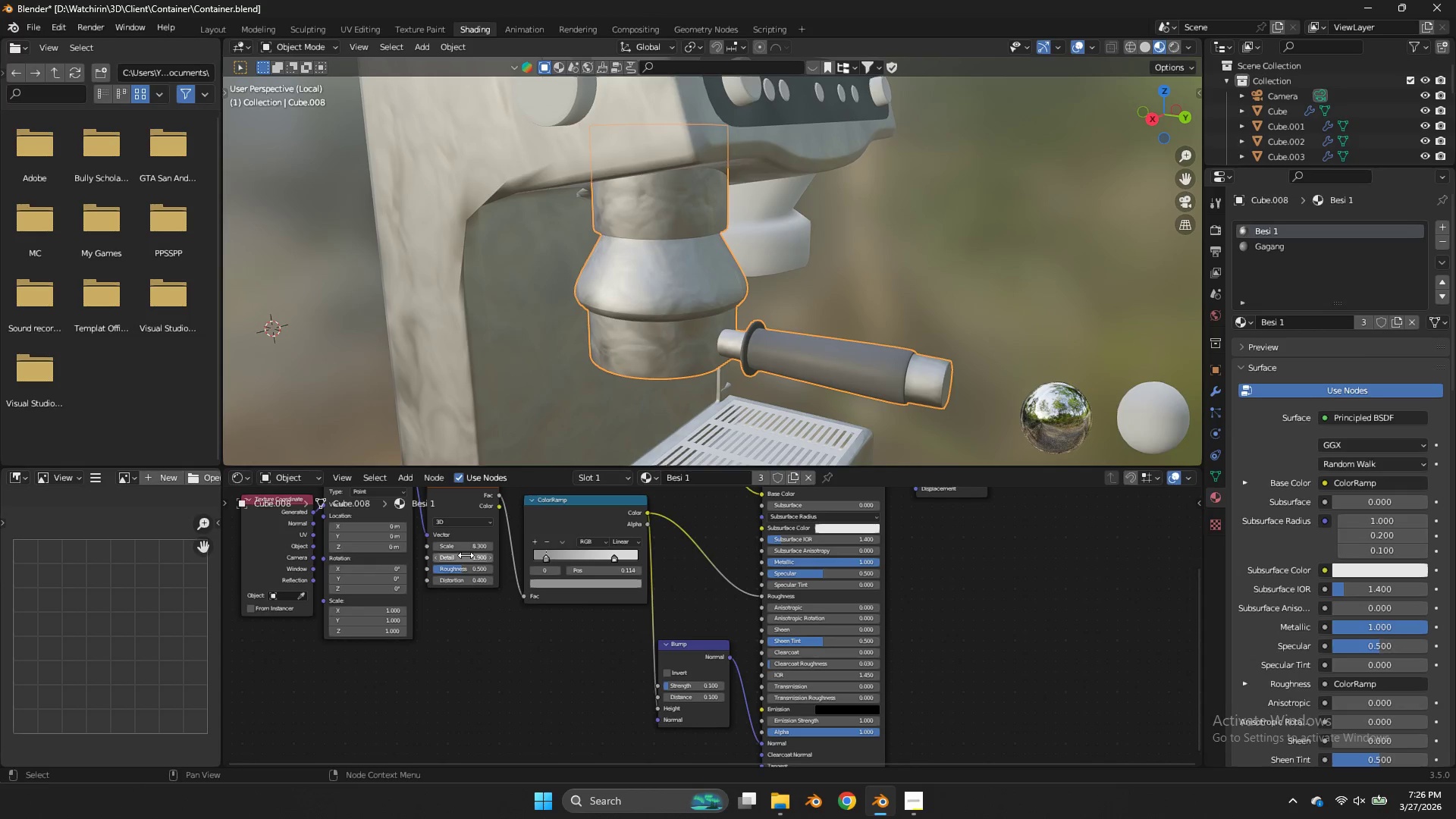 
left_click_drag(start_coordinate=[466, 555], to_coordinate=[849, 366])
 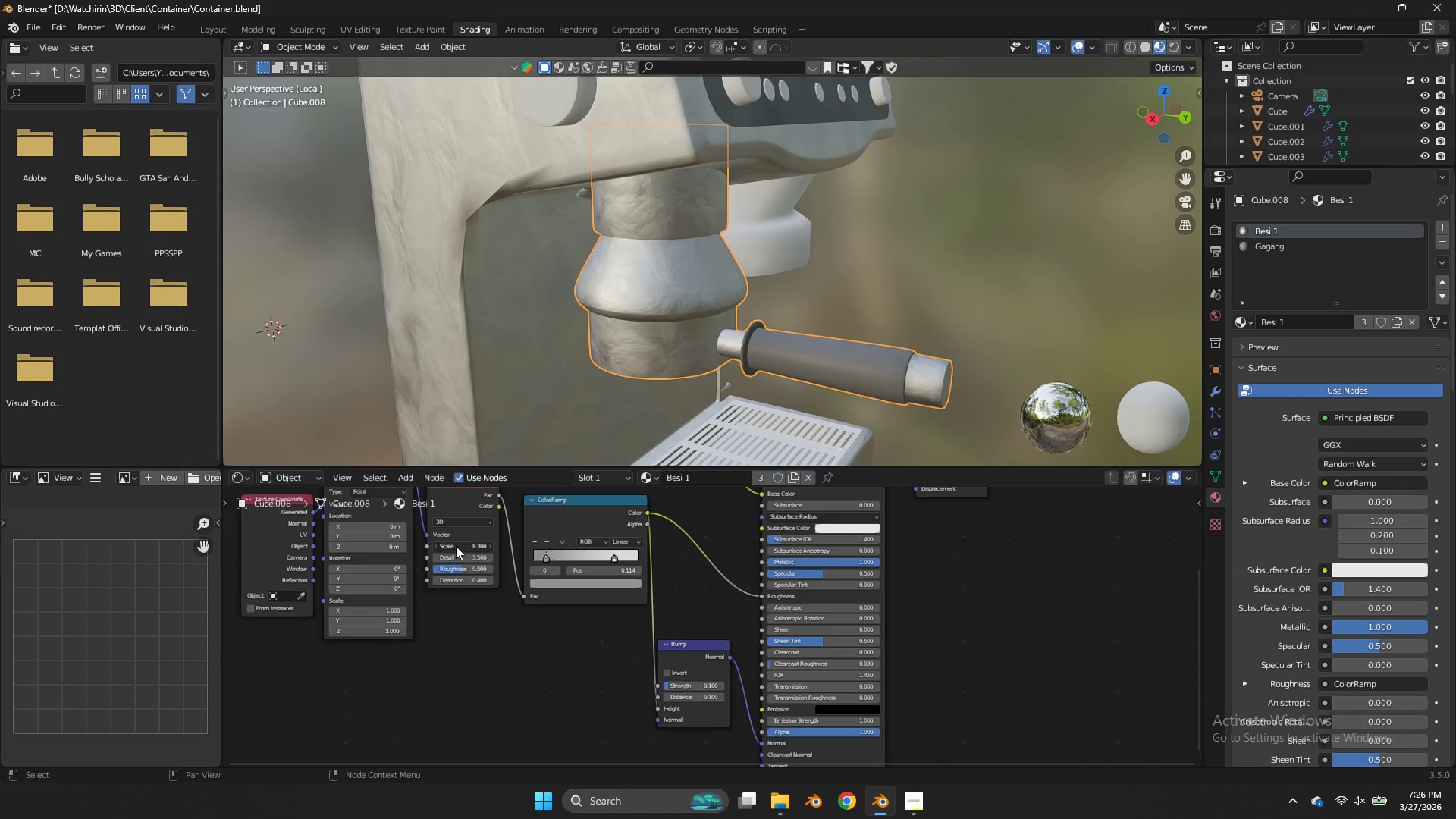 
left_click_drag(start_coordinate=[456, 546], to_coordinate=[852, 359])
 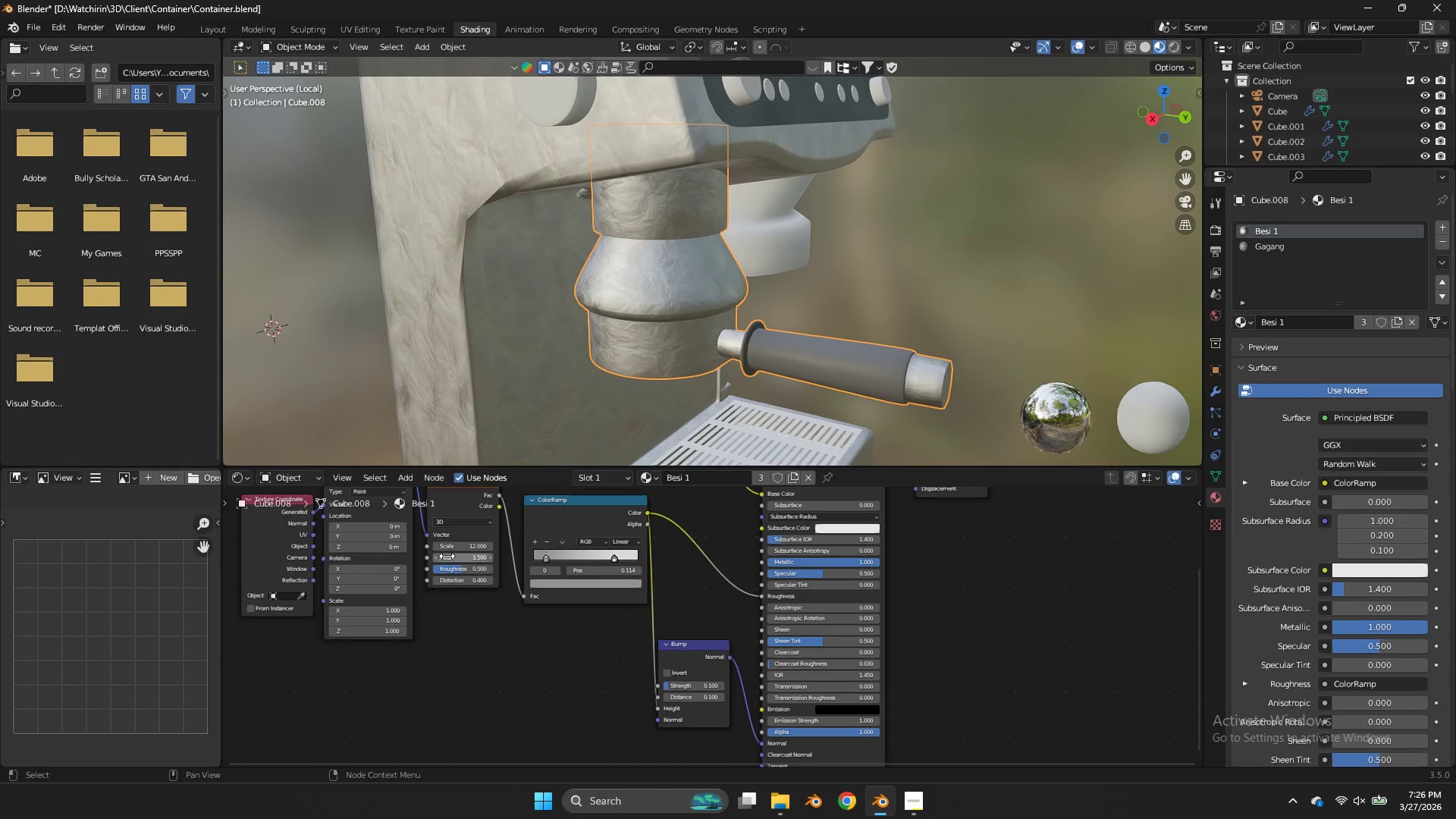 
left_click_drag(start_coordinate=[447, 556], to_coordinate=[803, 370])
 